 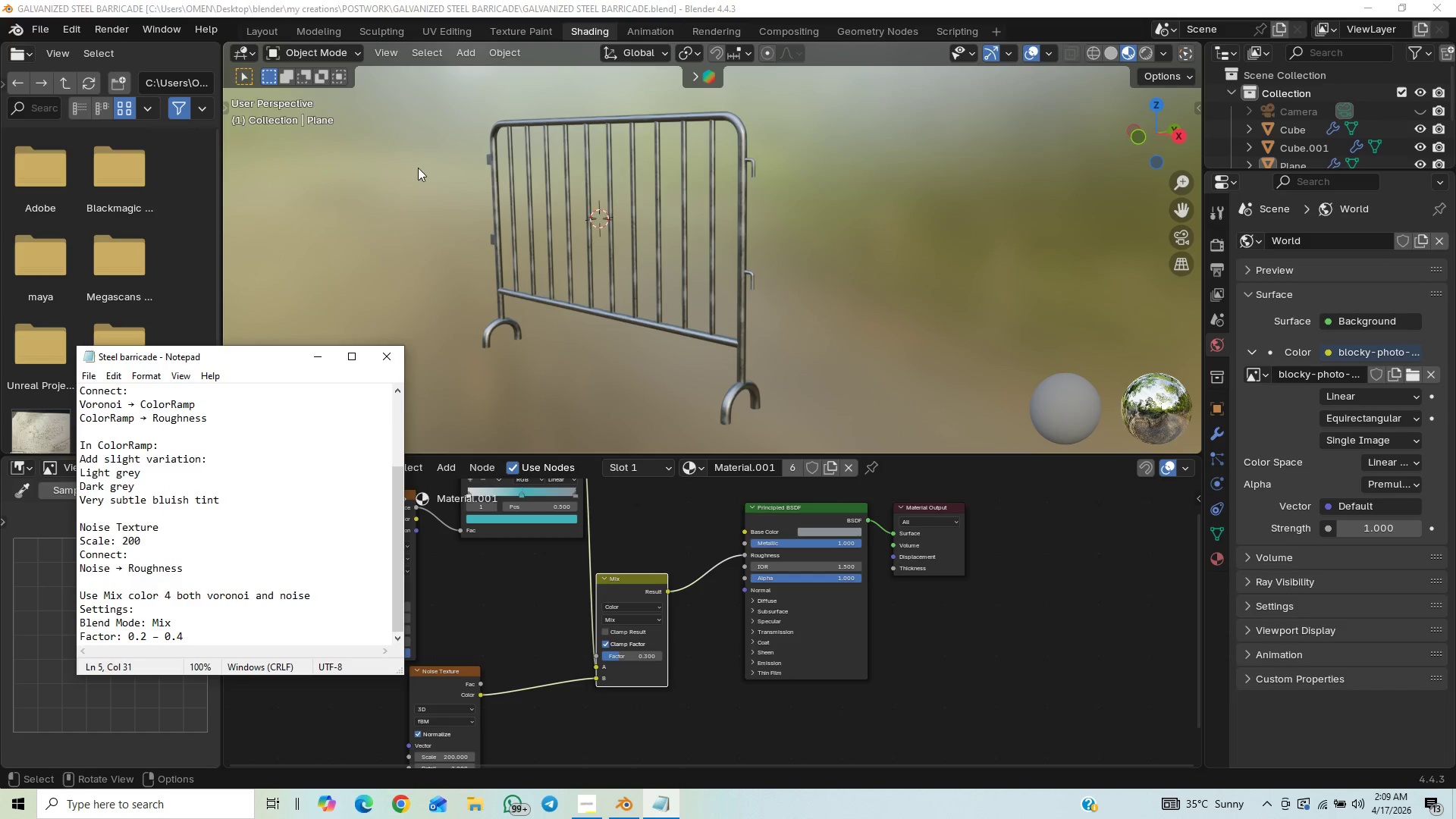 
left_click([316, 359])
 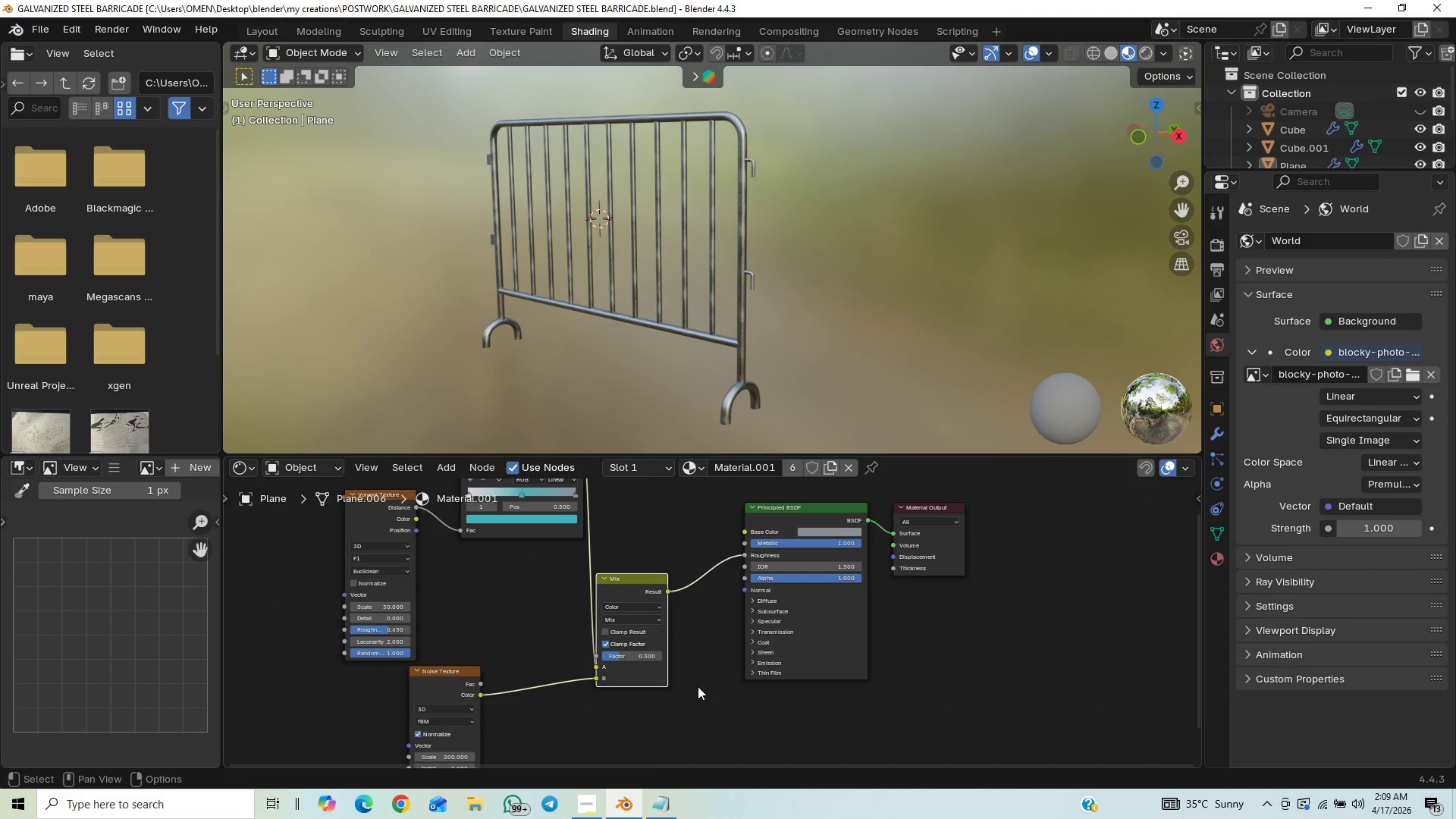 
left_click([663, 801])
 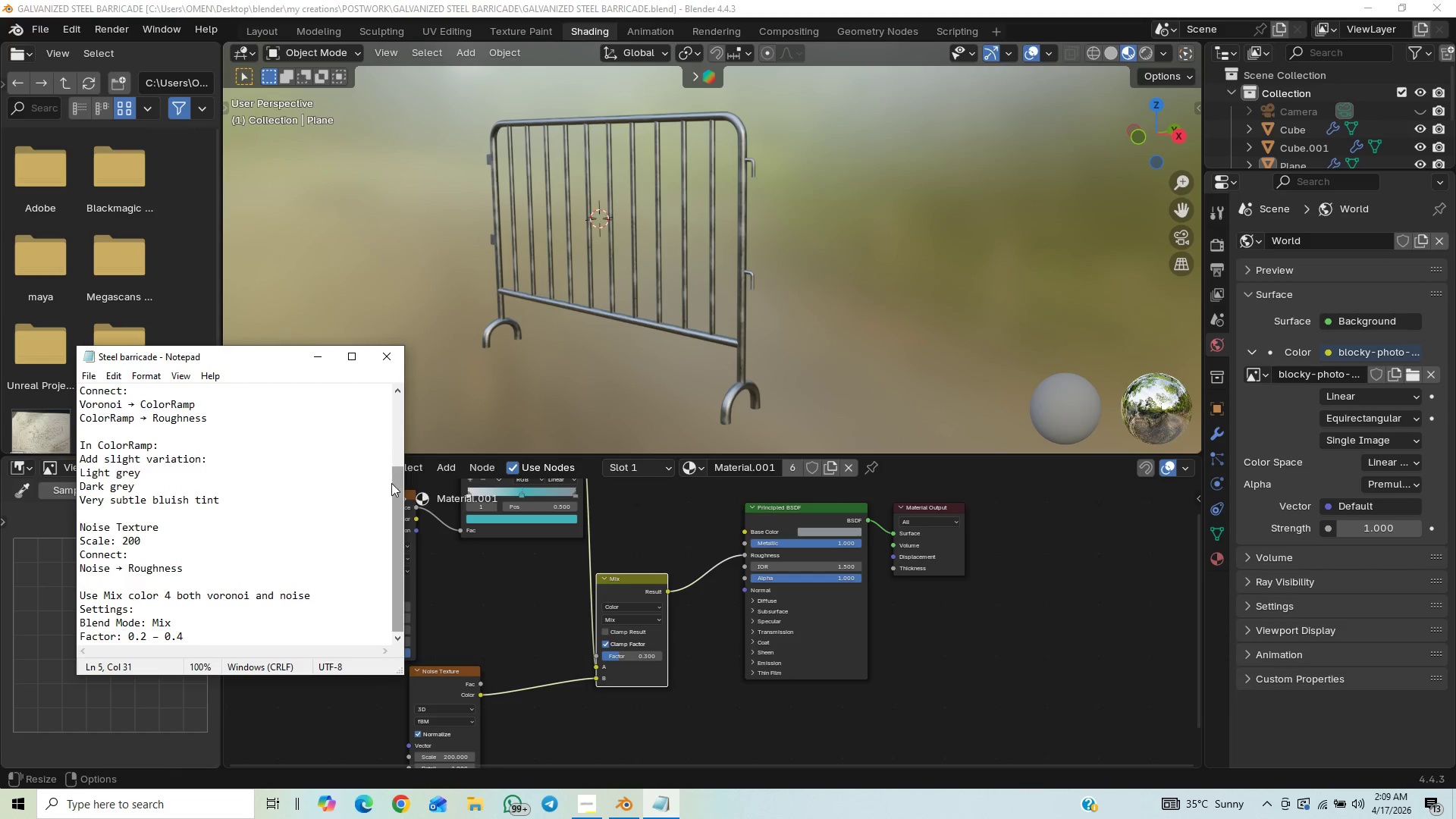 
left_click_drag(start_coordinate=[400, 487], to_coordinate=[428, 566])
 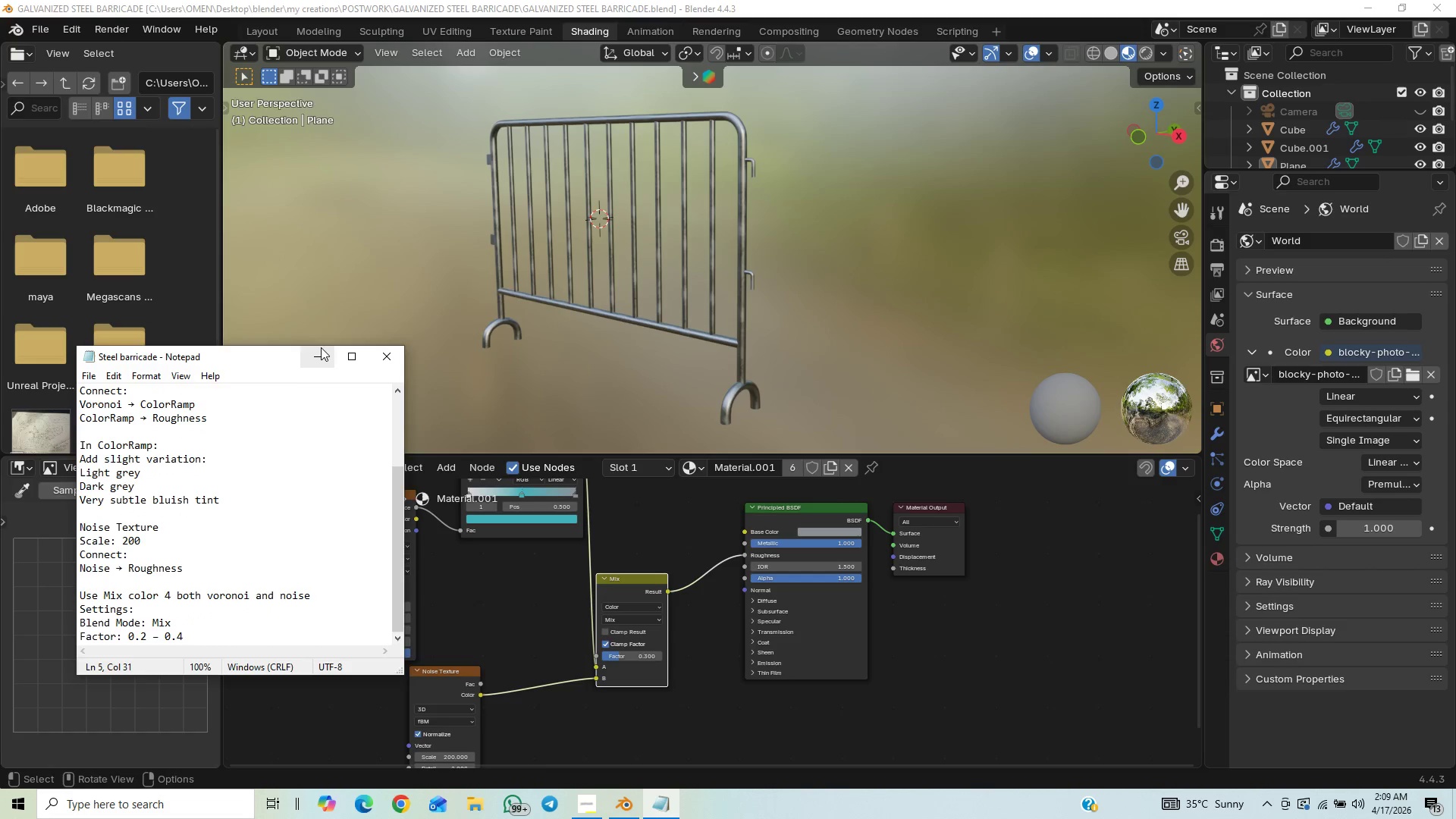 
left_click([318, 350])
 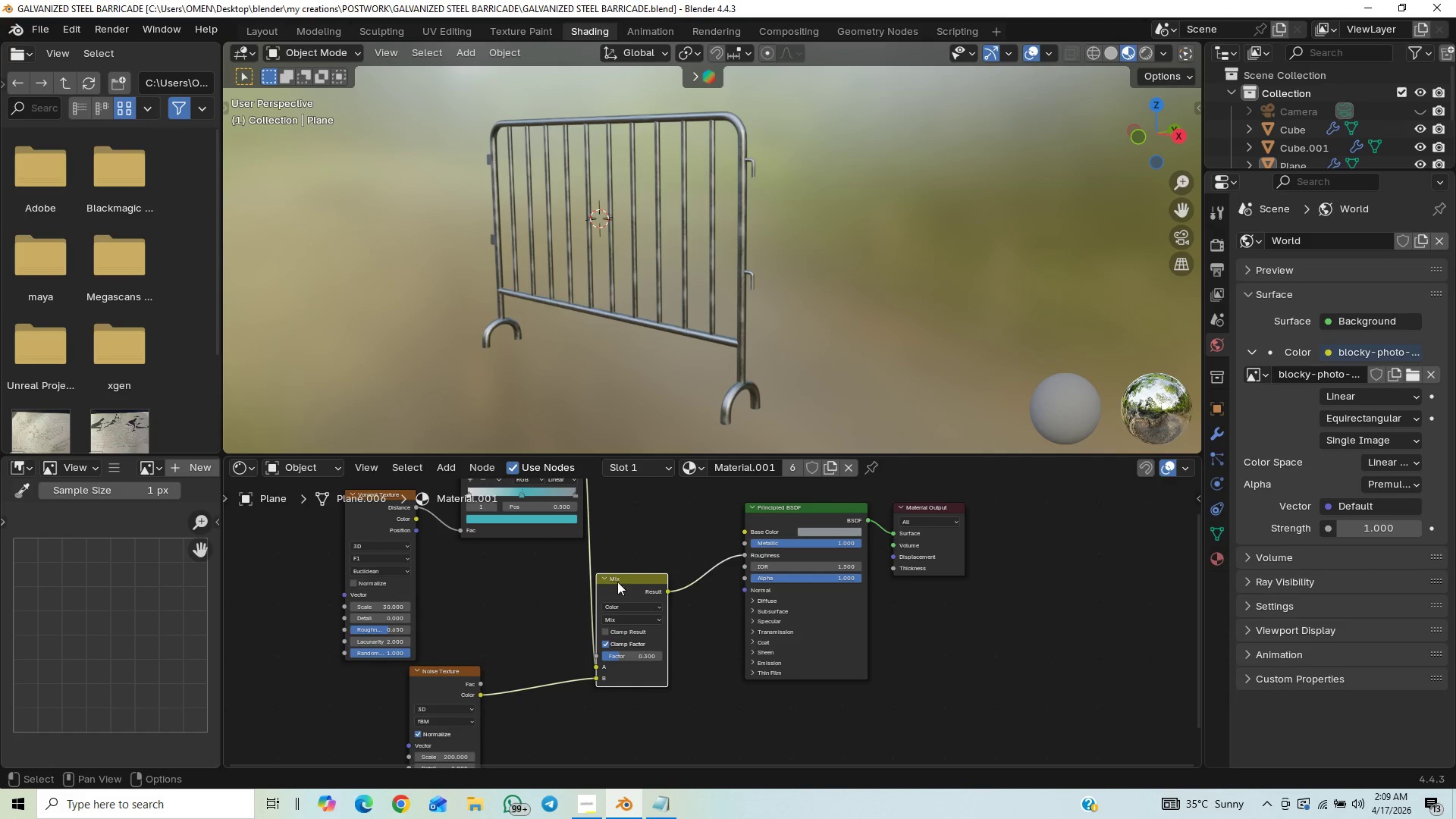 
key(Control+S)
 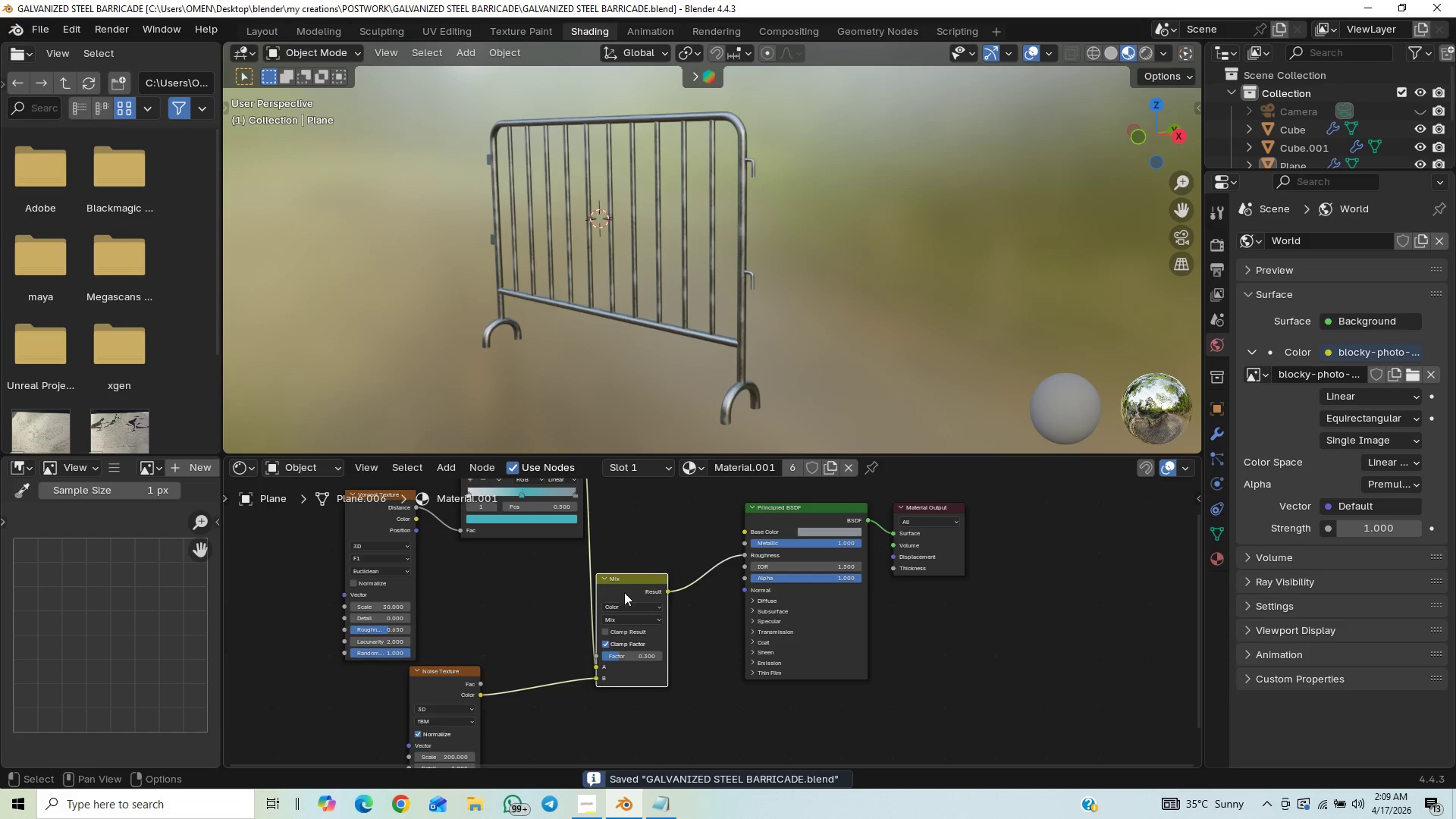 
type(Abump)
 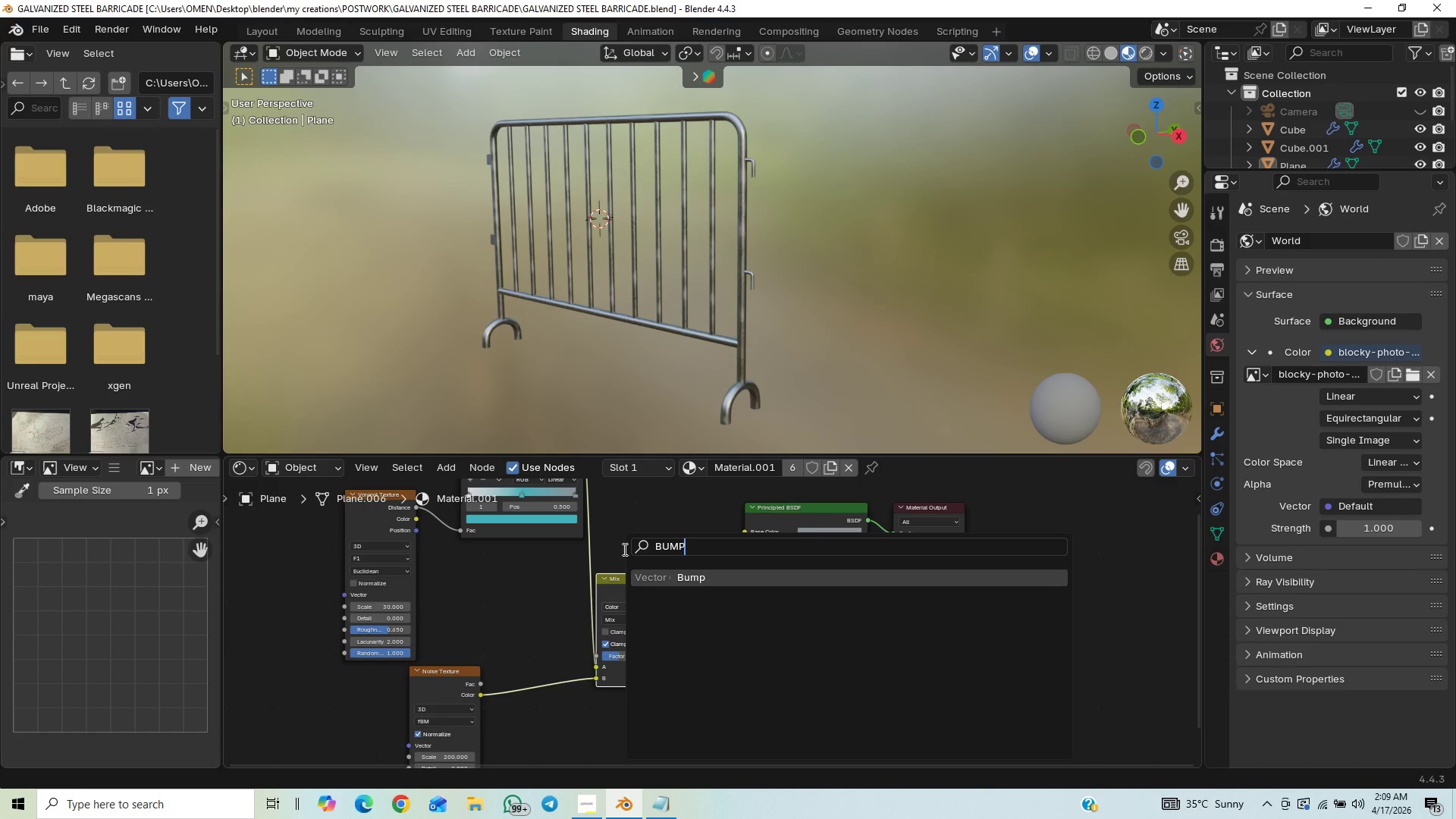 
key(Enter)
 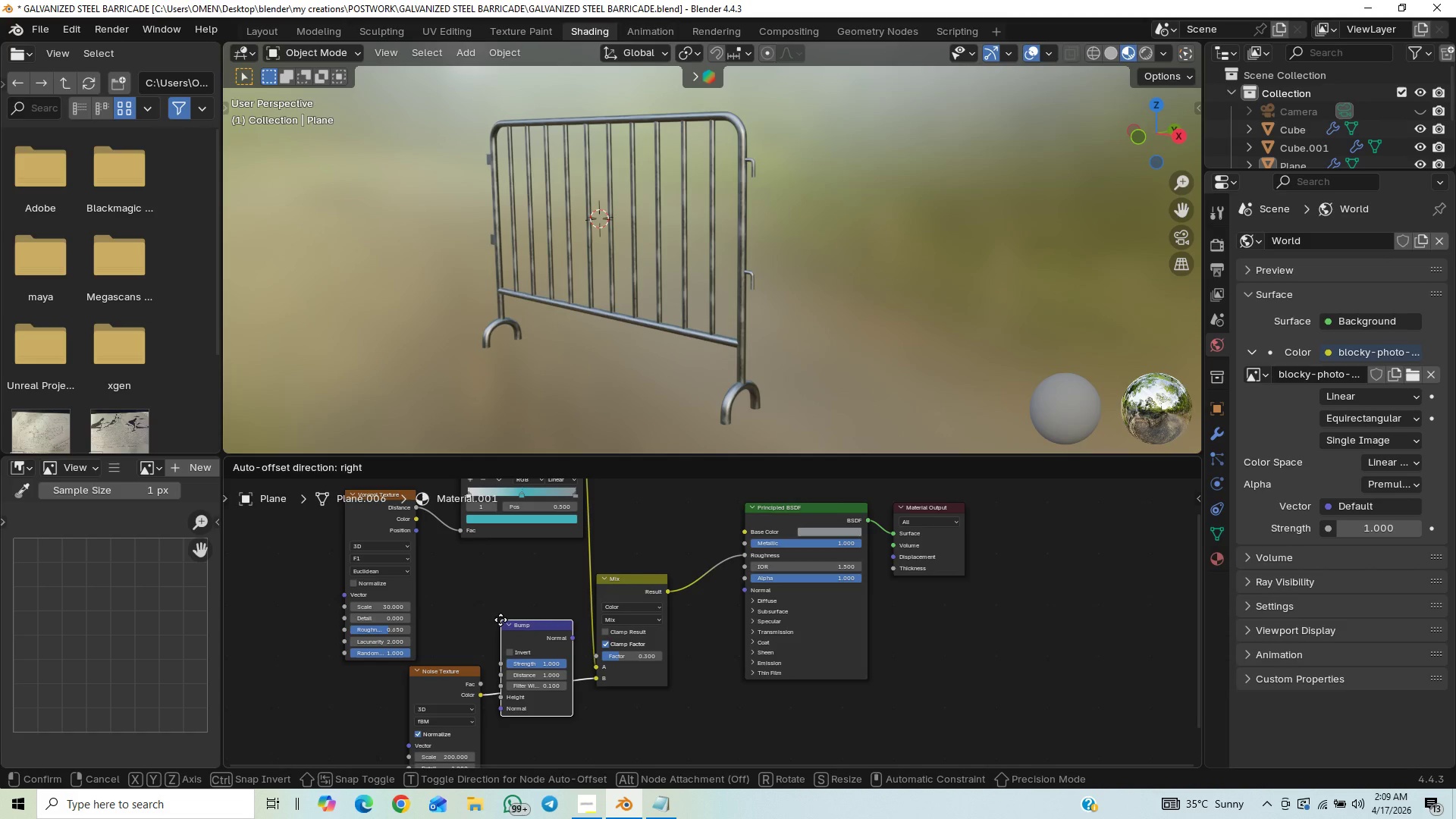 
left_click([504, 623])
 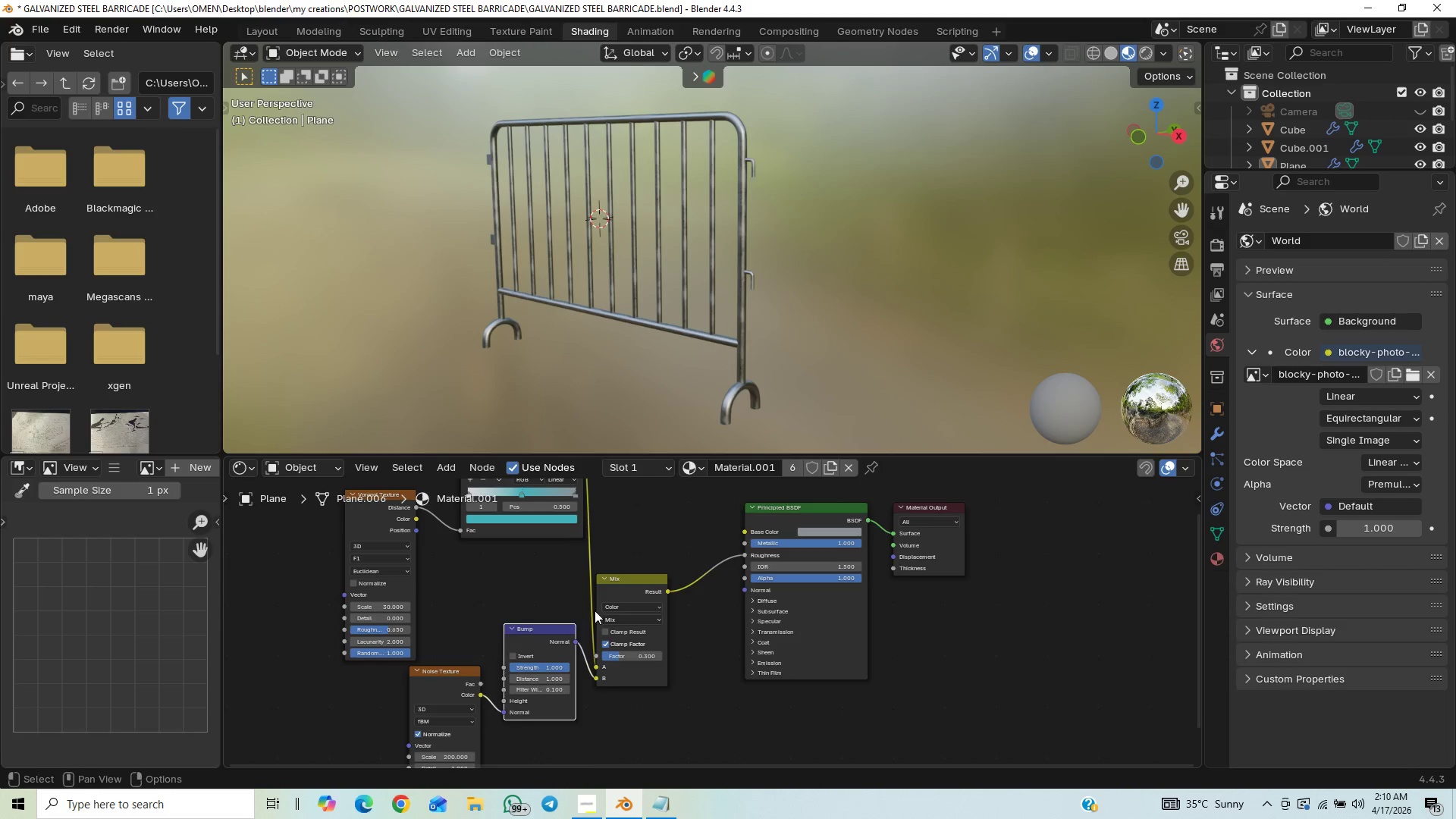 
wait(6.73)
 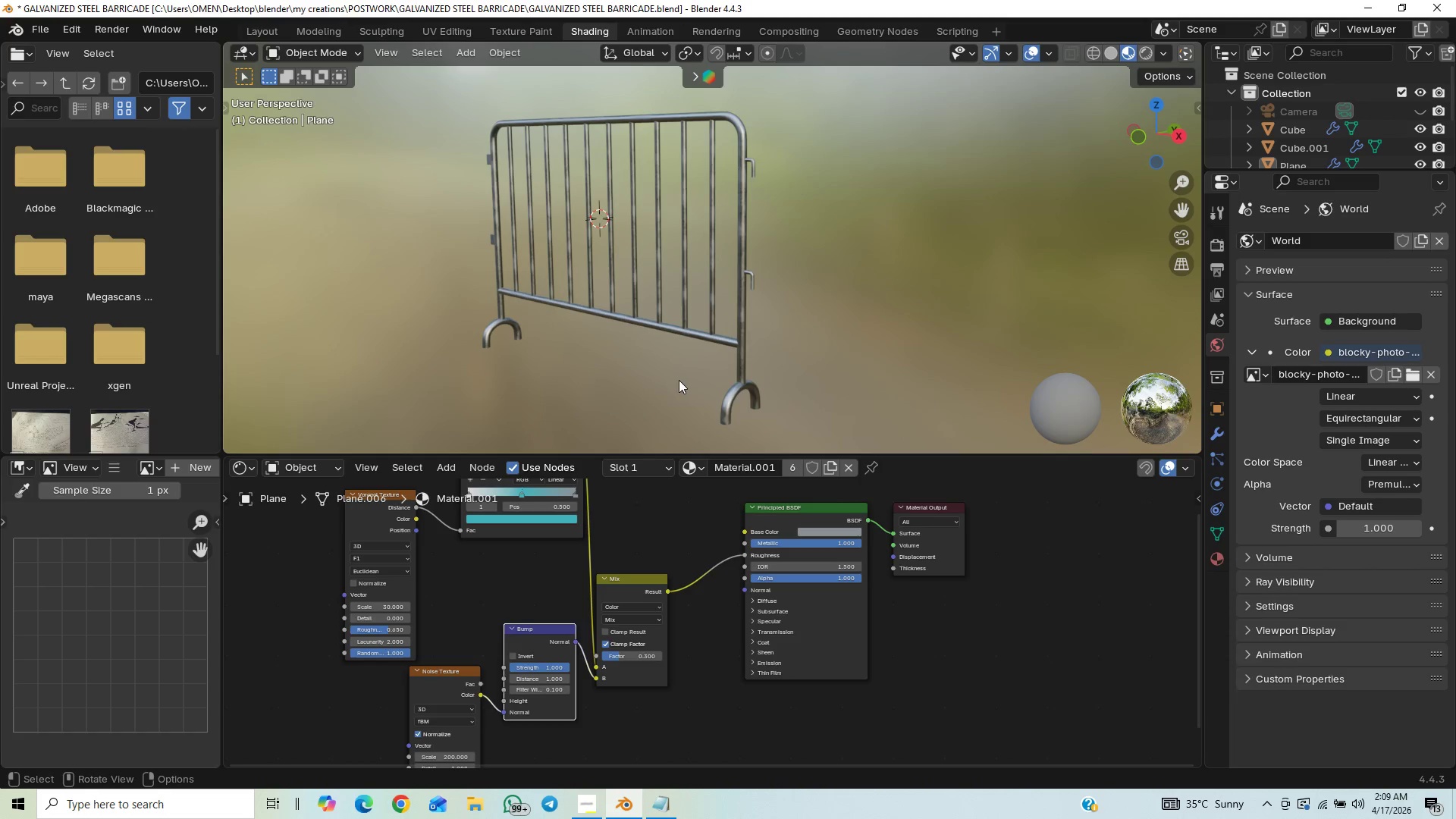 
left_click([1147, 52])
 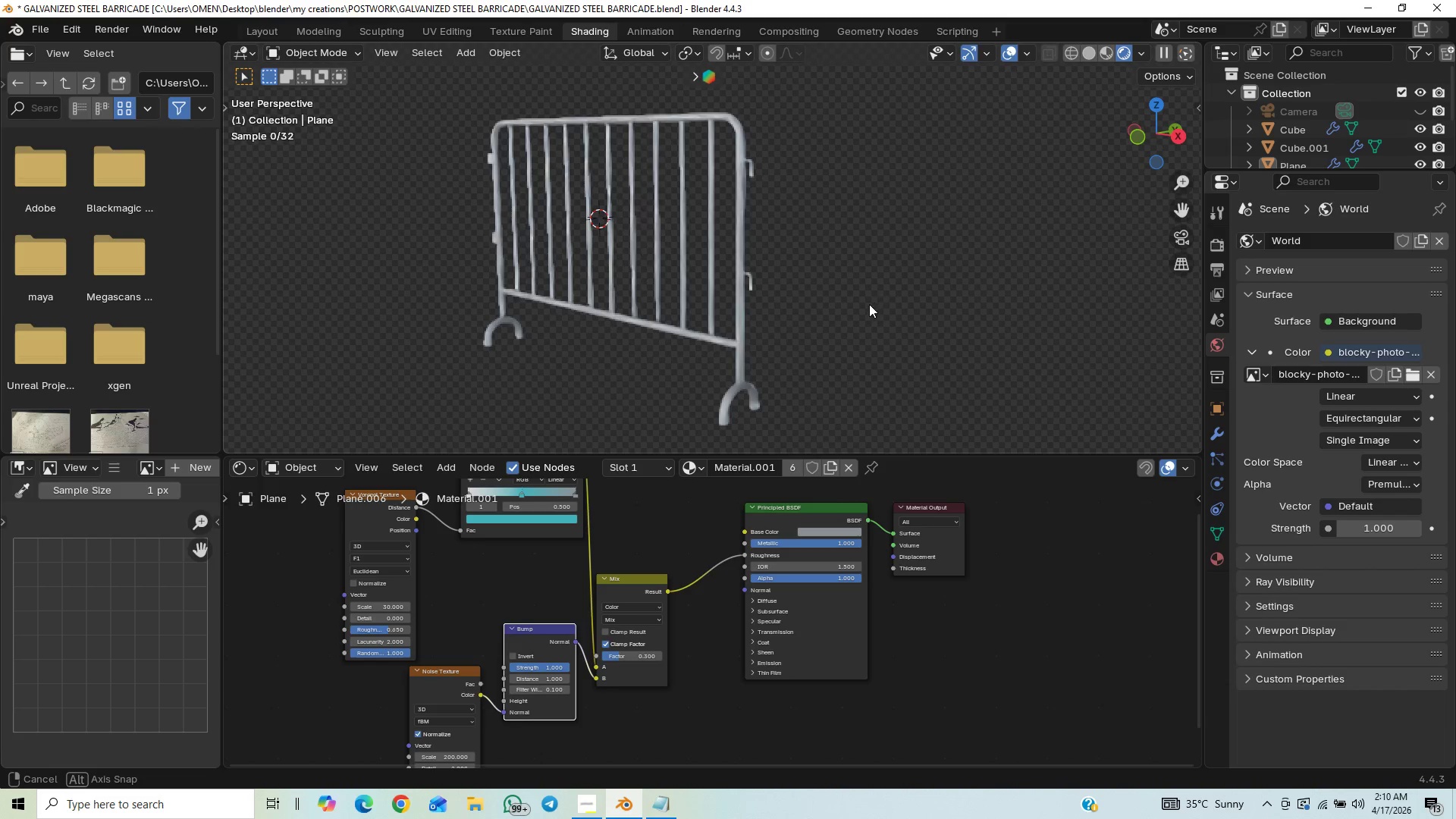 
hold_key(key=ControlLeft, duration=1.5)
 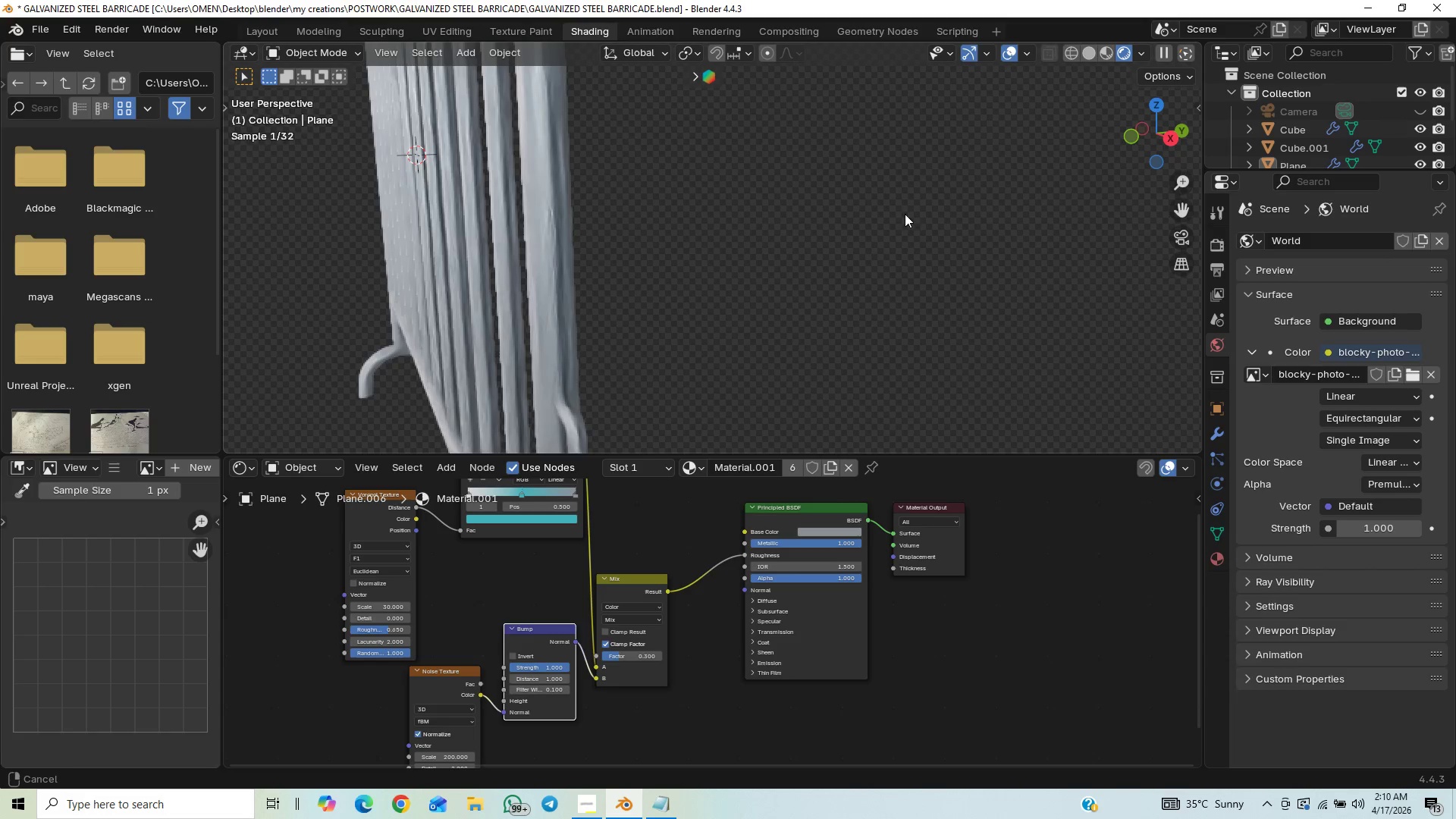 
key(Control+ControlLeft)
 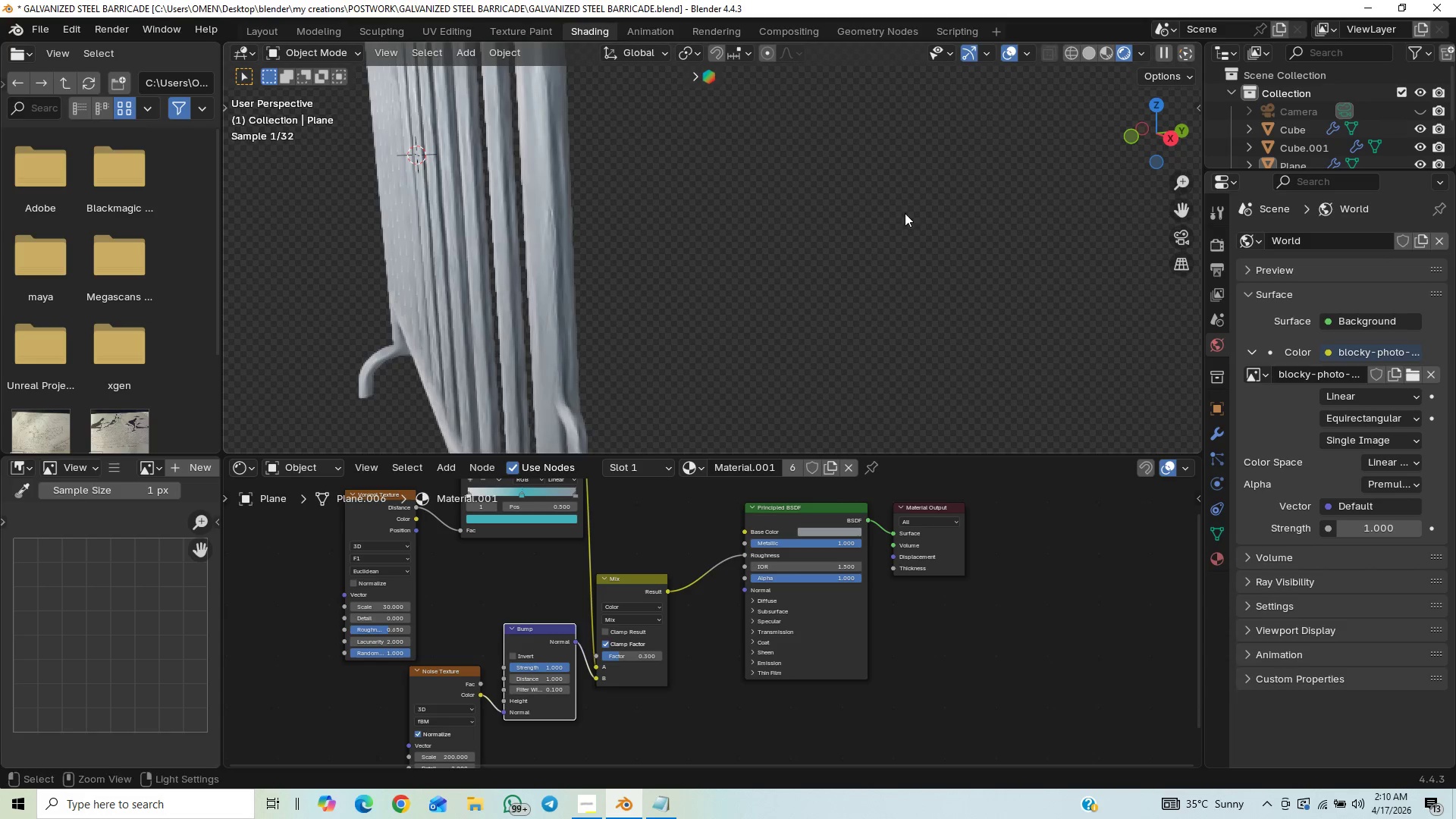 
scroll: coordinate [904, 217], scroll_direction: up, amount: 1.0
 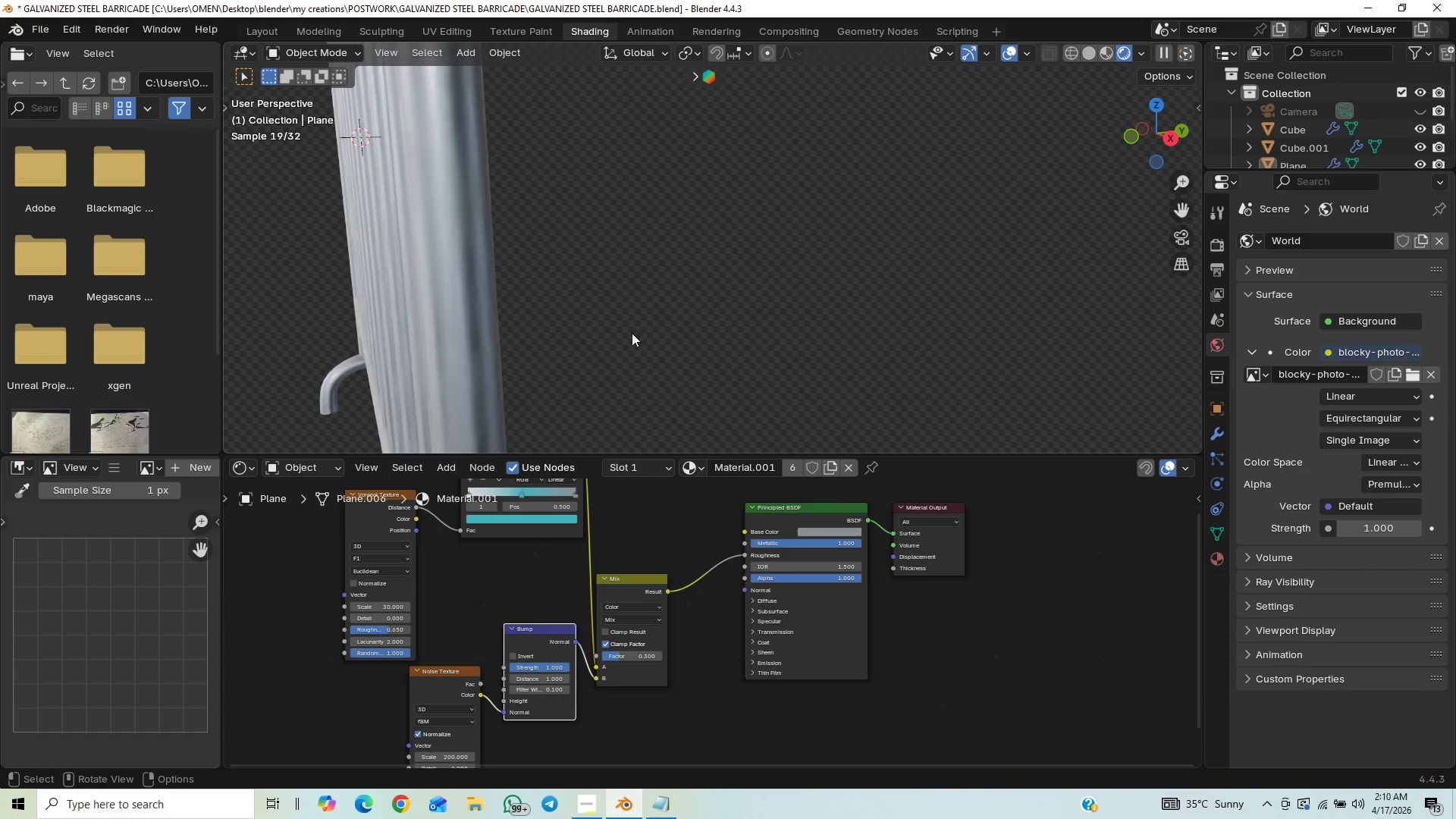 
hold_key(key=ShiftLeft, duration=0.56)
 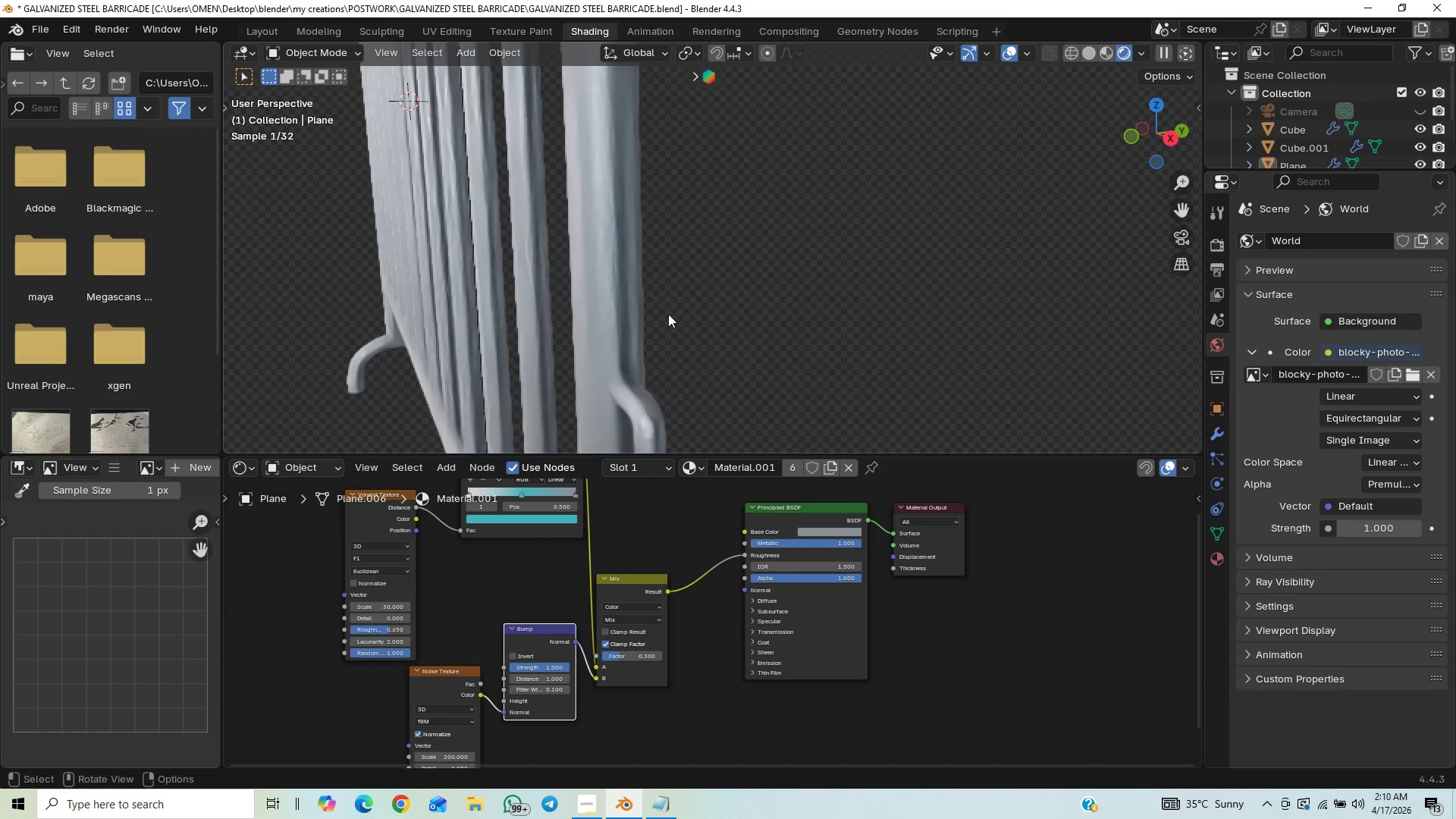 
hold_key(key=ControlLeft, duration=1.19)
 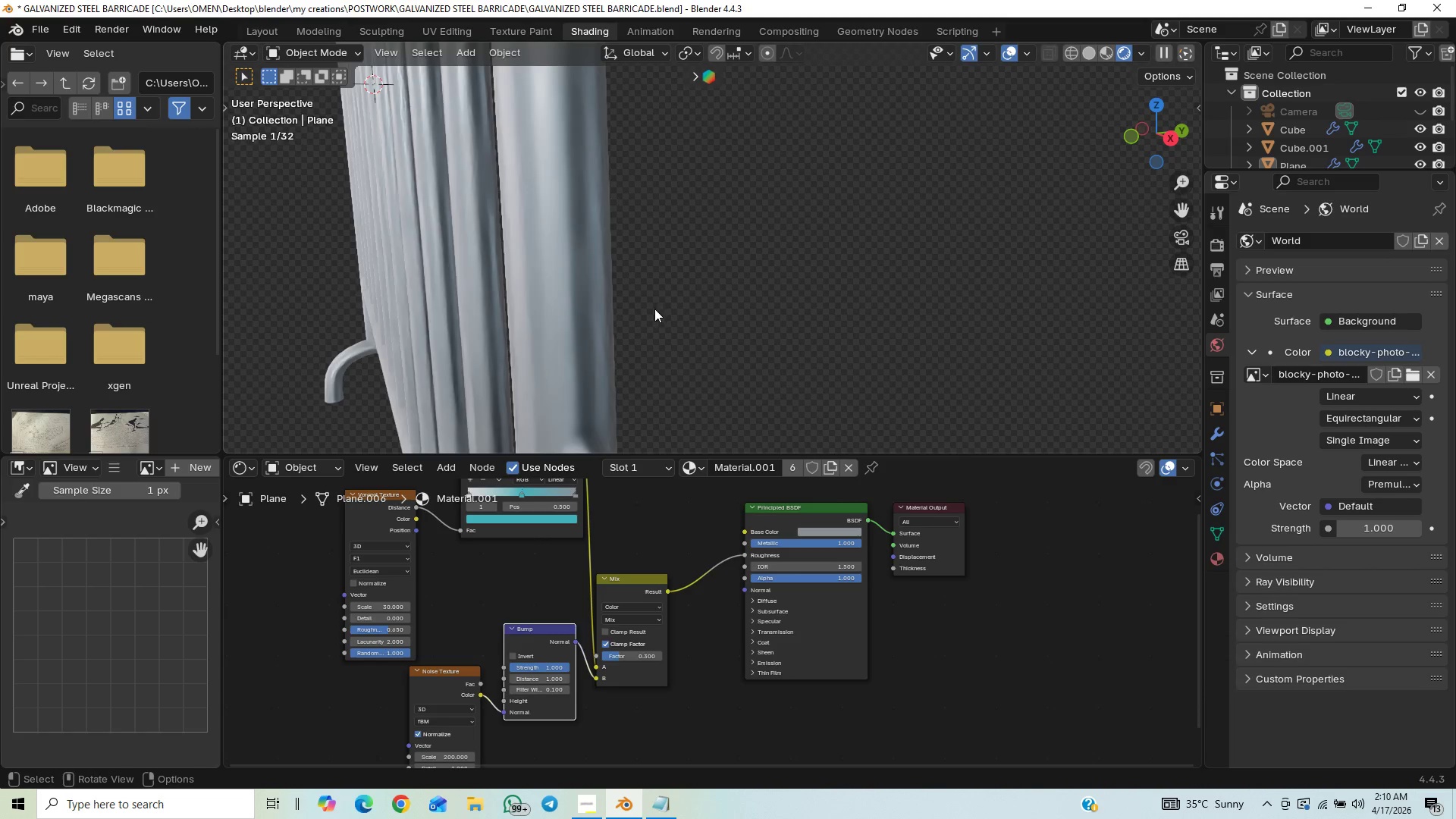 
hold_key(key=ShiftLeft, duration=0.61)
 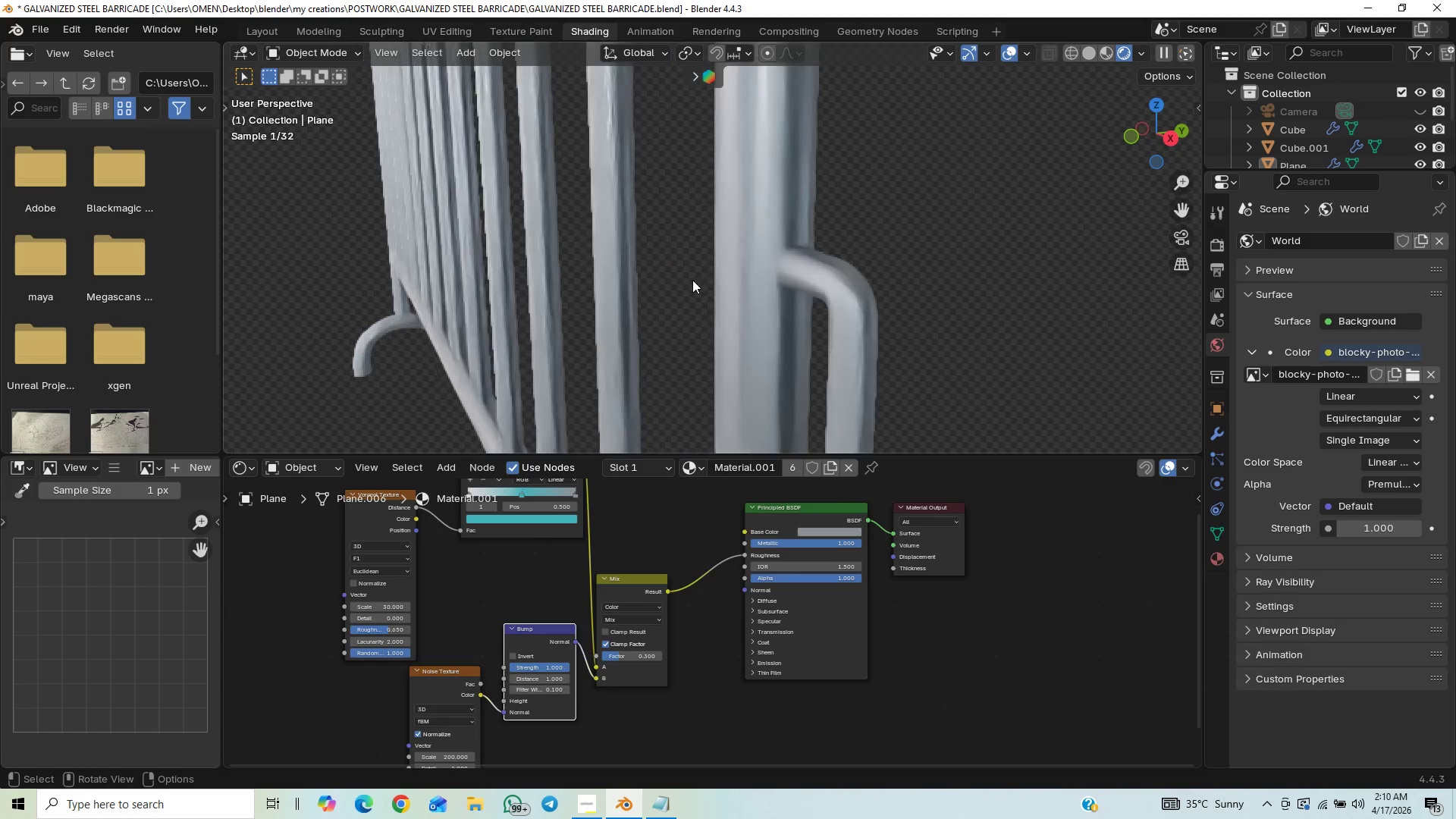 
hold_key(key=ControlLeft, duration=0.97)
 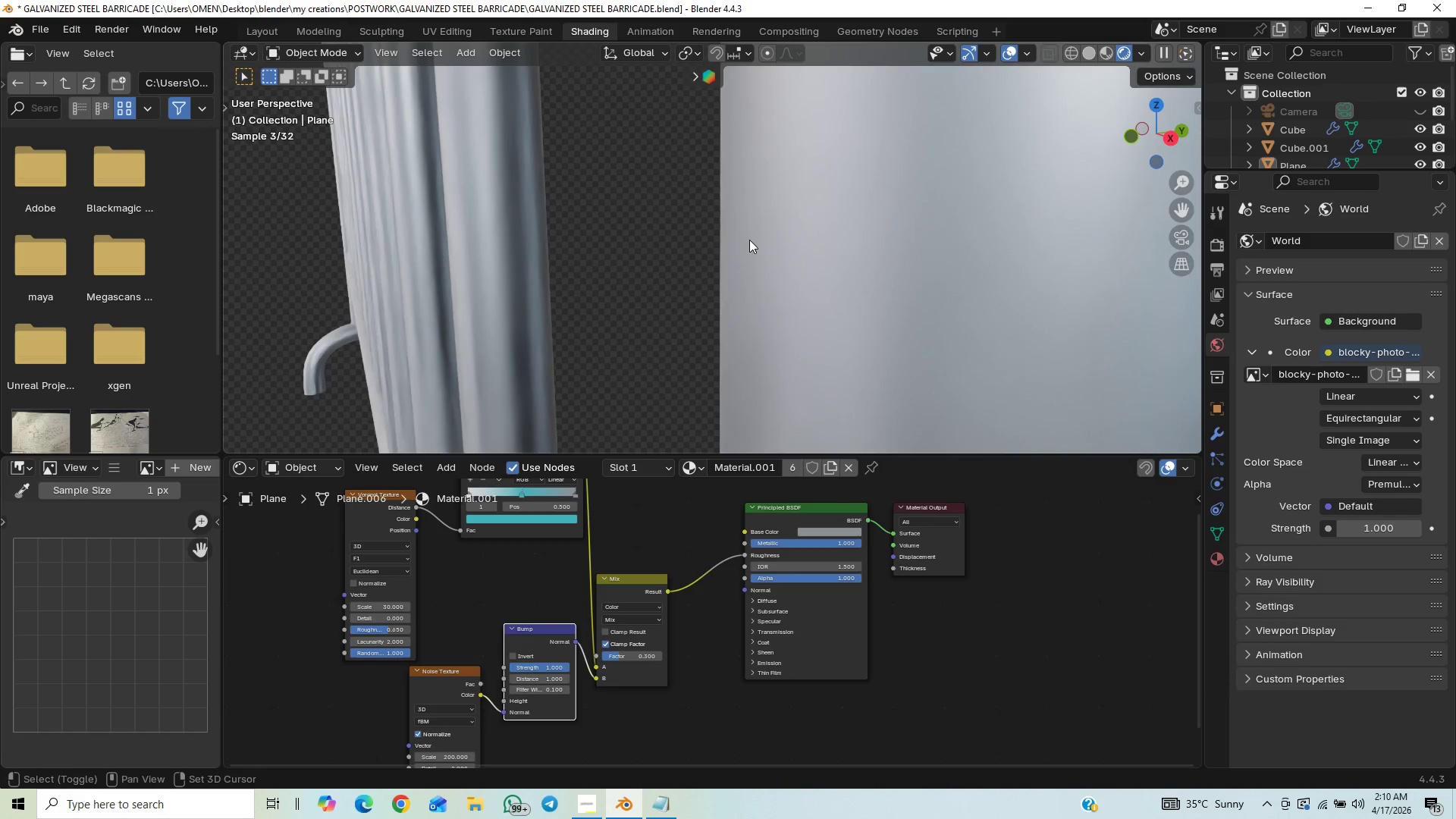 
hold_key(key=ControlLeft, duration=2.0)
 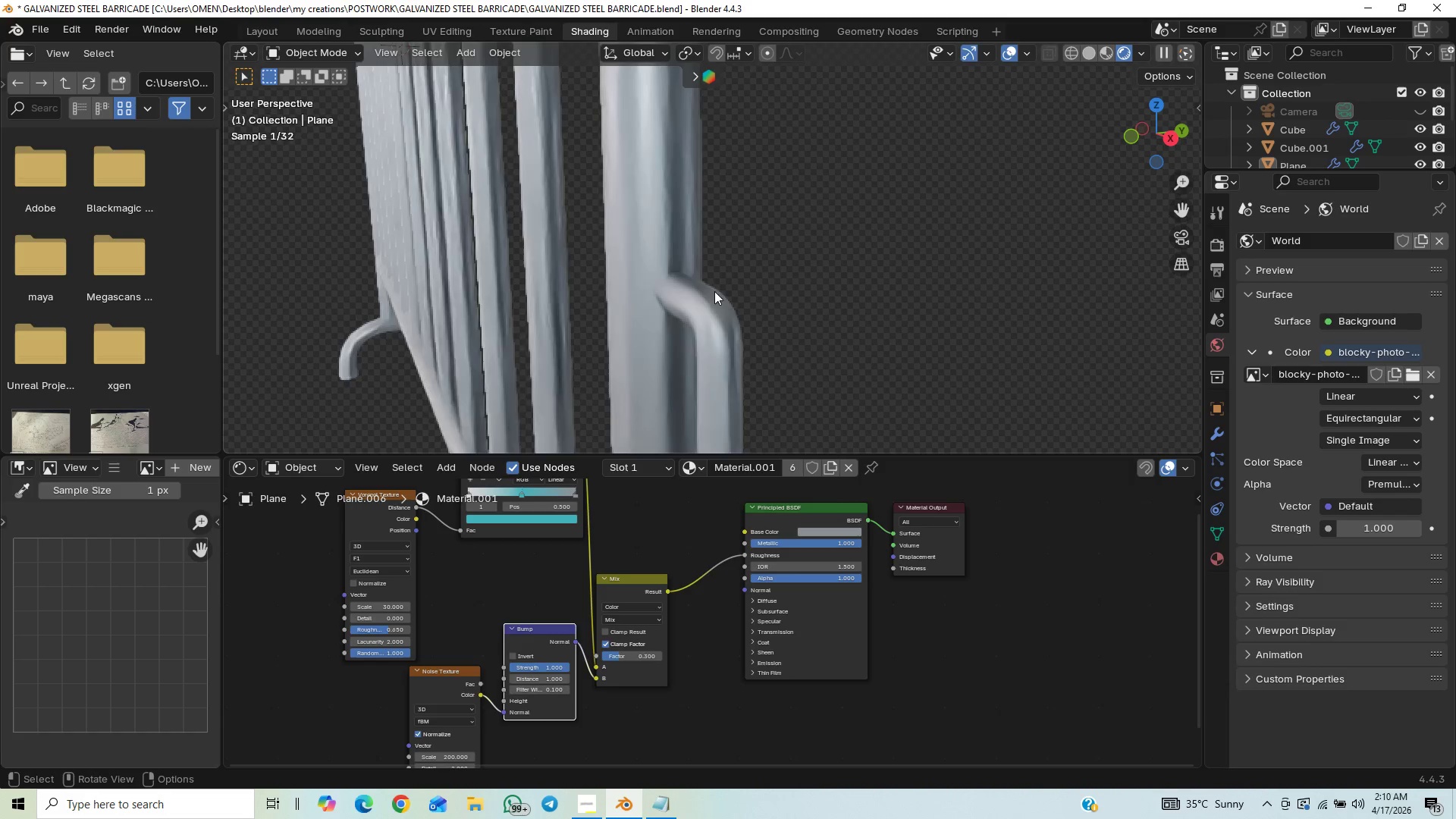 
hold_key(key=ShiftLeft, duration=0.81)
 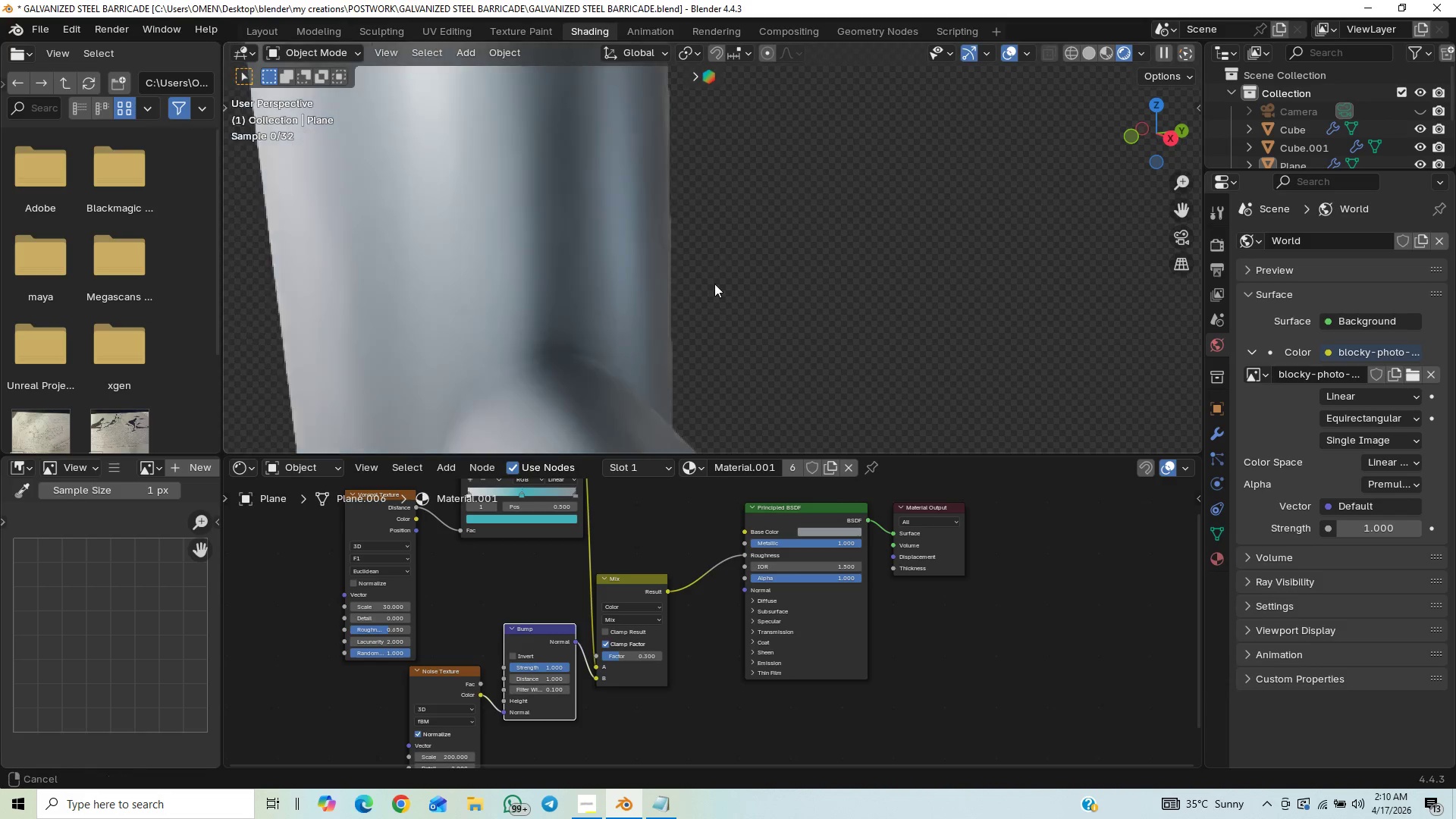 
key(Control+ControlLeft)
 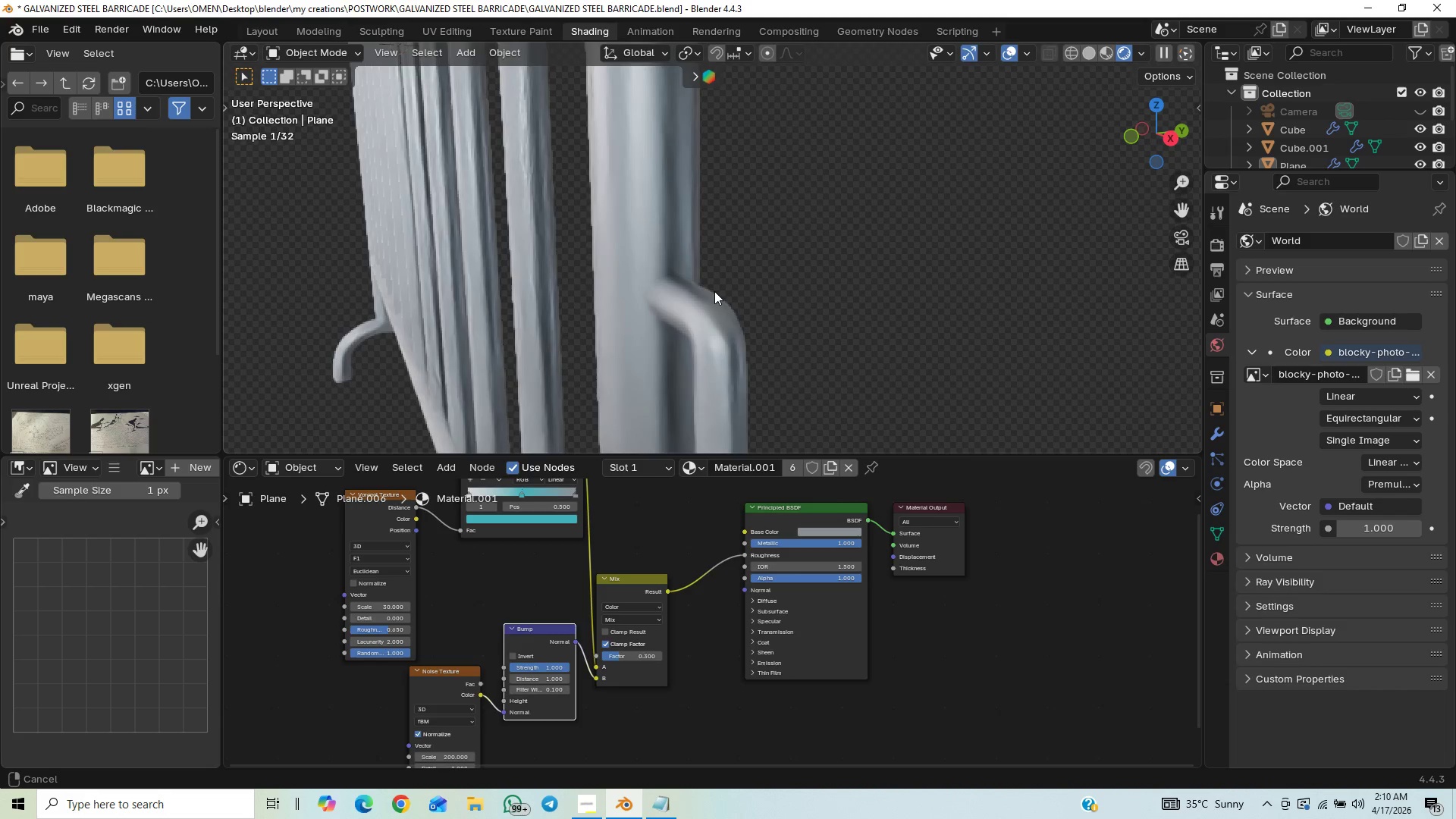 
key(Control+ControlLeft)
 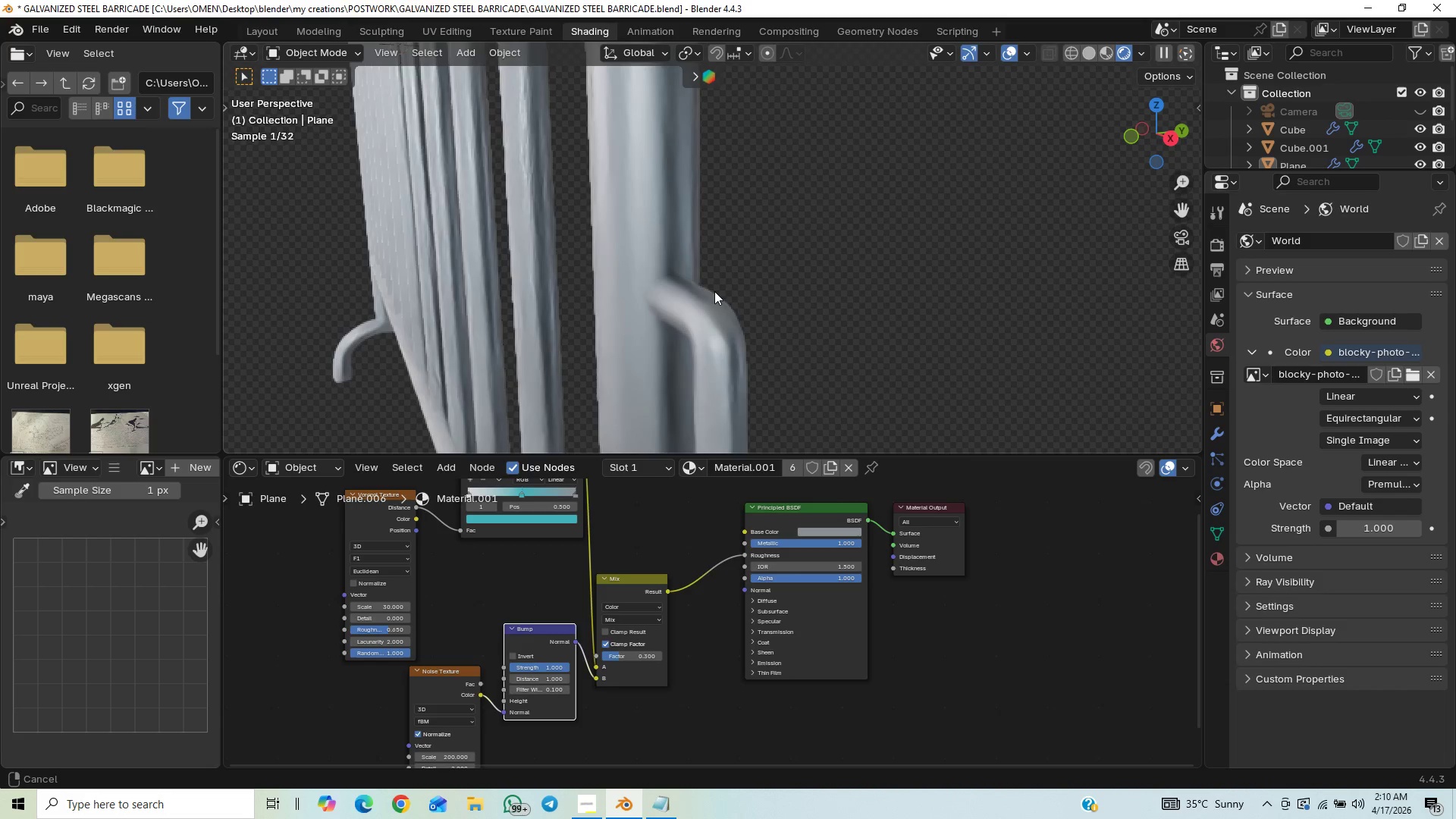 
key(Control+ControlLeft)
 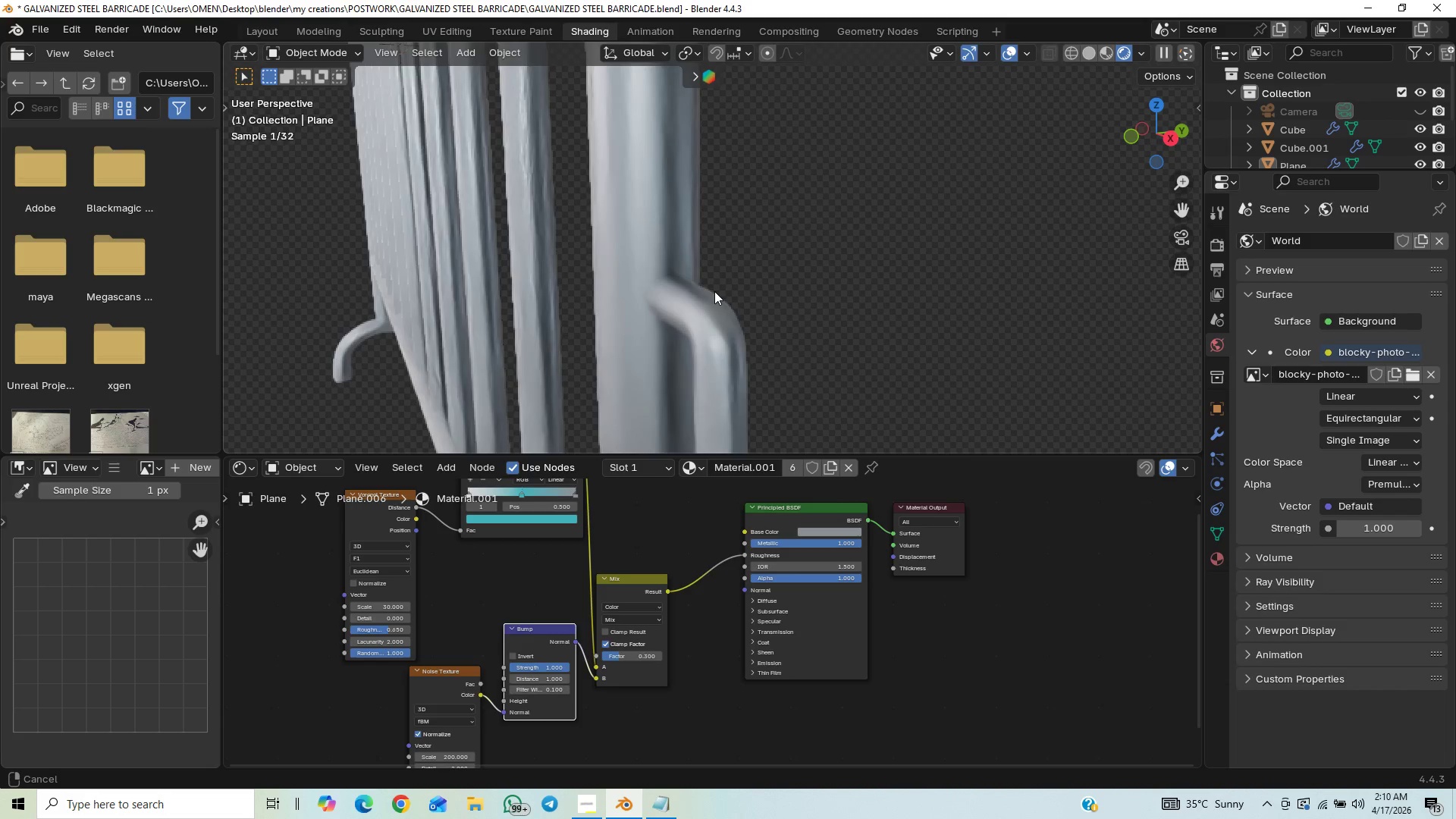 
key(Control+ControlLeft)
 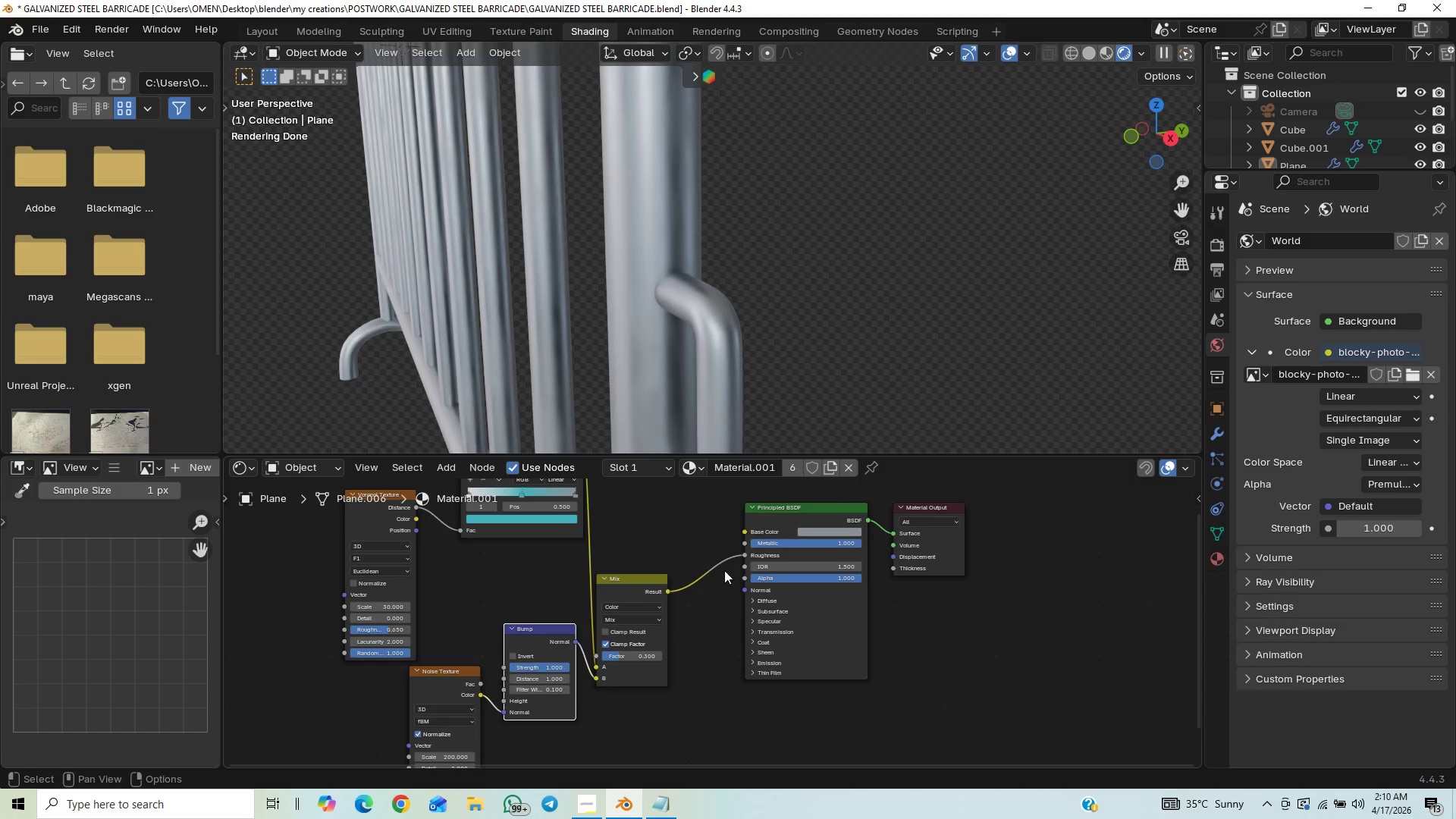 
wait(8.11)
 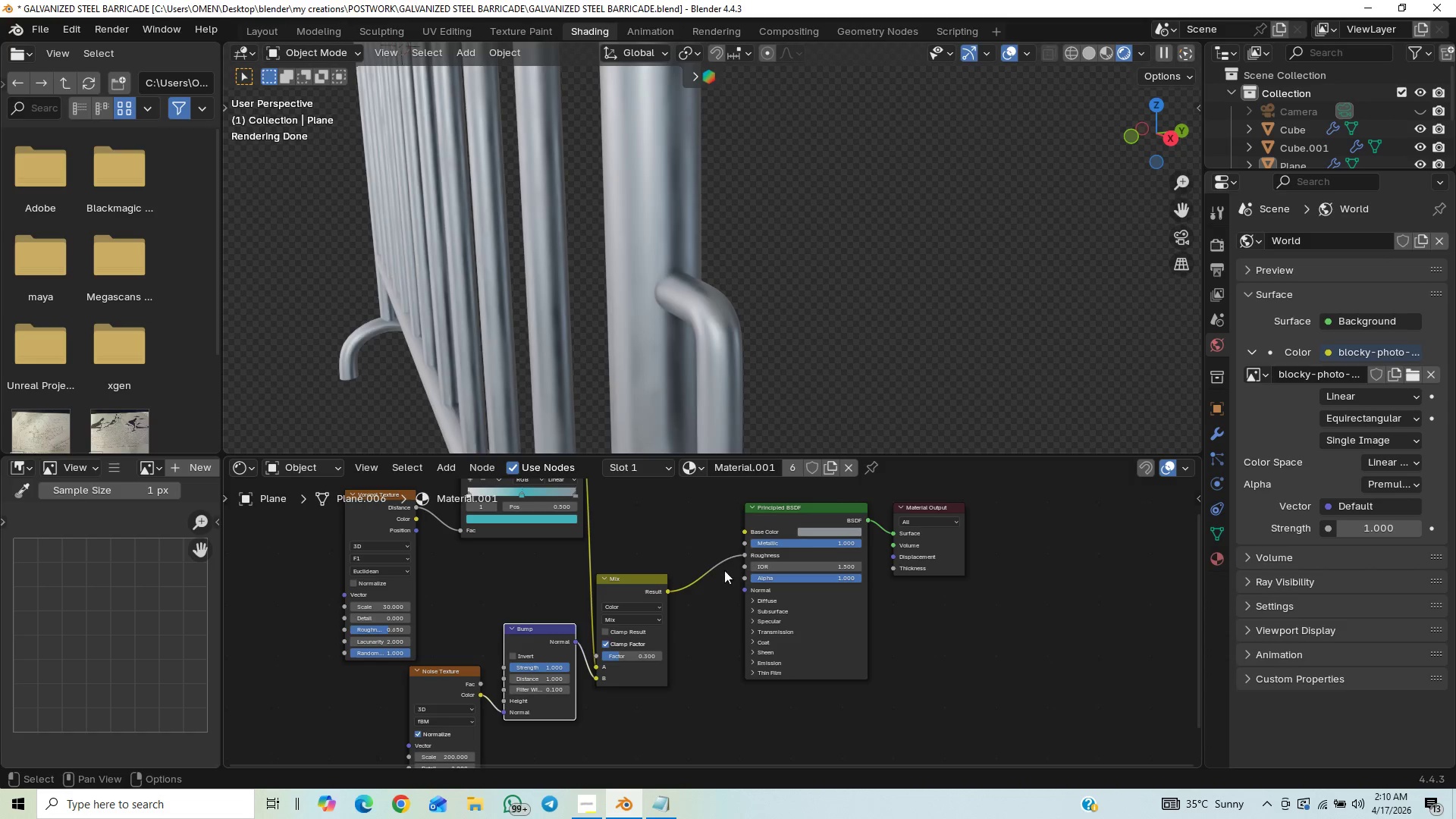 
left_click_drag(start_coordinate=[562, 668], to_coordinate=[425, 239])
 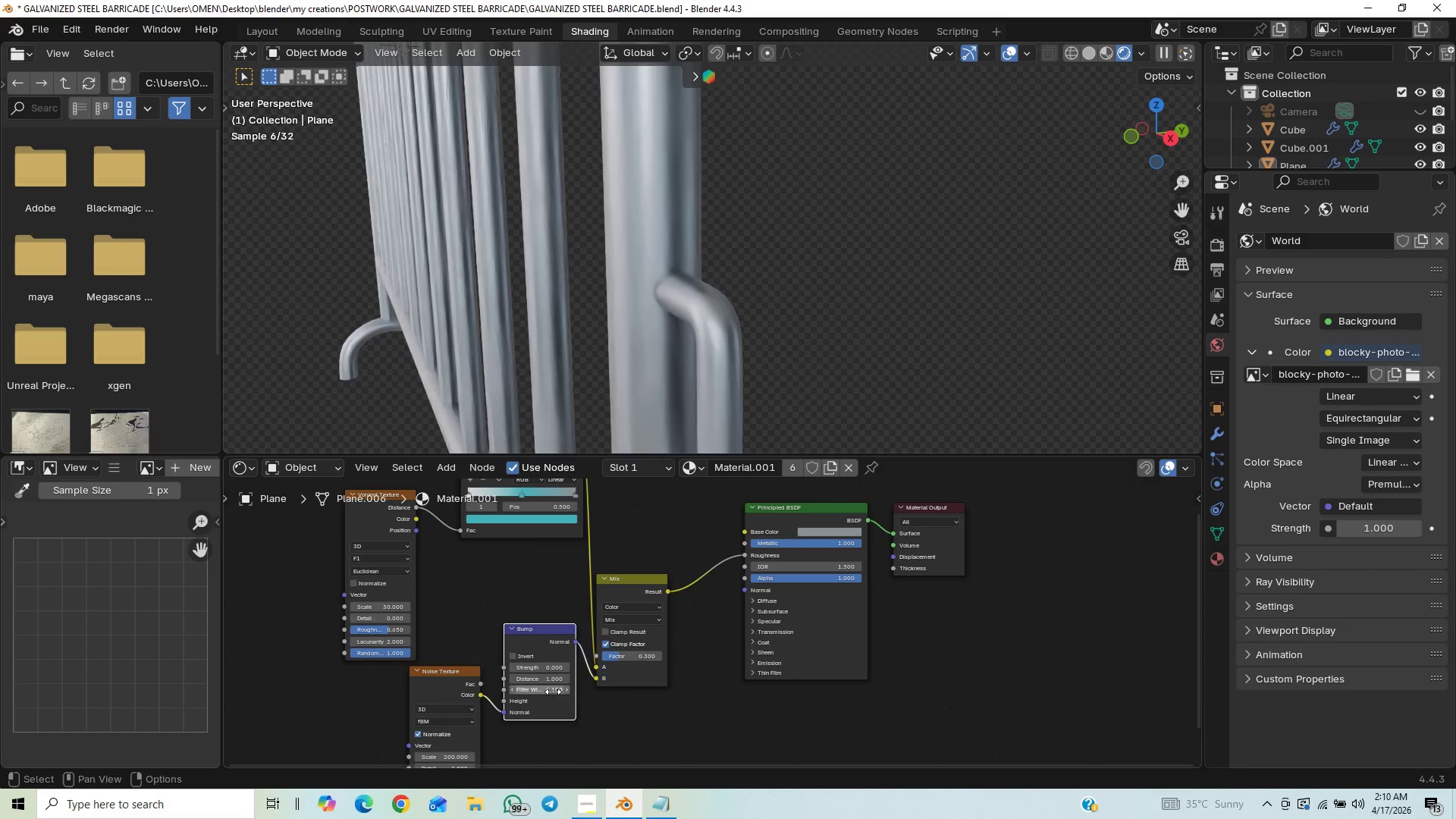 
key(Control+Z)
 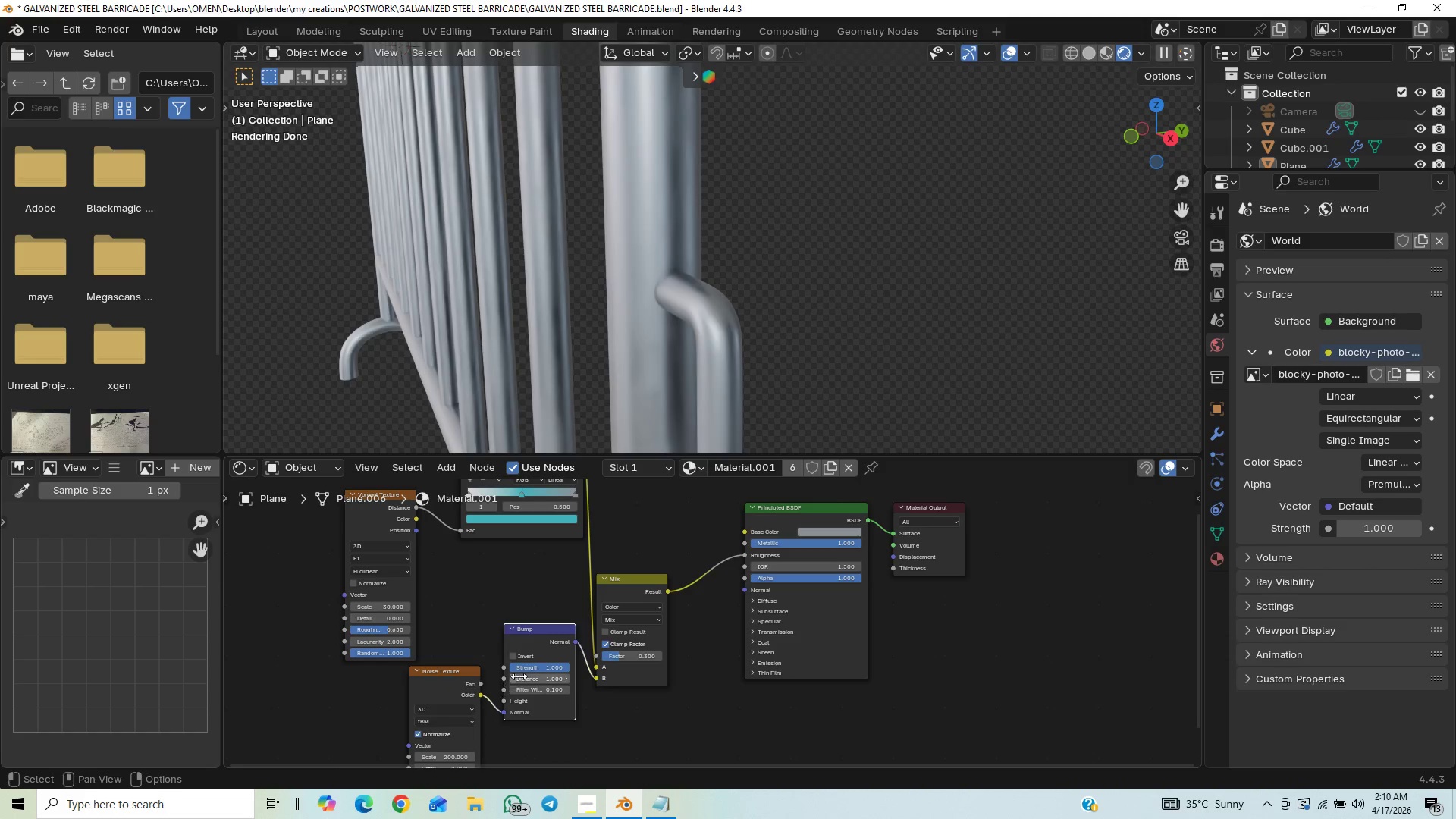 
wait(5.72)
 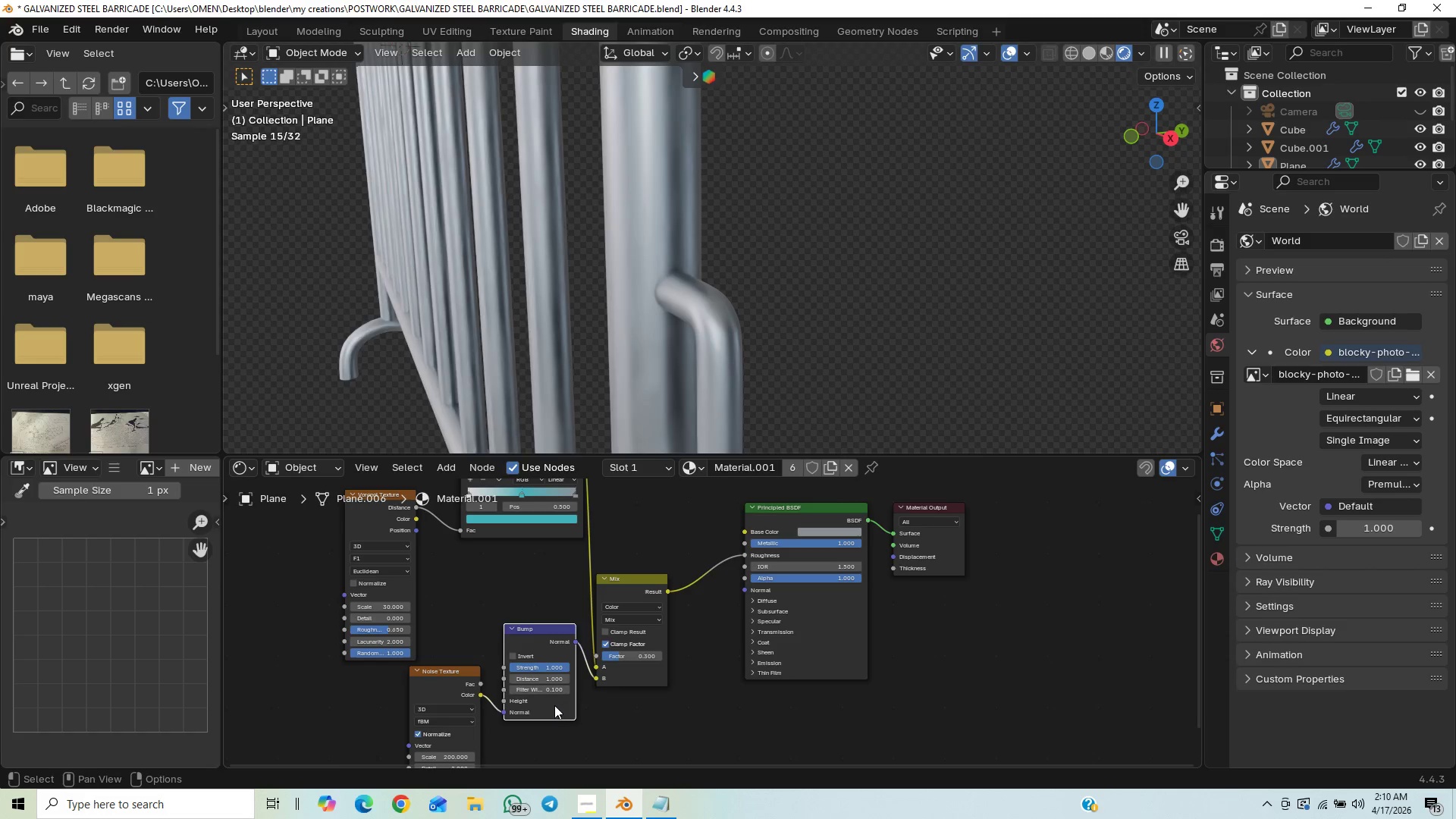 
left_click_drag(start_coordinate=[502, 715], to_coordinate=[508, 700])
 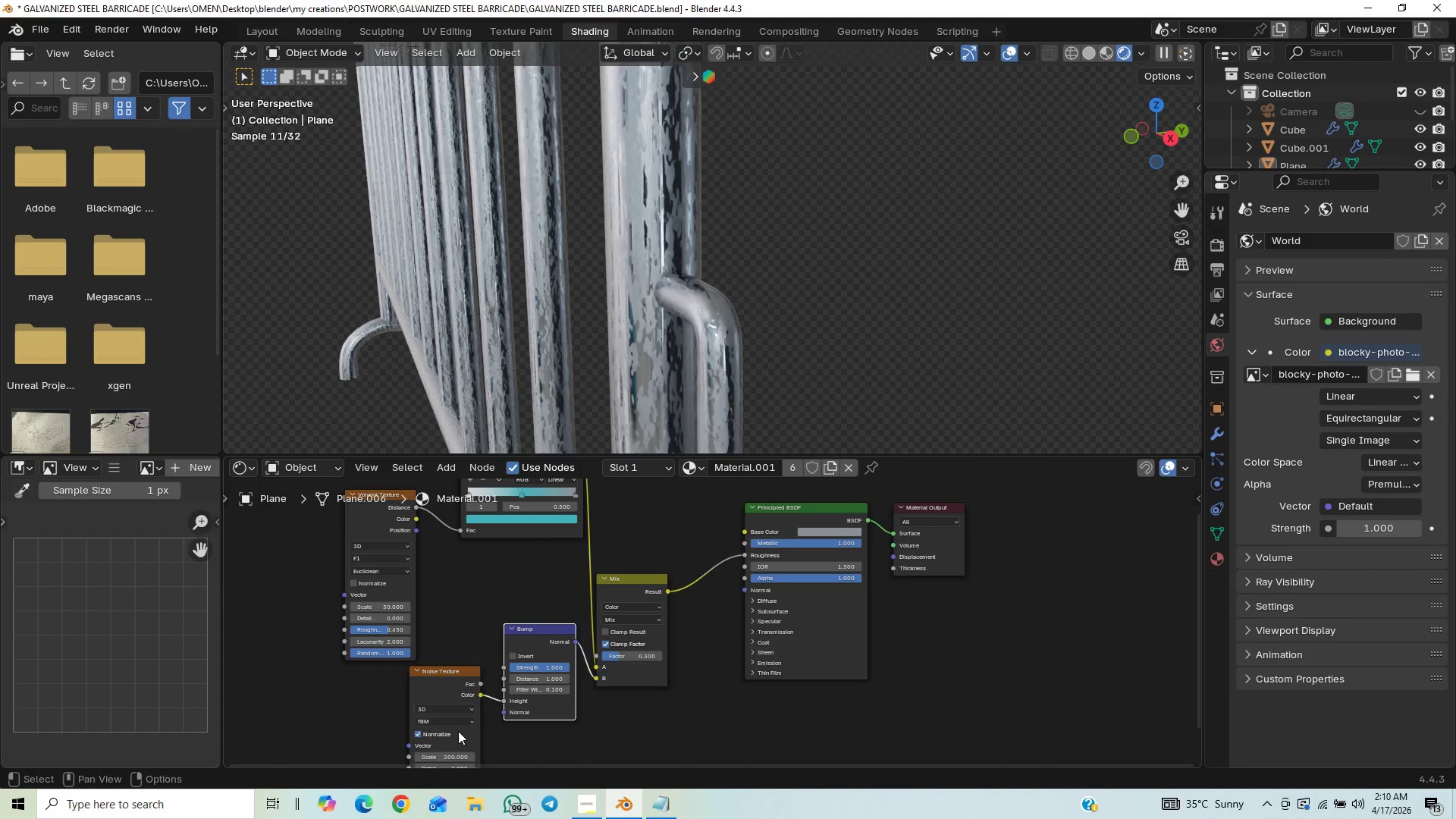 
left_click_drag(start_coordinate=[485, 686], to_coordinate=[507, 711])
 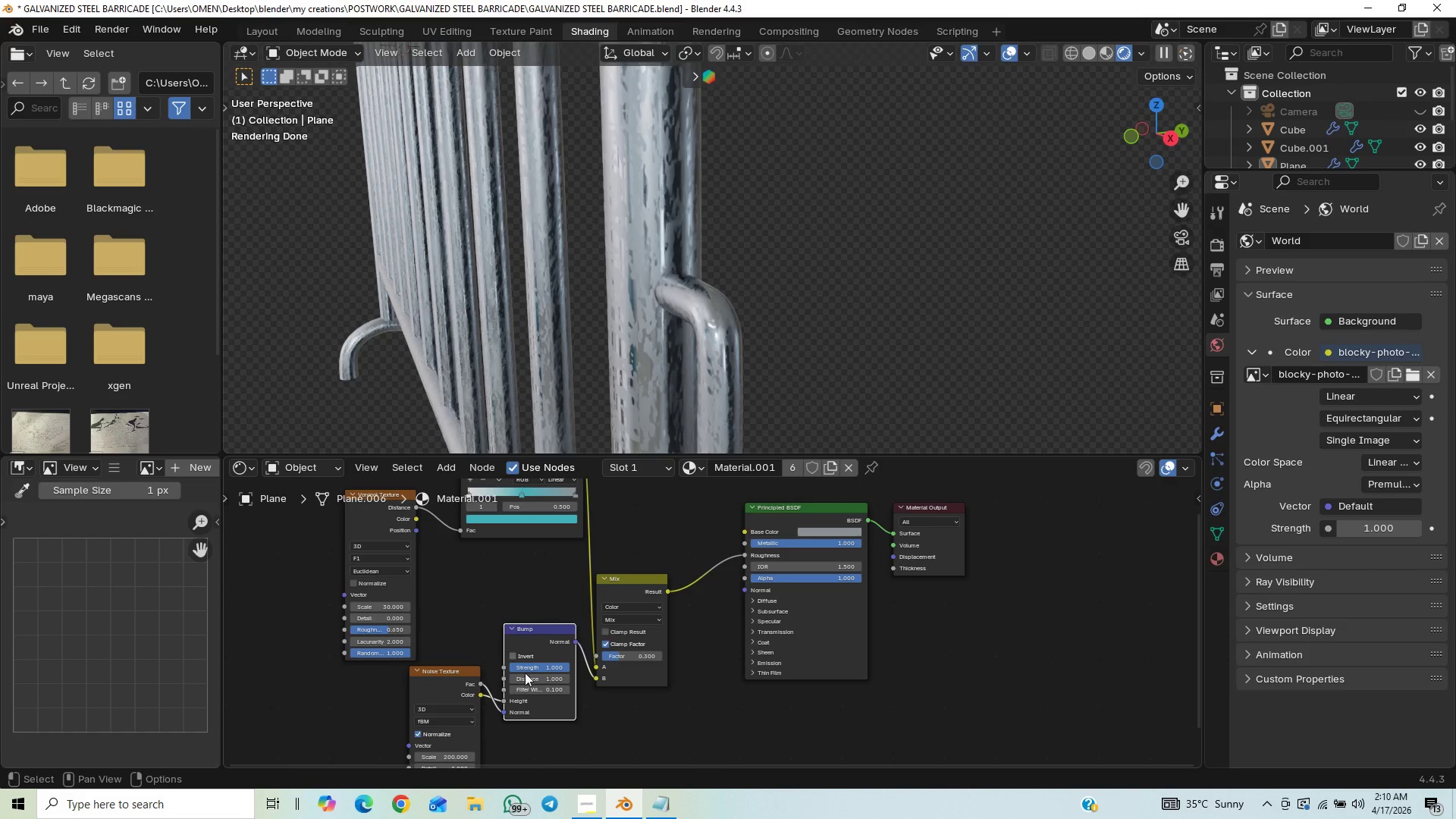 
left_click_drag(start_coordinate=[556, 670], to_coordinate=[504, 237])
 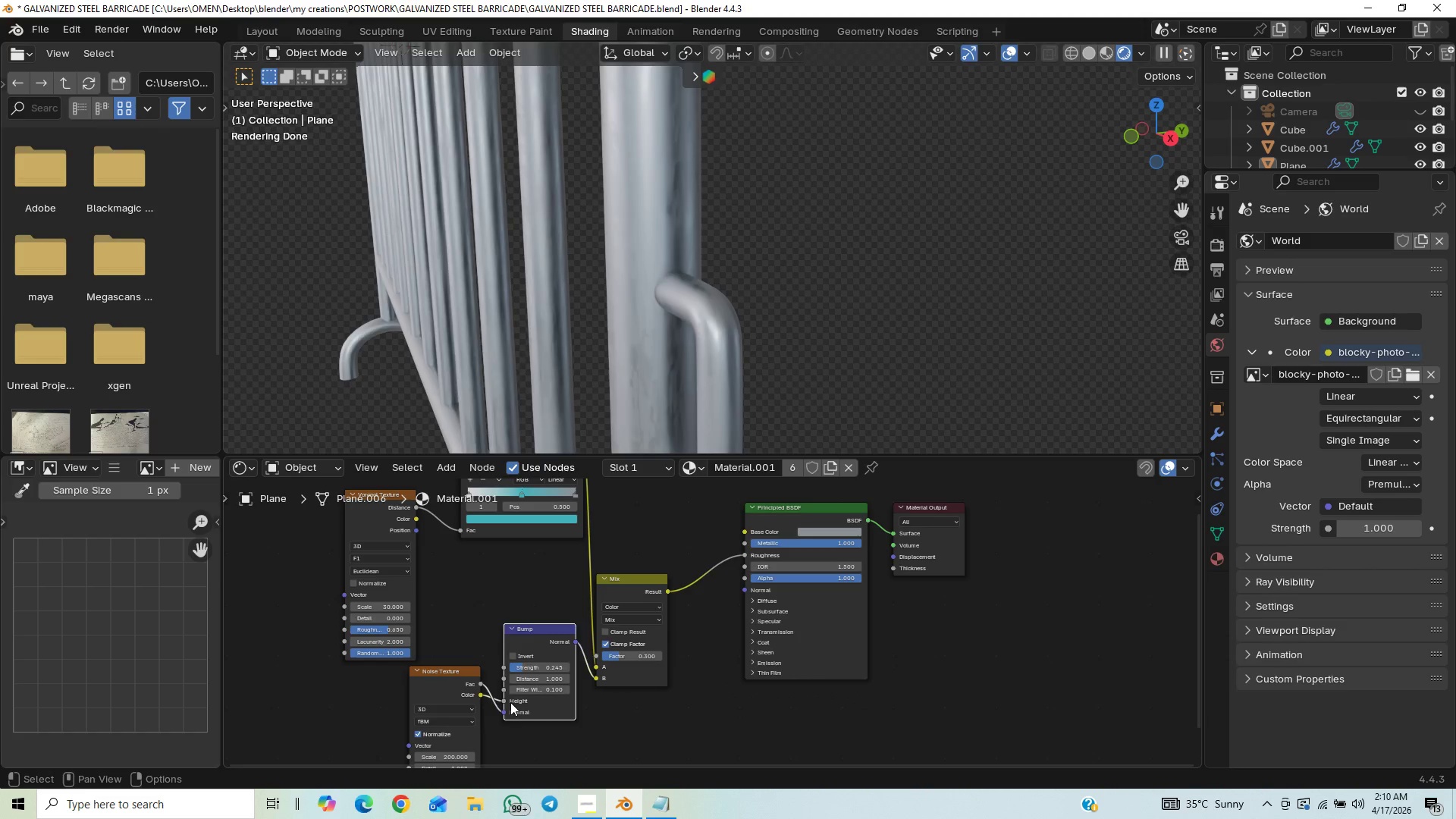 
wait(7.83)
 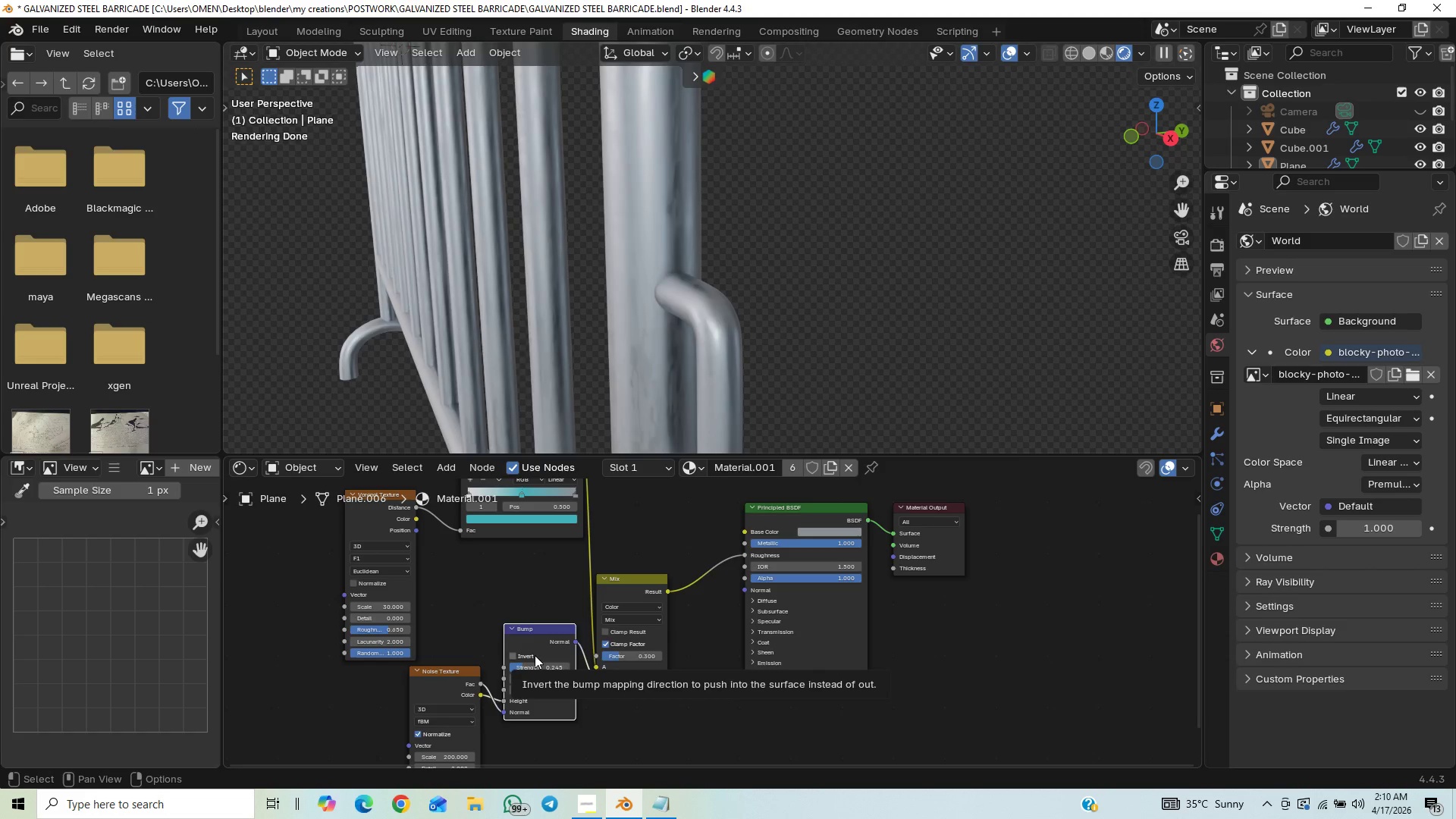 
left_click_drag(start_coordinate=[504, 699], to_coordinate=[482, 719])
 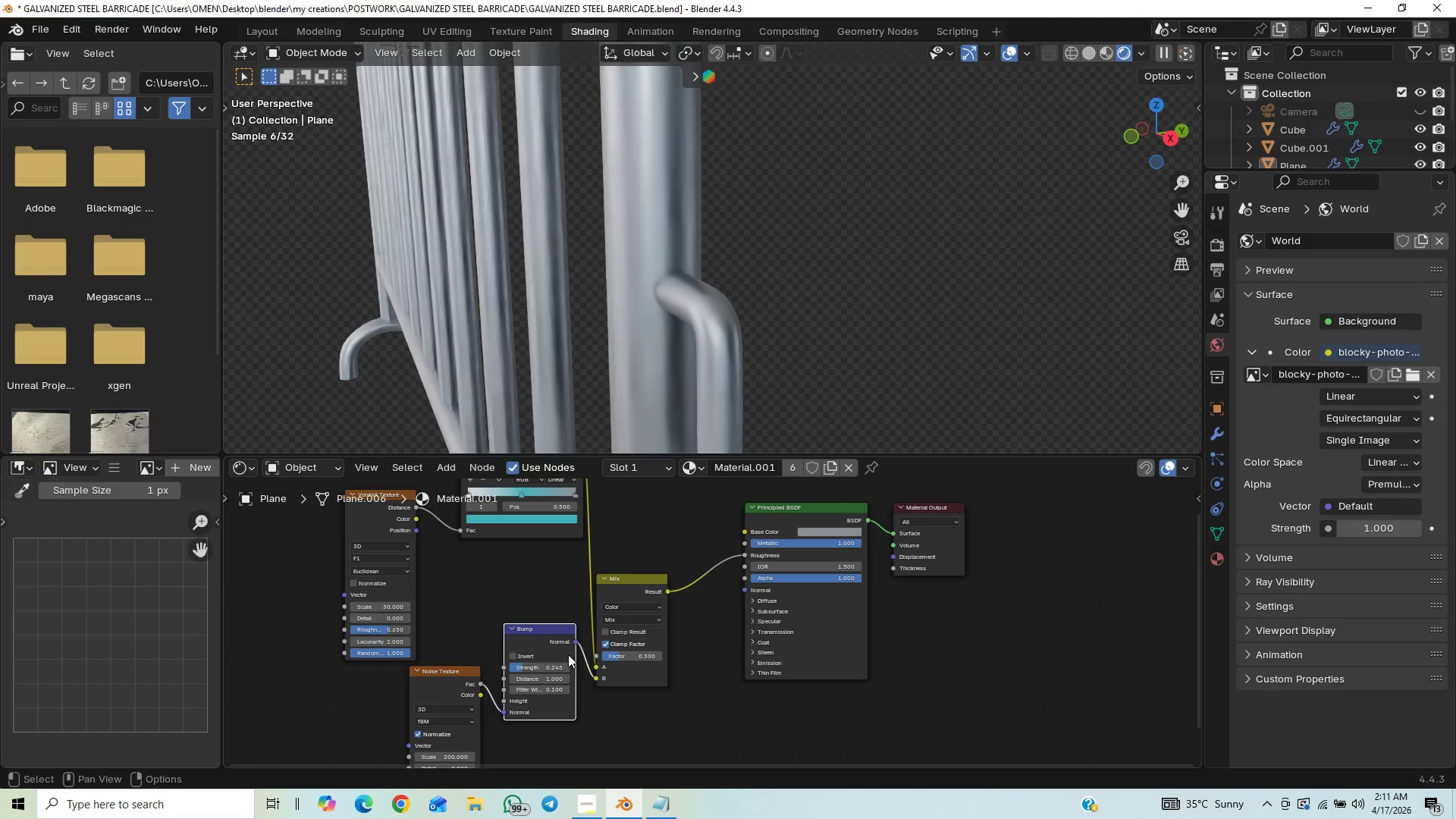 
left_click_drag(start_coordinate=[543, 663], to_coordinate=[645, 170])
 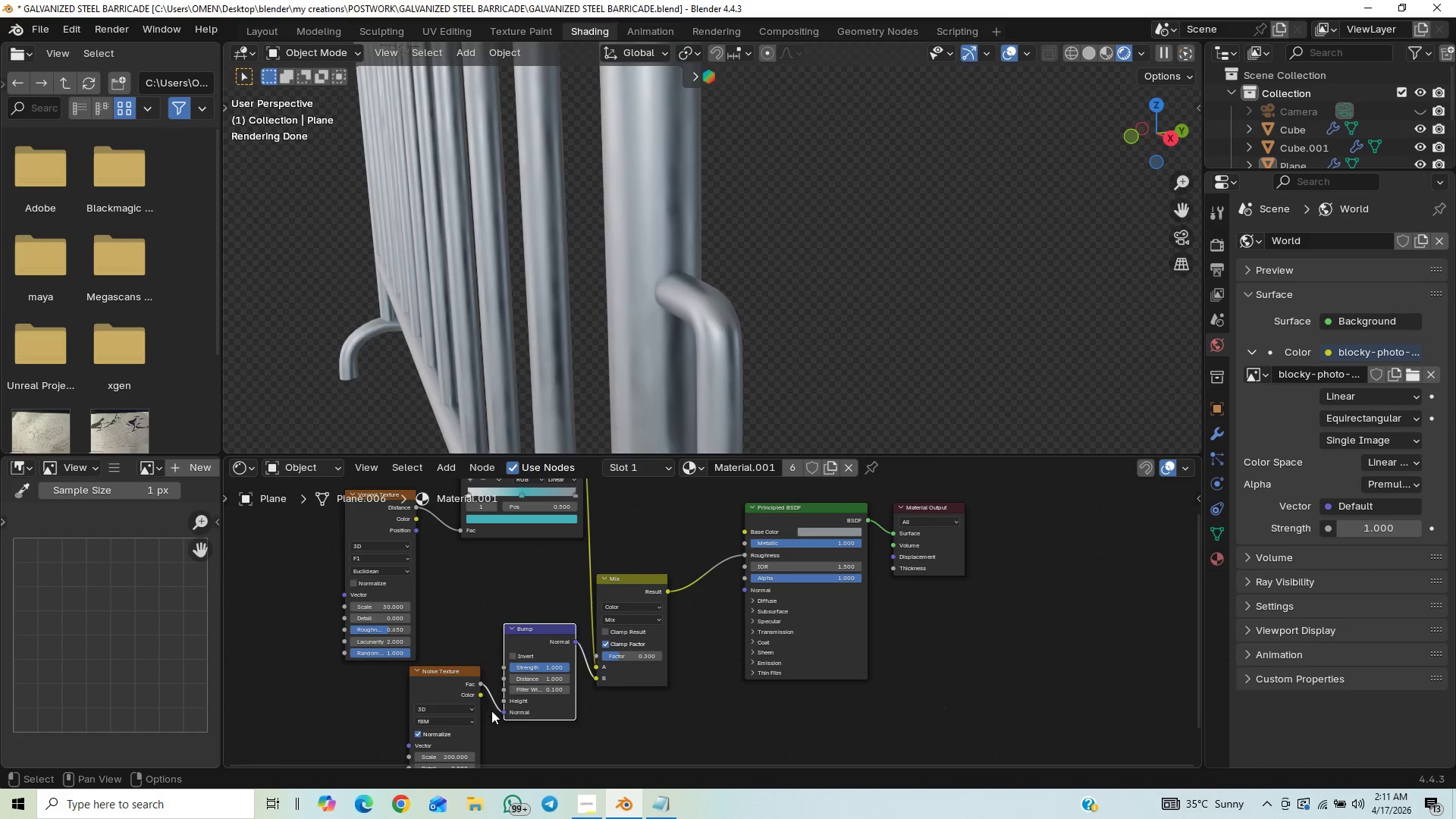 
left_click_drag(start_coordinate=[498, 713], to_coordinate=[496, 700])
 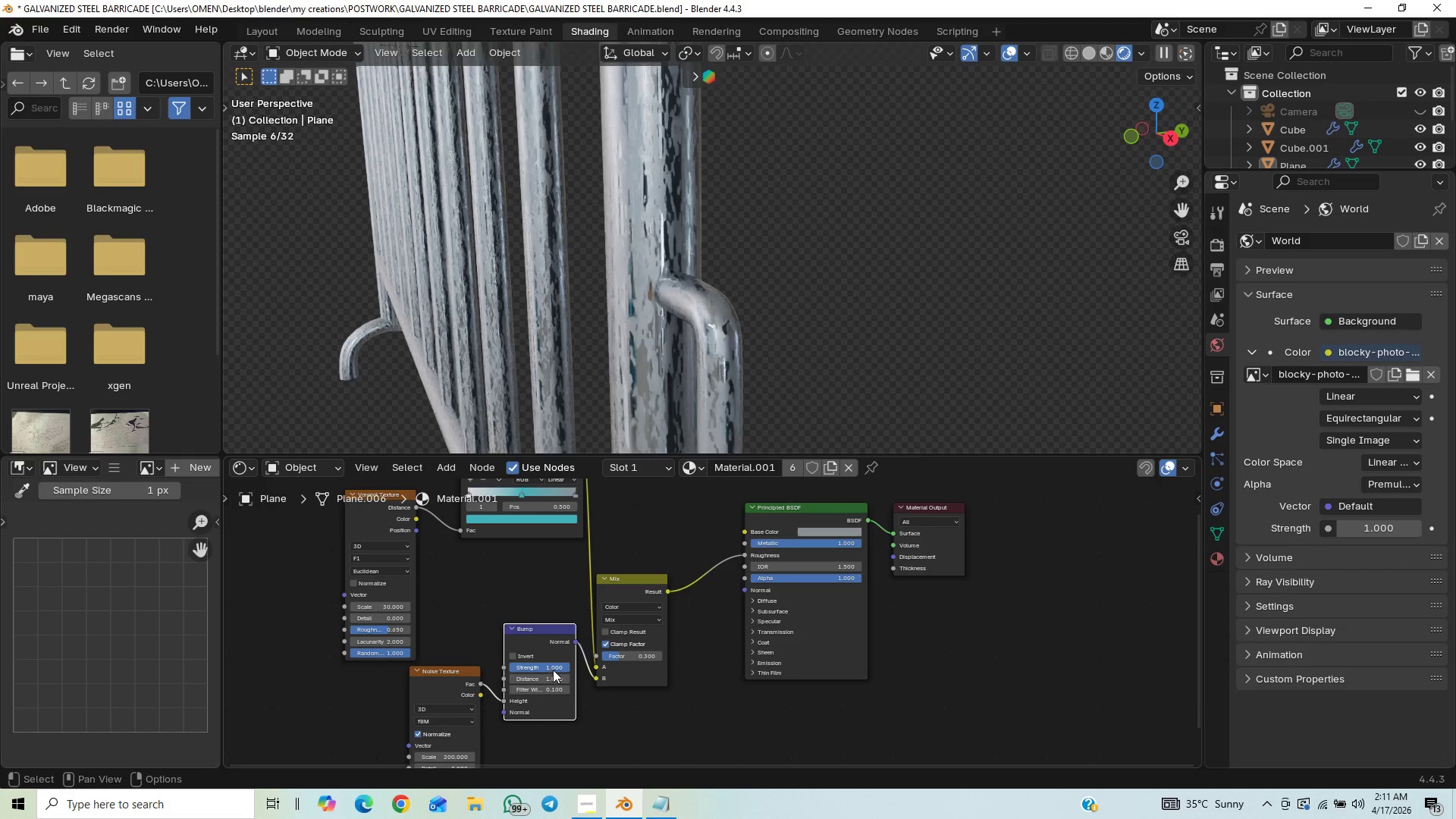 
left_click_drag(start_coordinate=[554, 670], to_coordinate=[526, 212])
 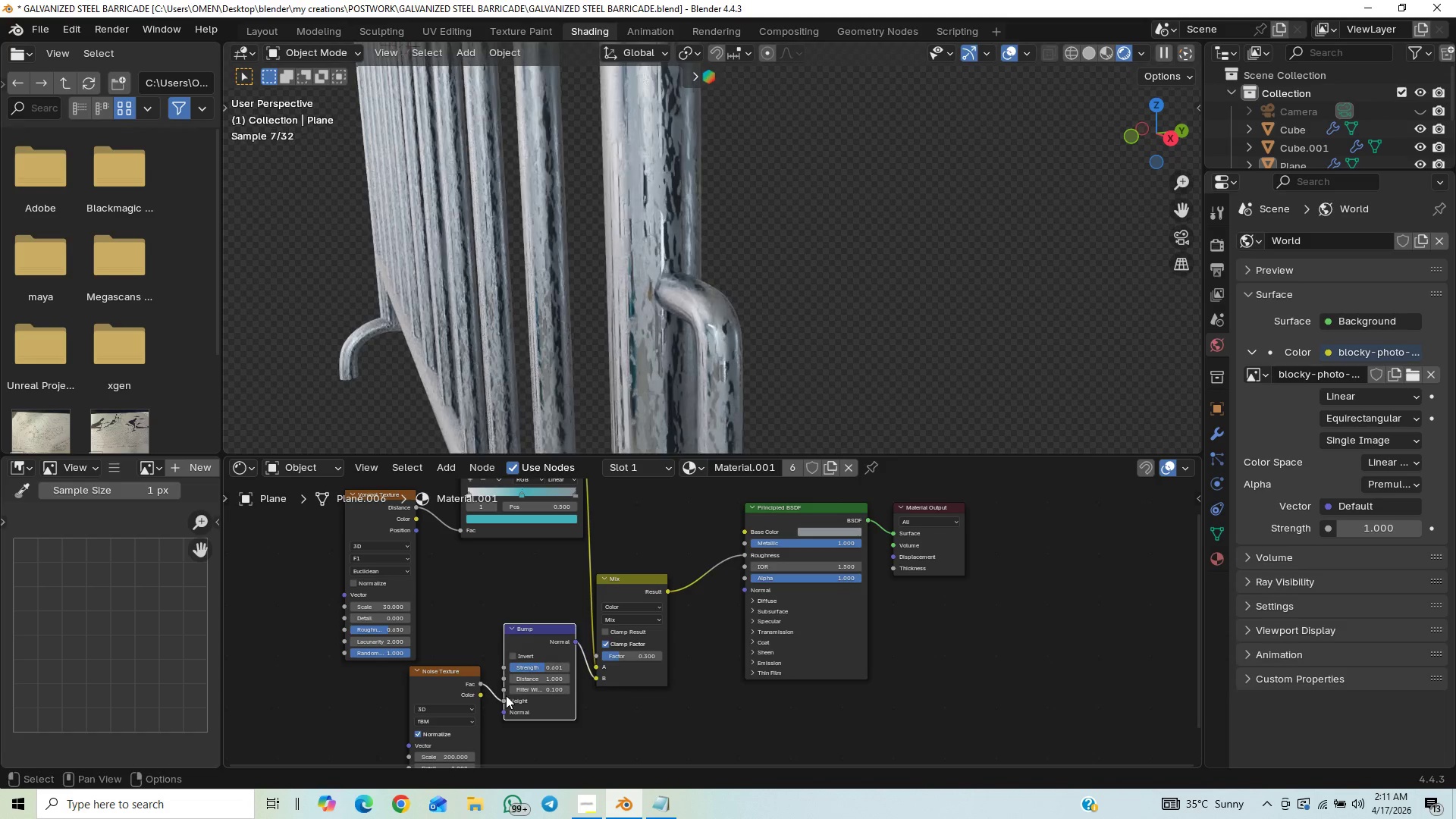 
left_click_drag(start_coordinate=[506, 699], to_coordinate=[503, 713])
 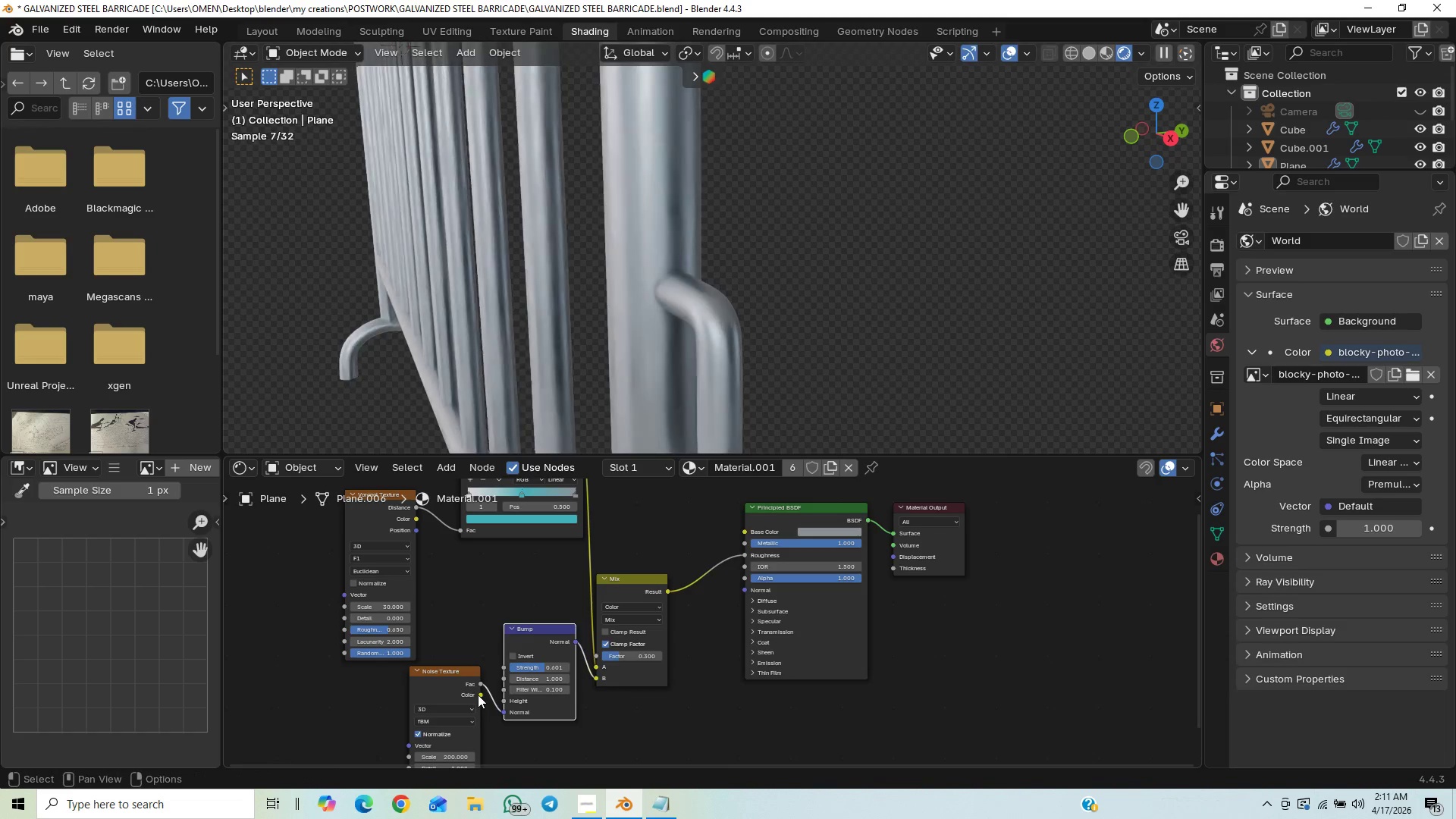 
left_click_drag(start_coordinate=[478, 695], to_coordinate=[498, 707])
 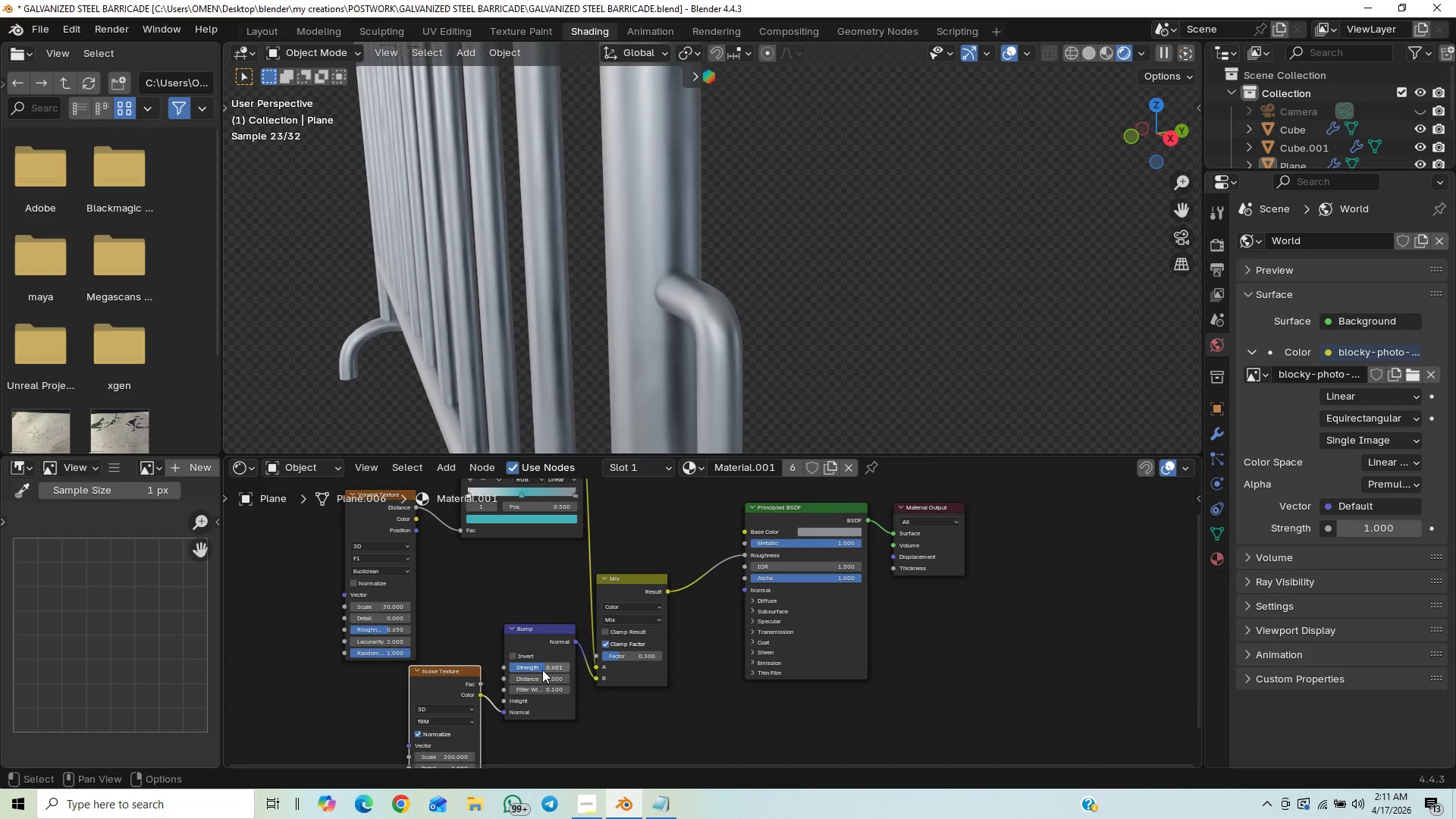 
left_click_drag(start_coordinate=[542, 670], to_coordinate=[566, 184])
 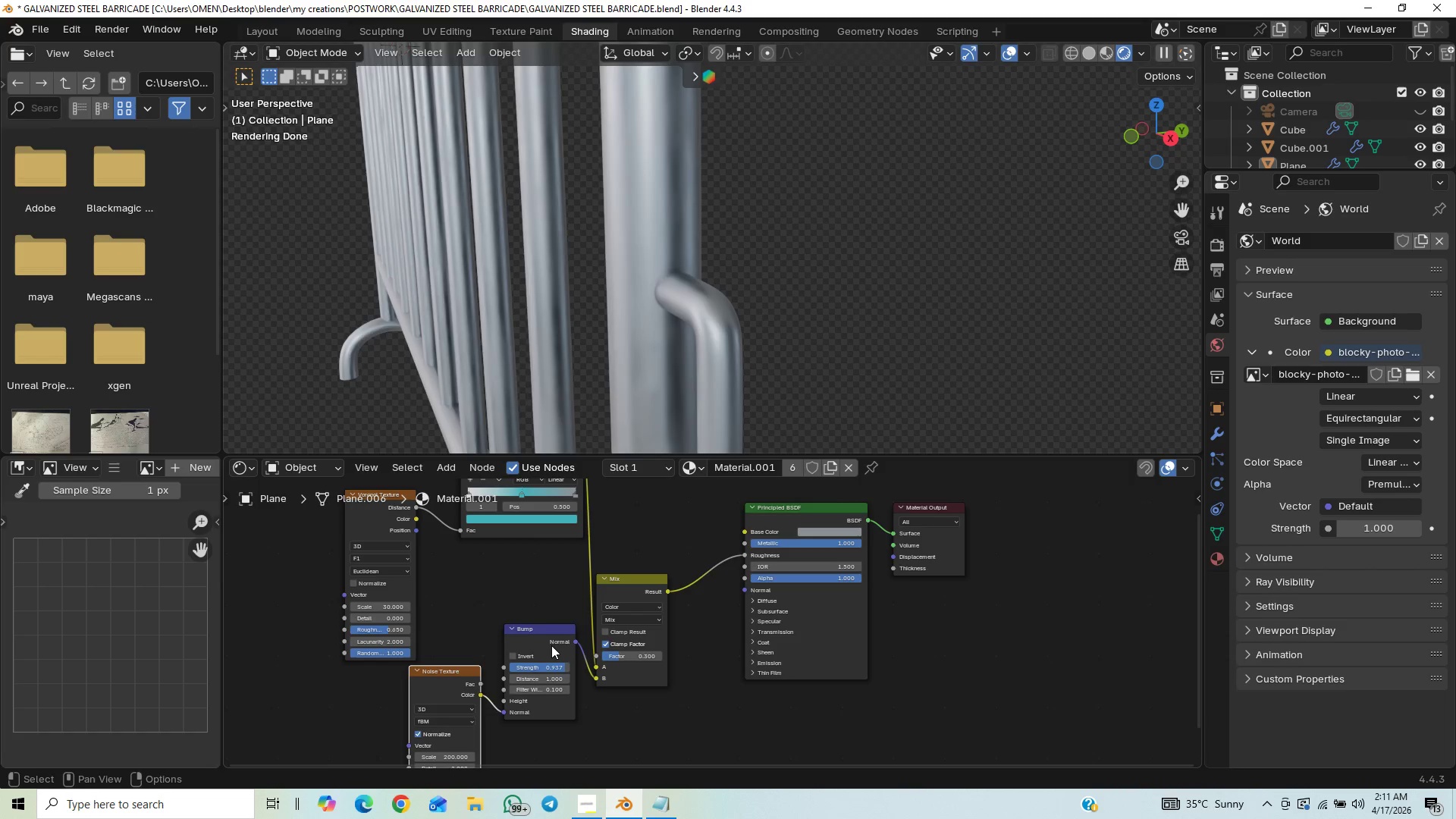 
left_click([558, 626])
 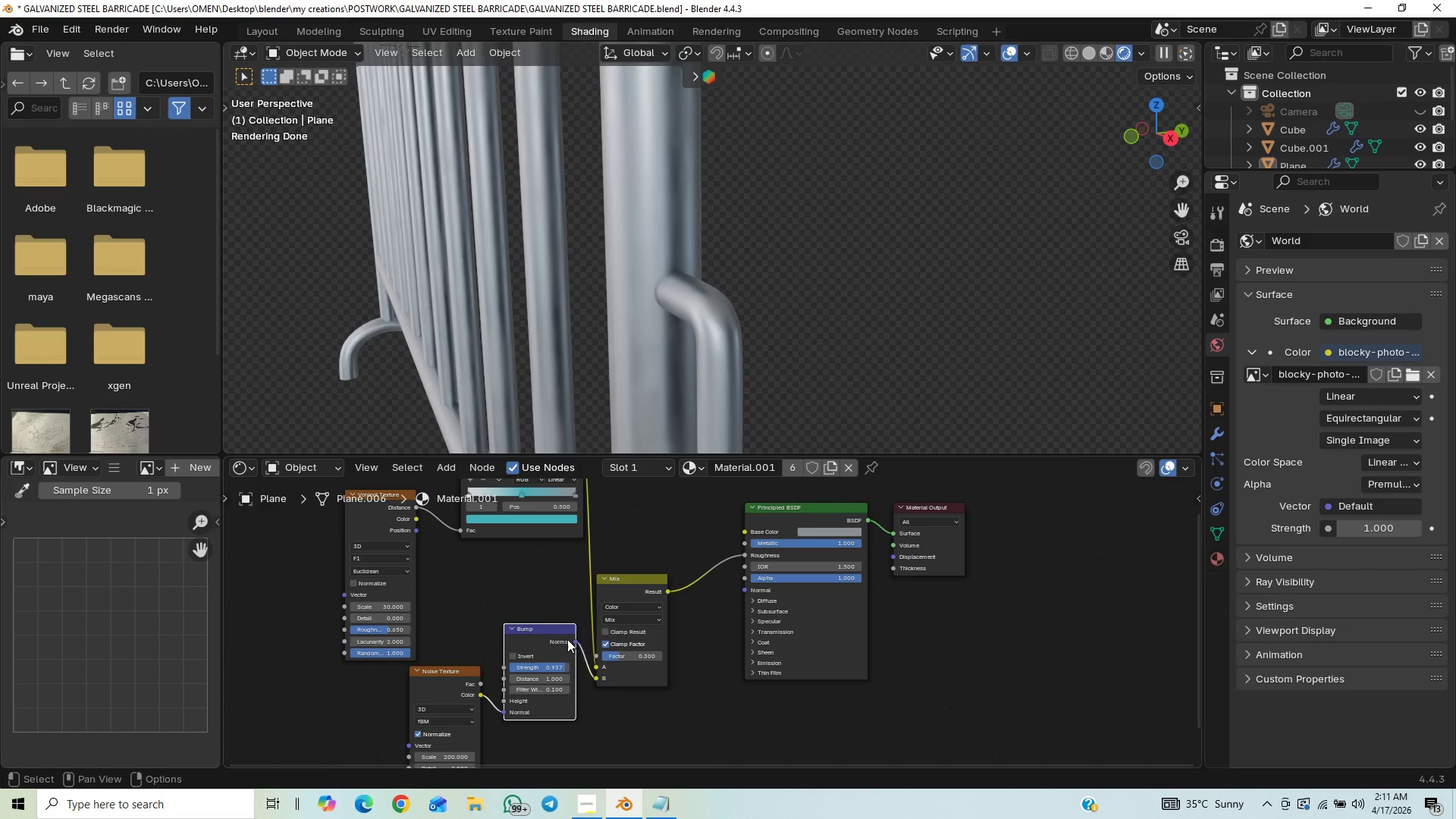 
key(Delete)
 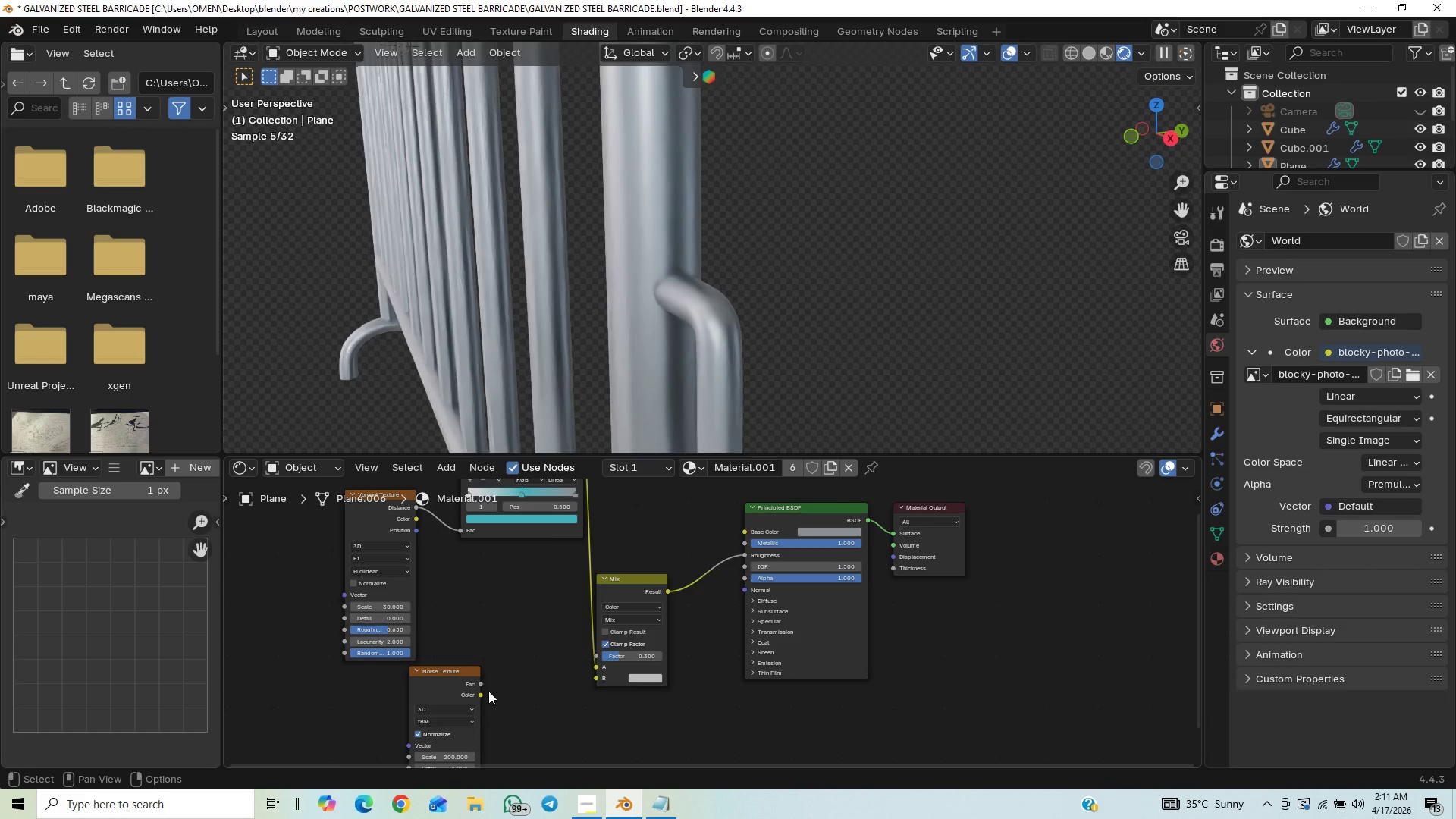 
left_click_drag(start_coordinate=[485, 695], to_coordinate=[604, 682])
 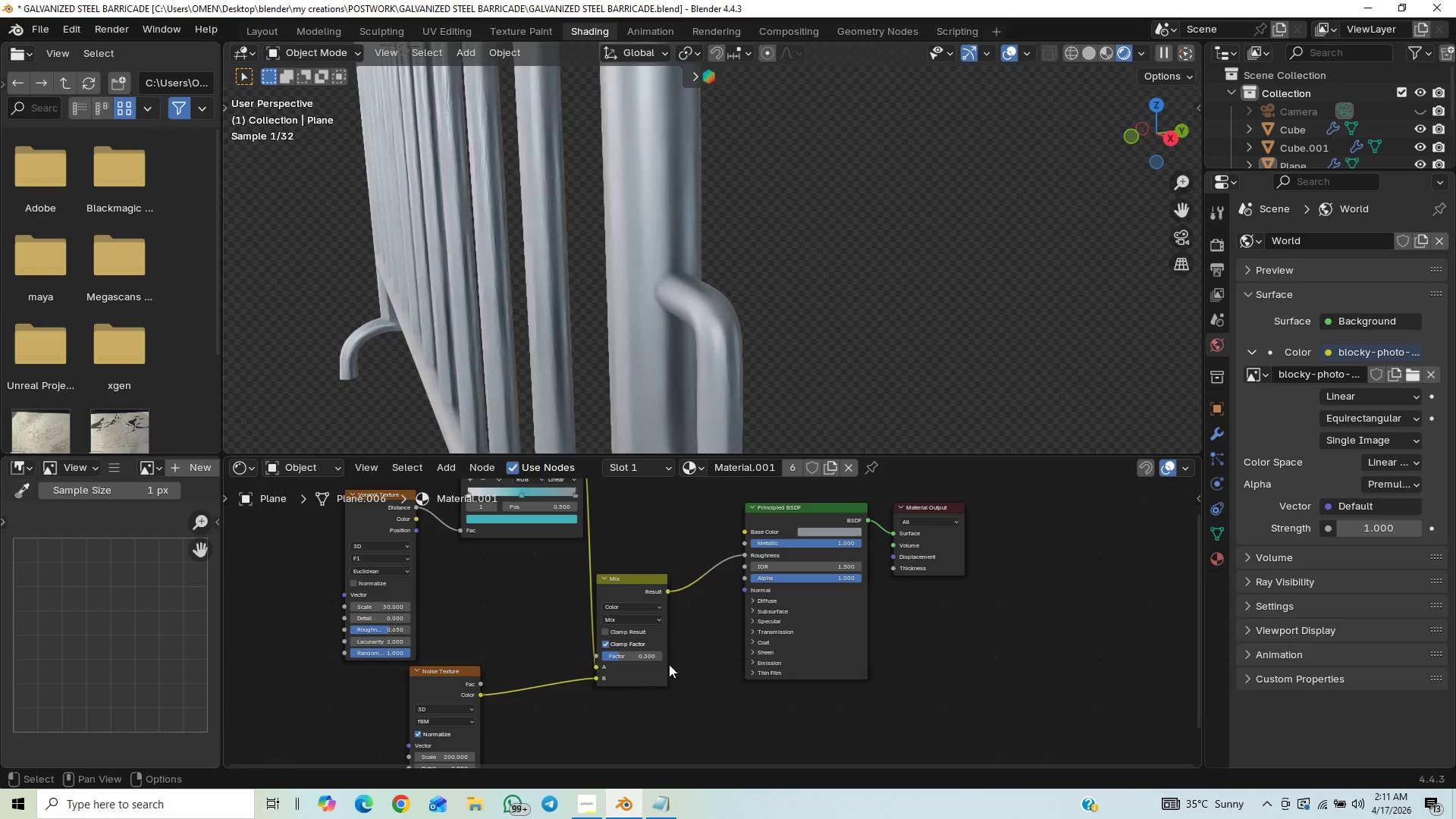 
hold_key(key=ControlLeft, duration=0.78)
 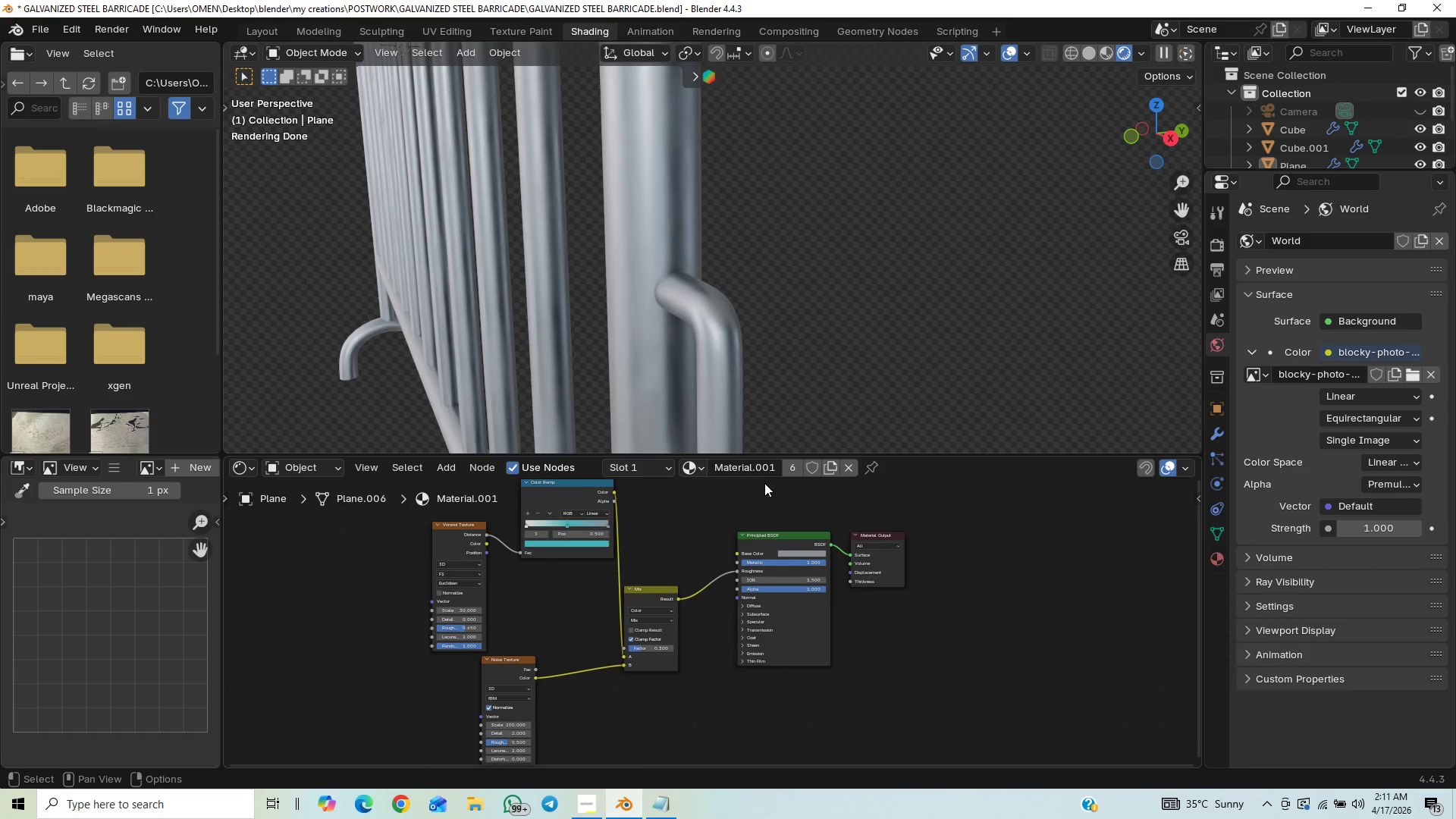 
hold_key(key=ControlLeft, duration=0.56)
 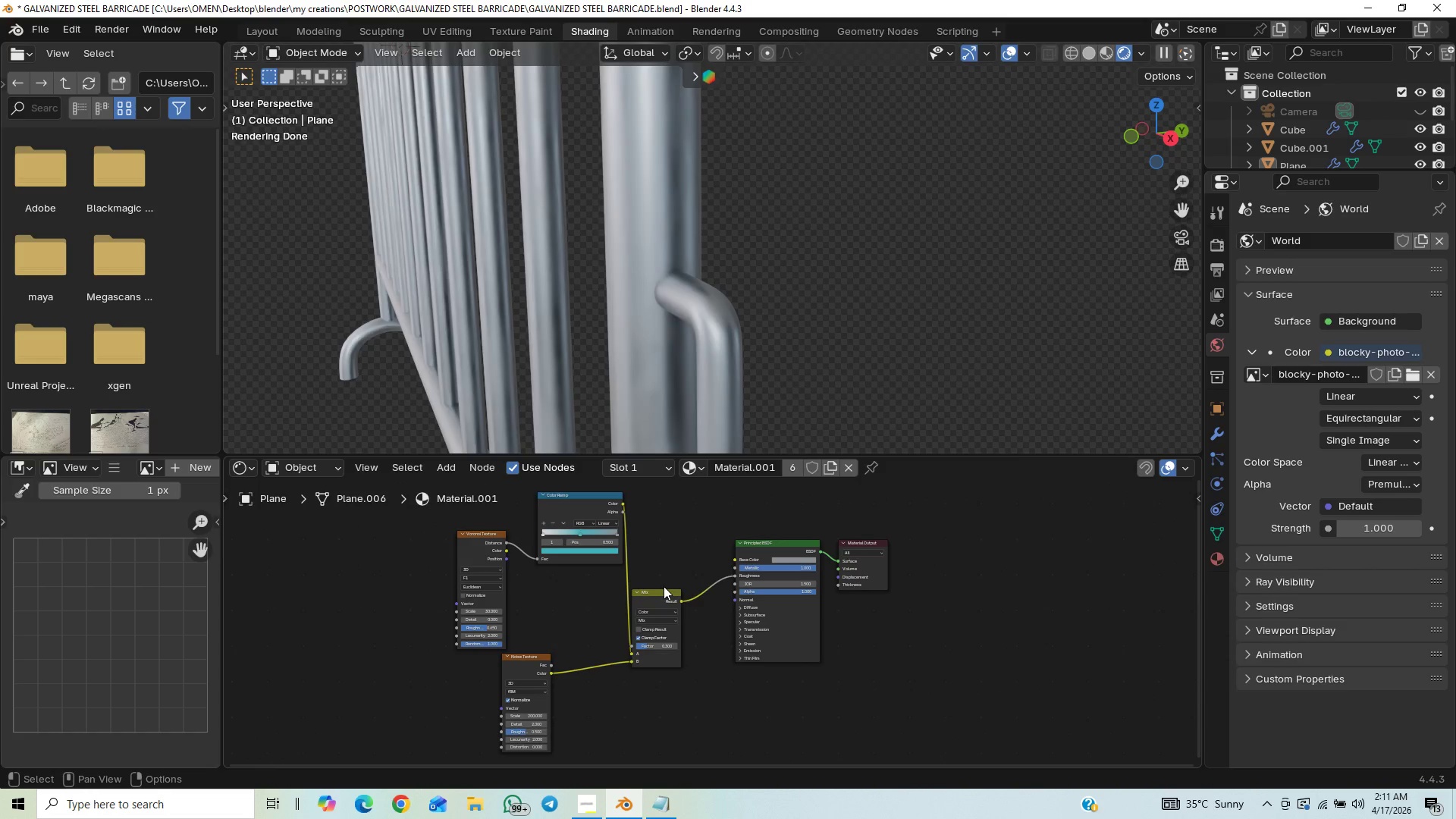 
left_click_drag(start_coordinate=[653, 597], to_coordinate=[685, 550])
 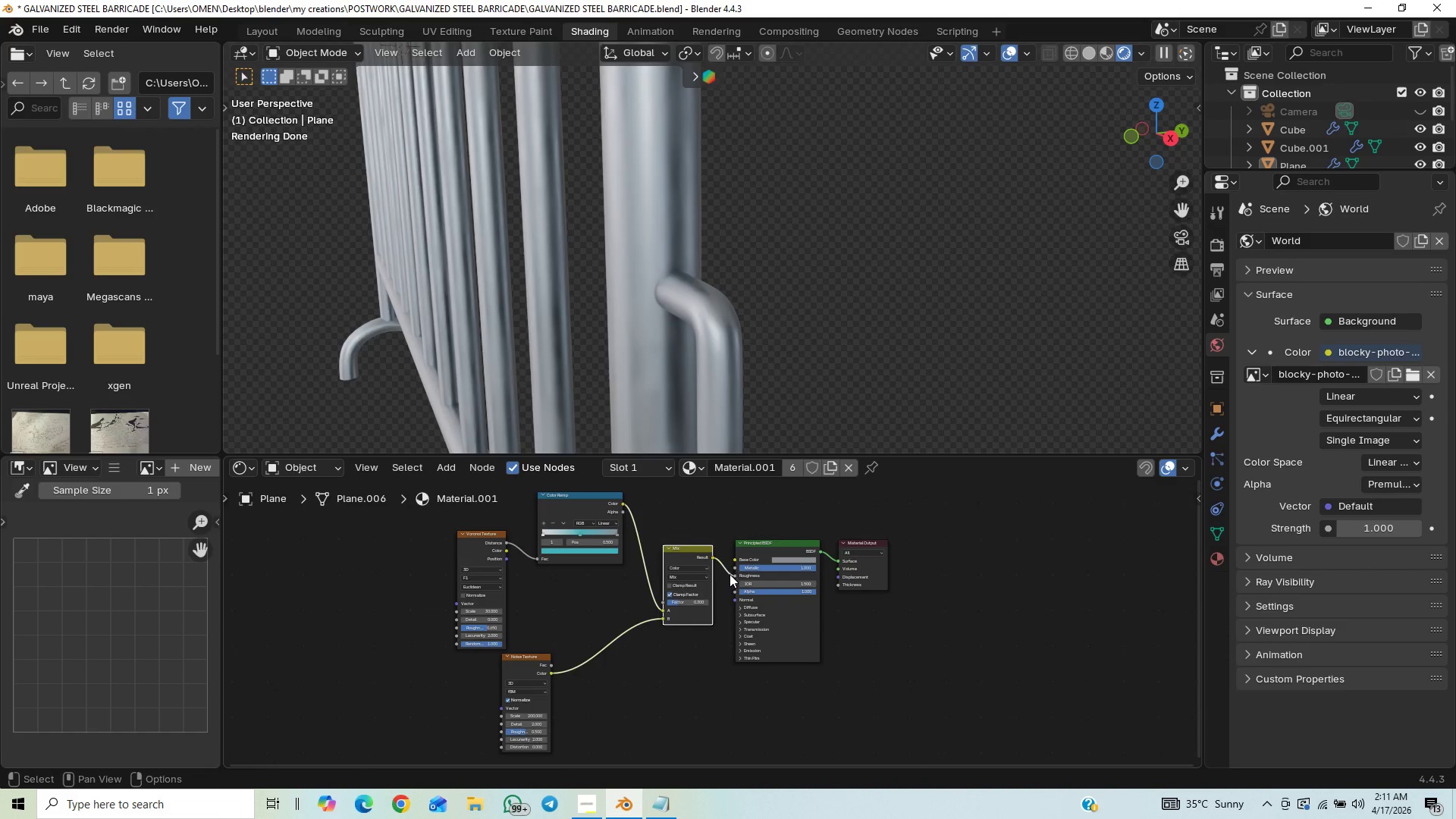 
left_click_drag(start_coordinate=[733, 576], to_coordinate=[739, 601])
 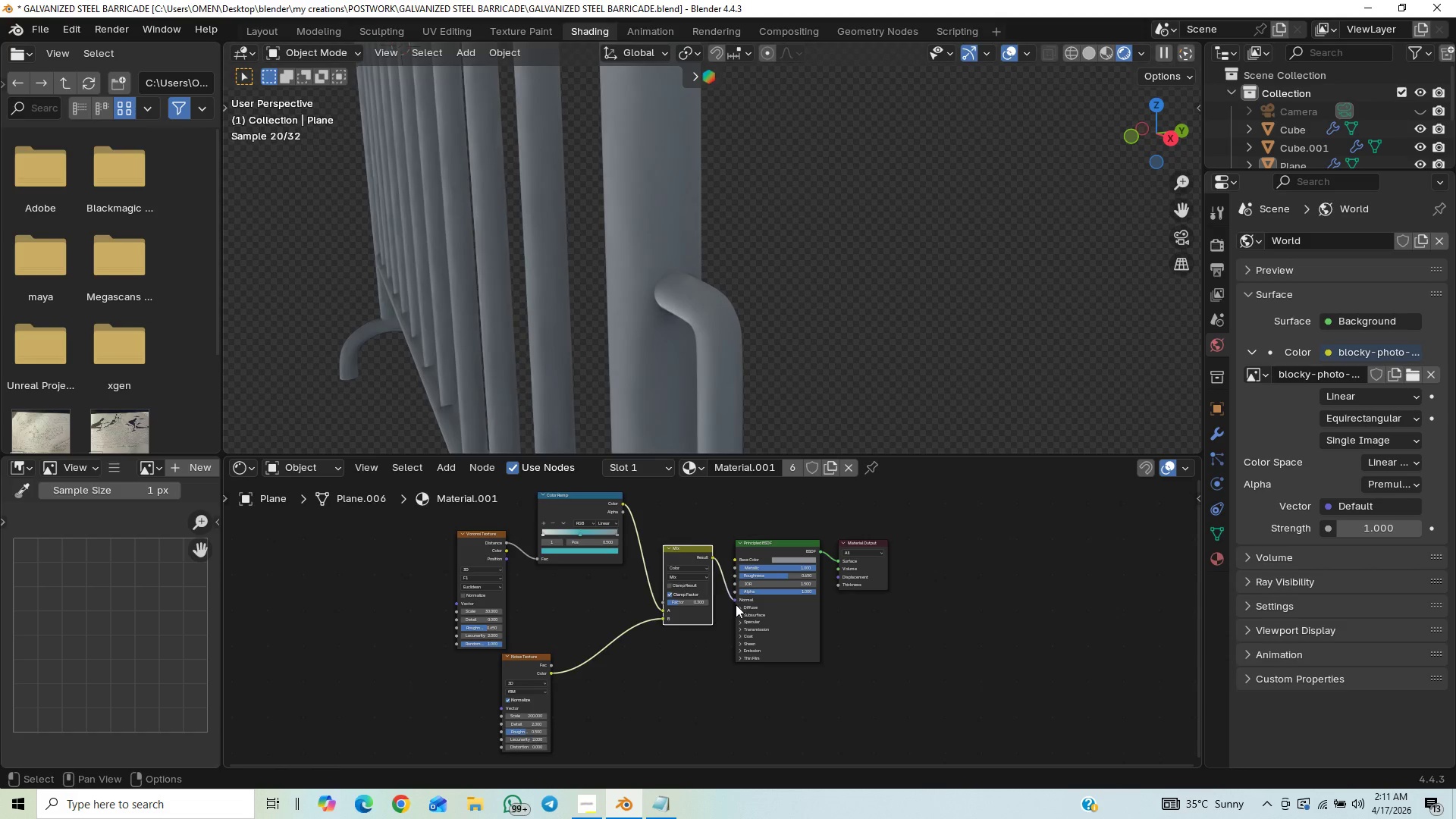 
left_click_drag(start_coordinate=[735, 600], to_coordinate=[739, 558])
 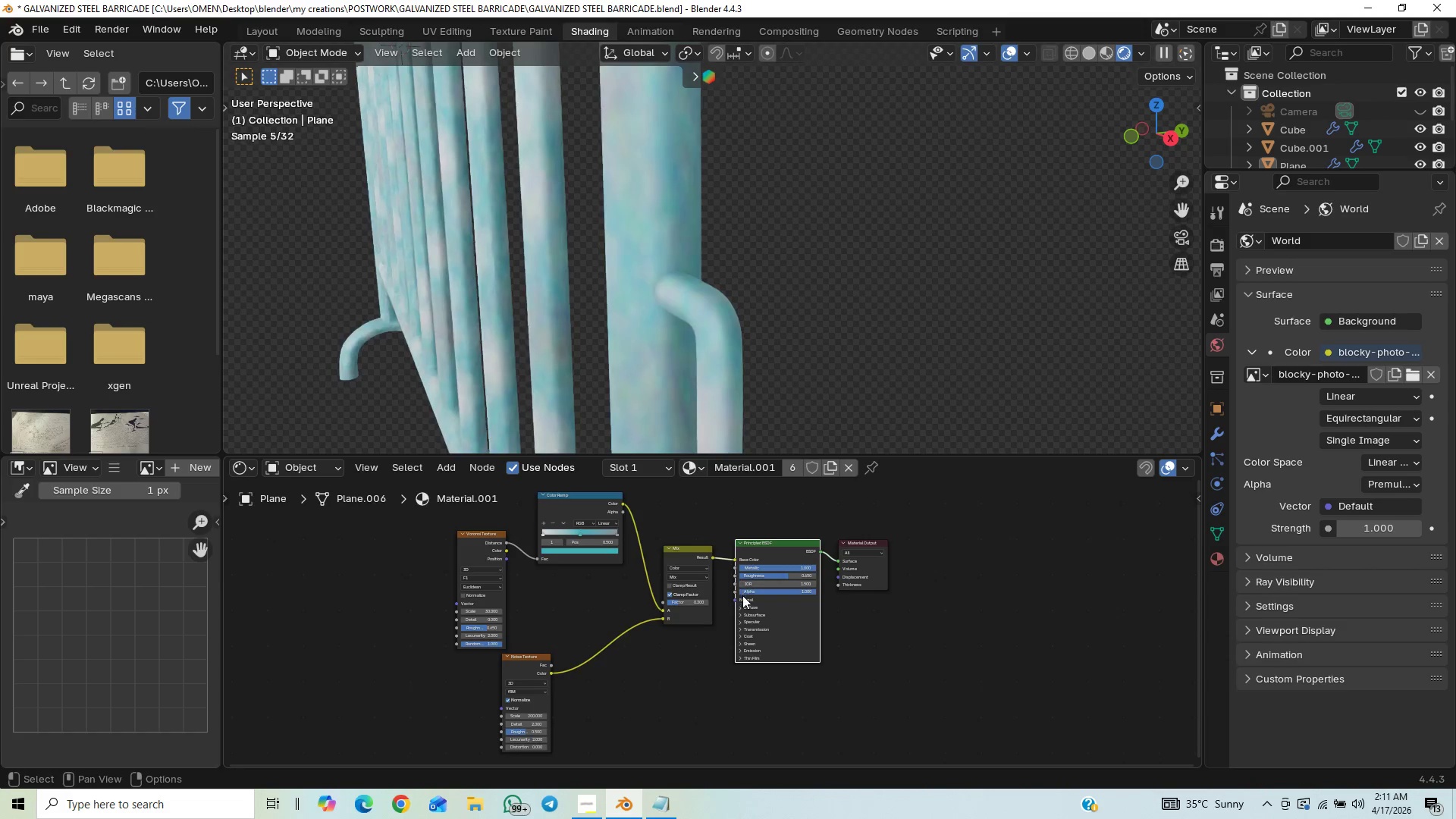 
key(Control+Z)
 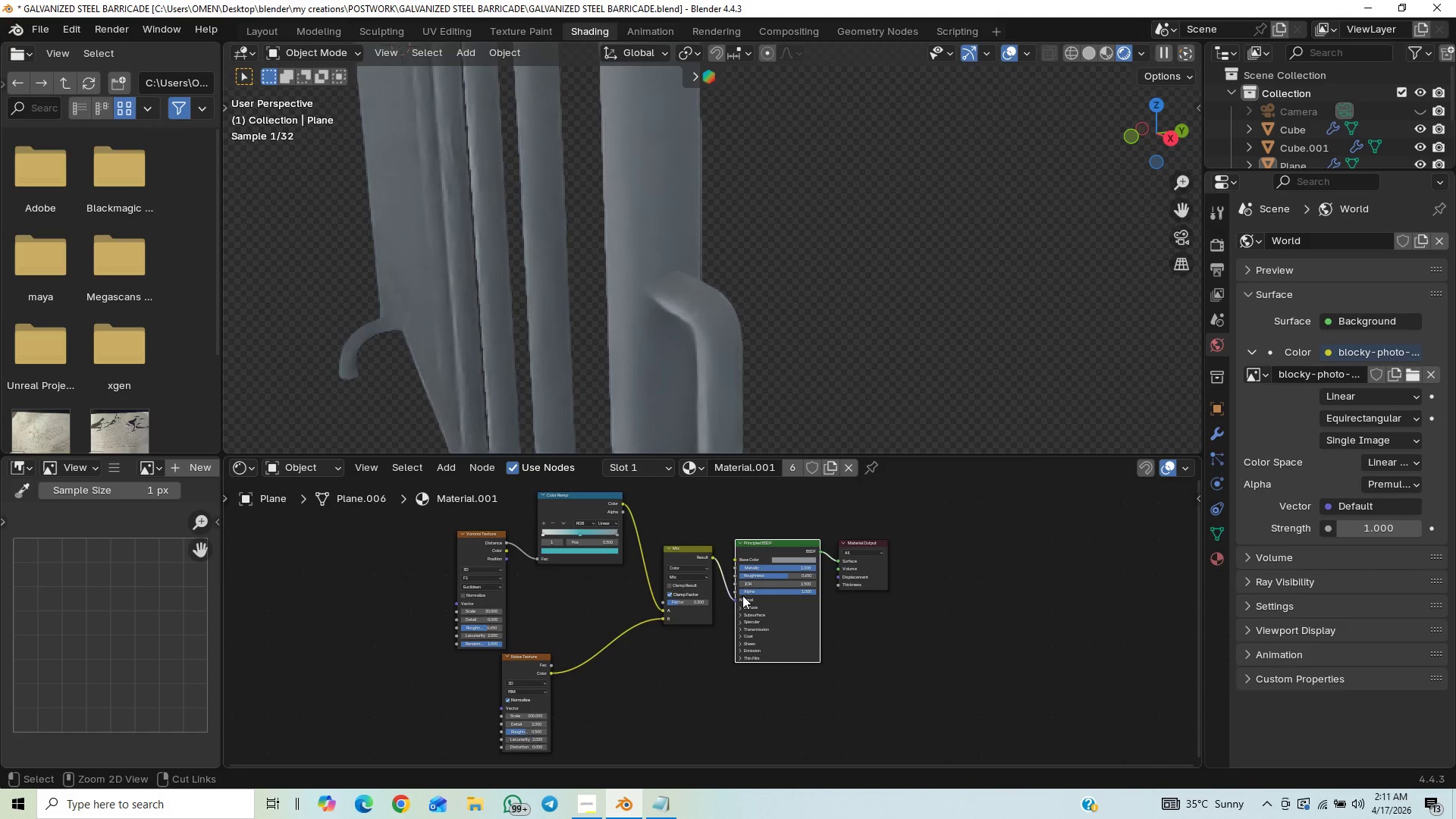 
key(Control+Z)
 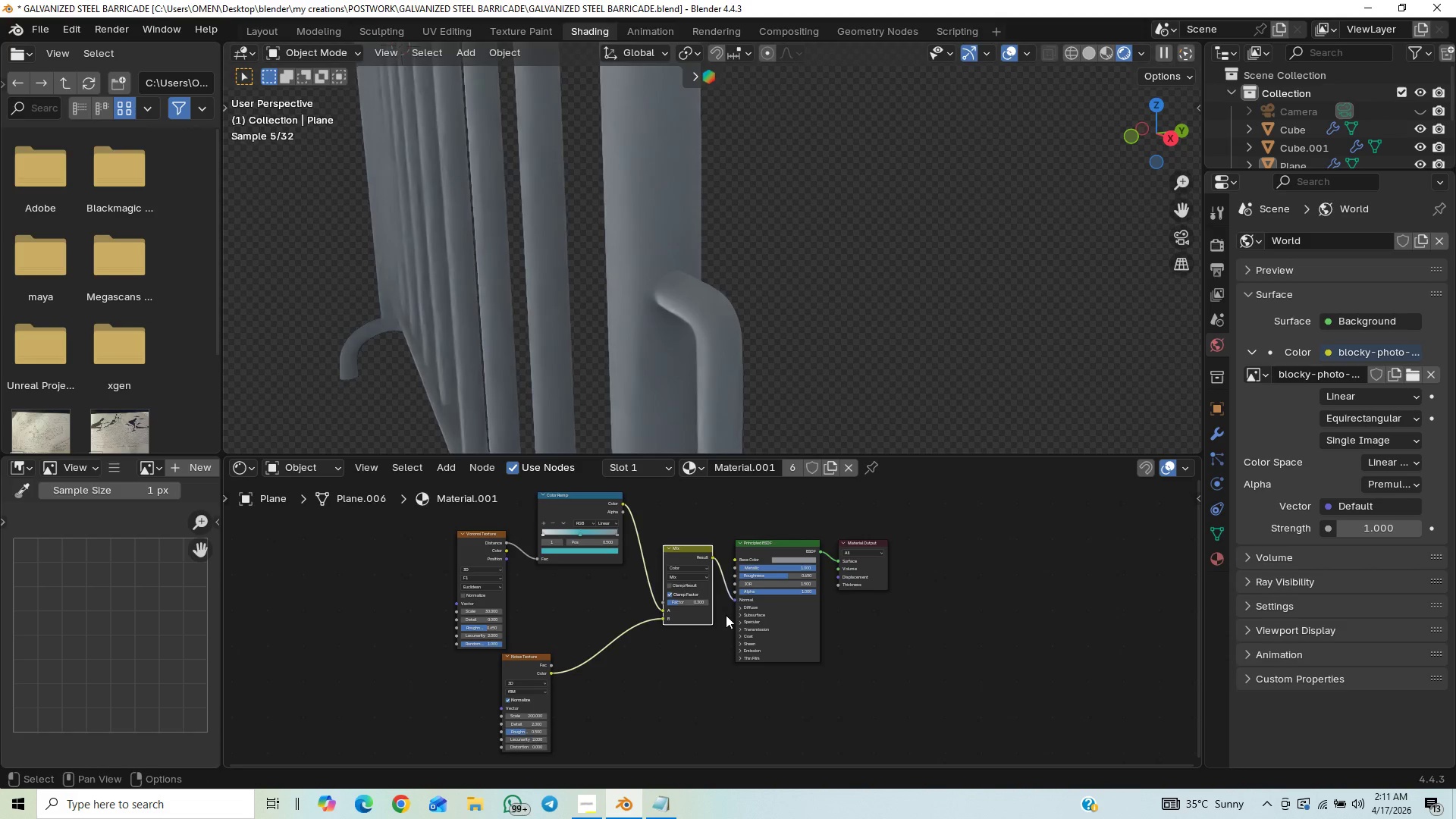 
key(Control+Z)
 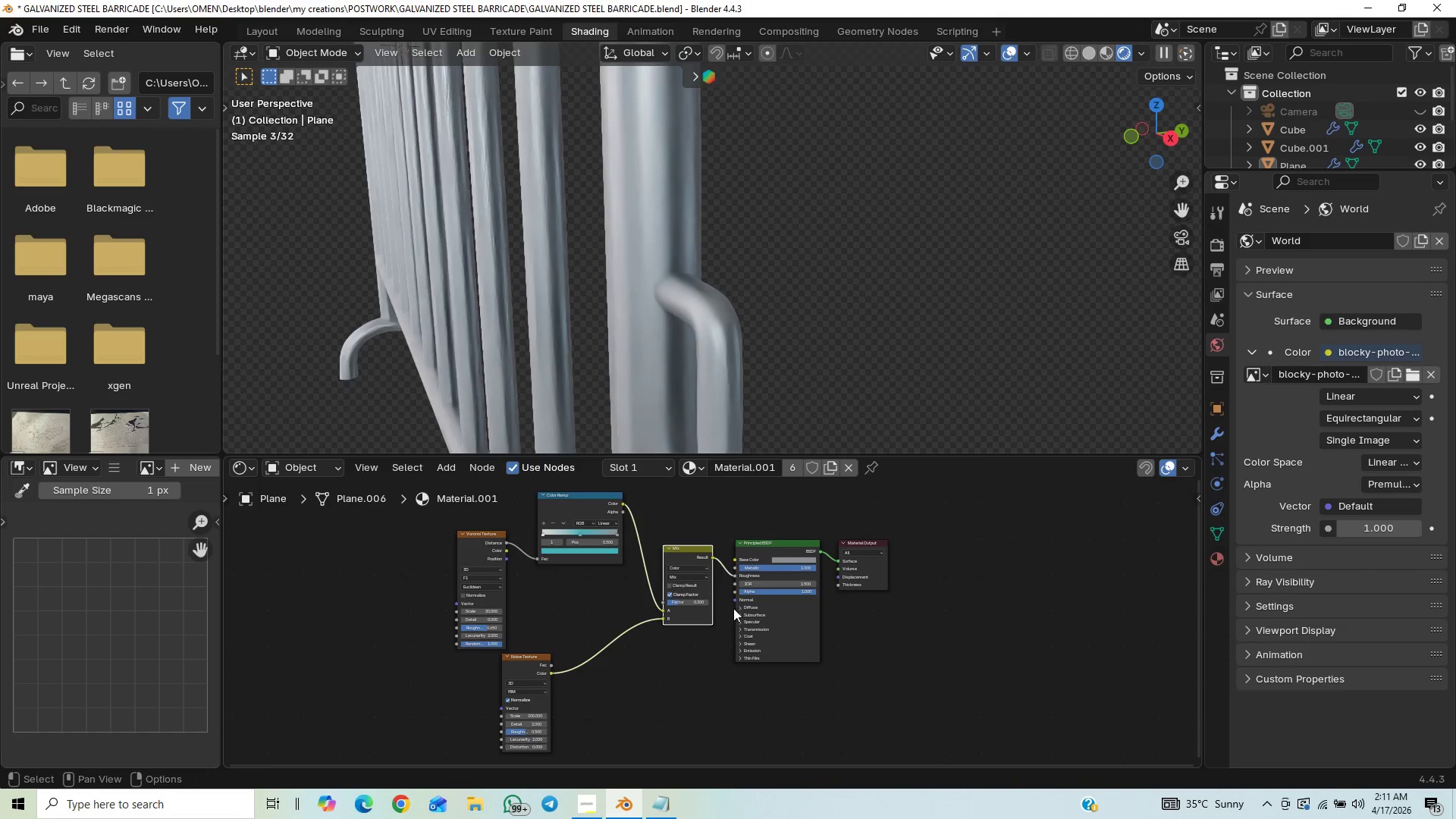 
key(Control+S)
 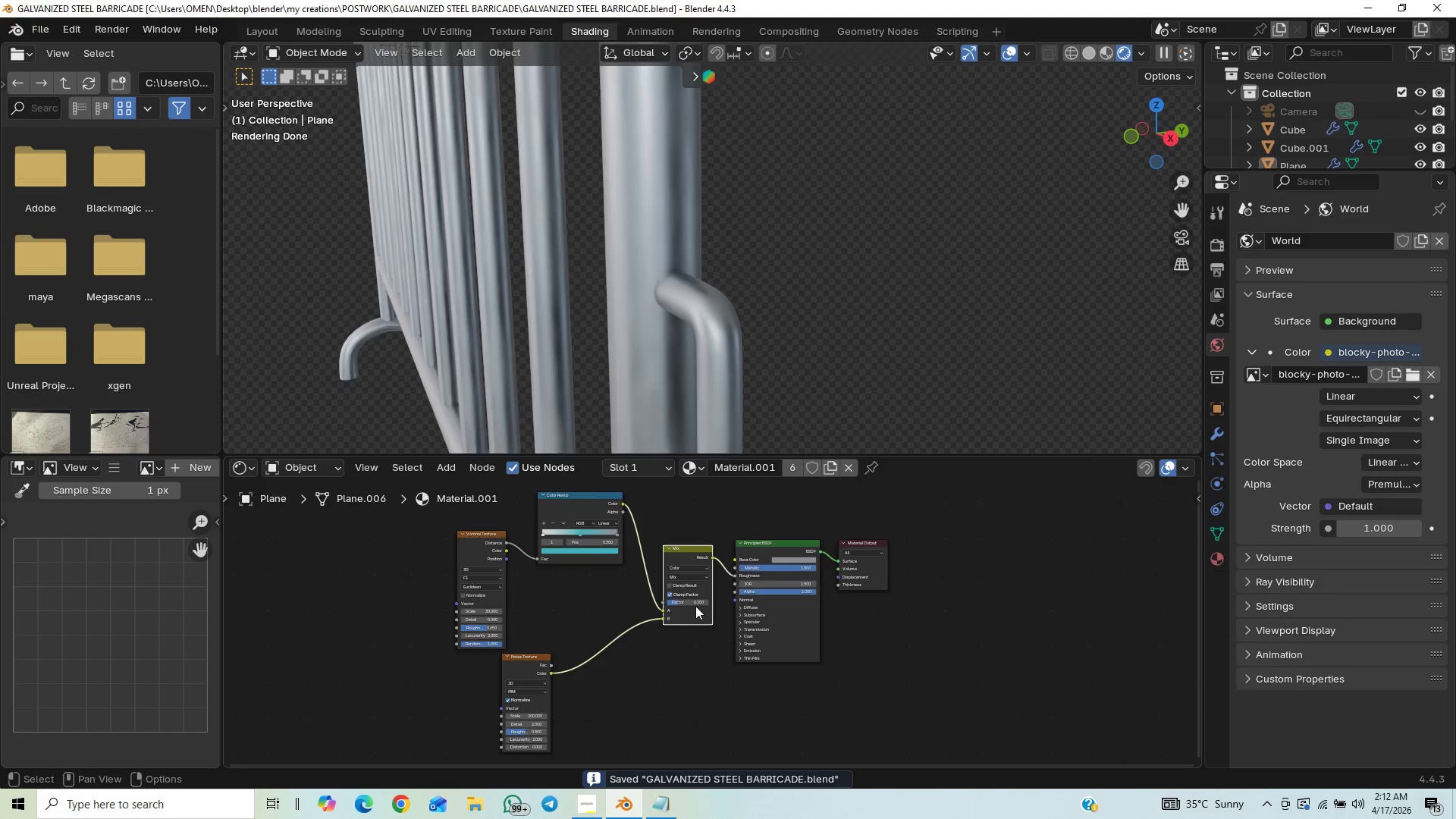 
left_click_drag(start_coordinate=[694, 605], to_coordinate=[778, 582])
 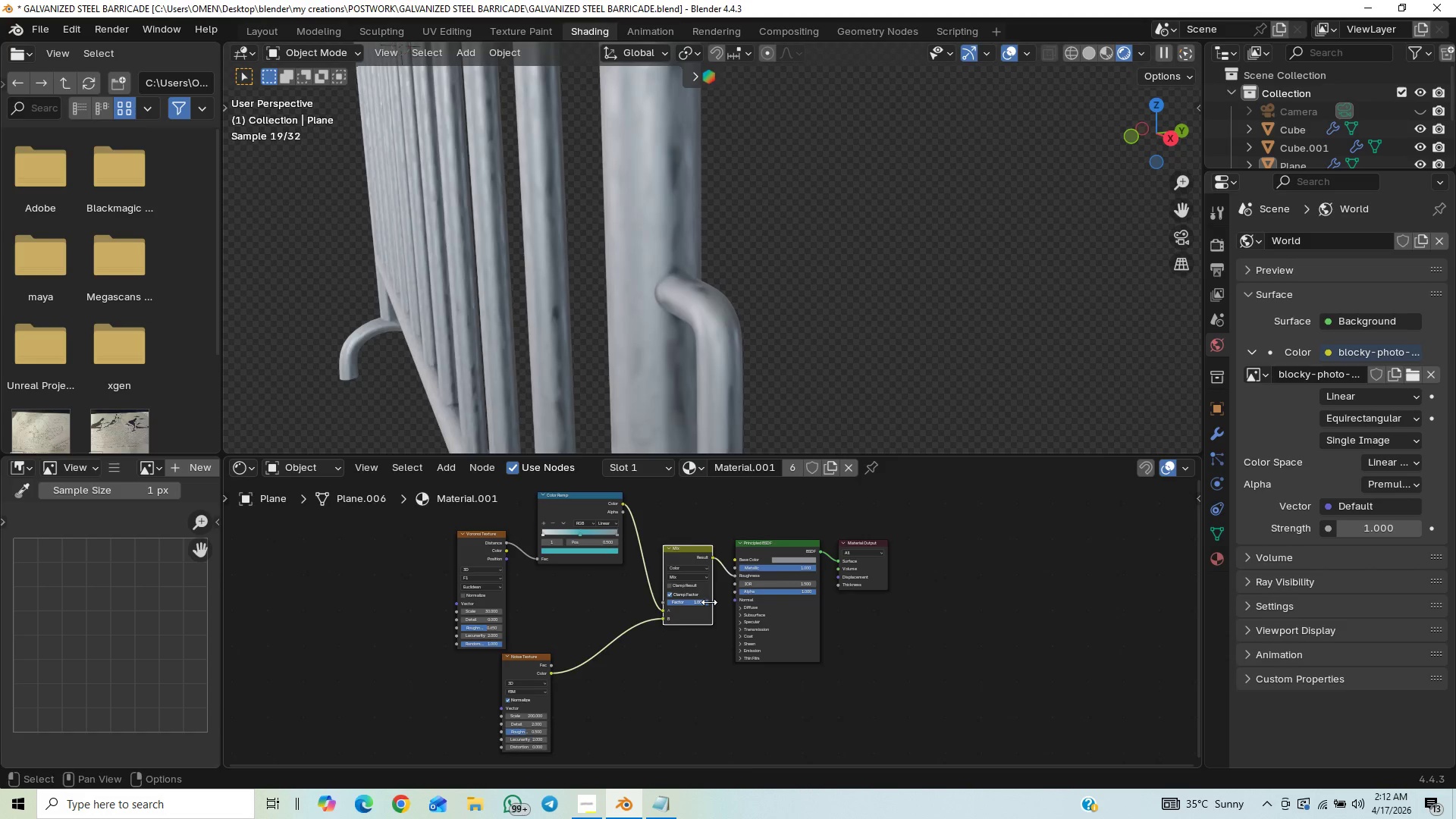 
mouse_move([692, 610])
 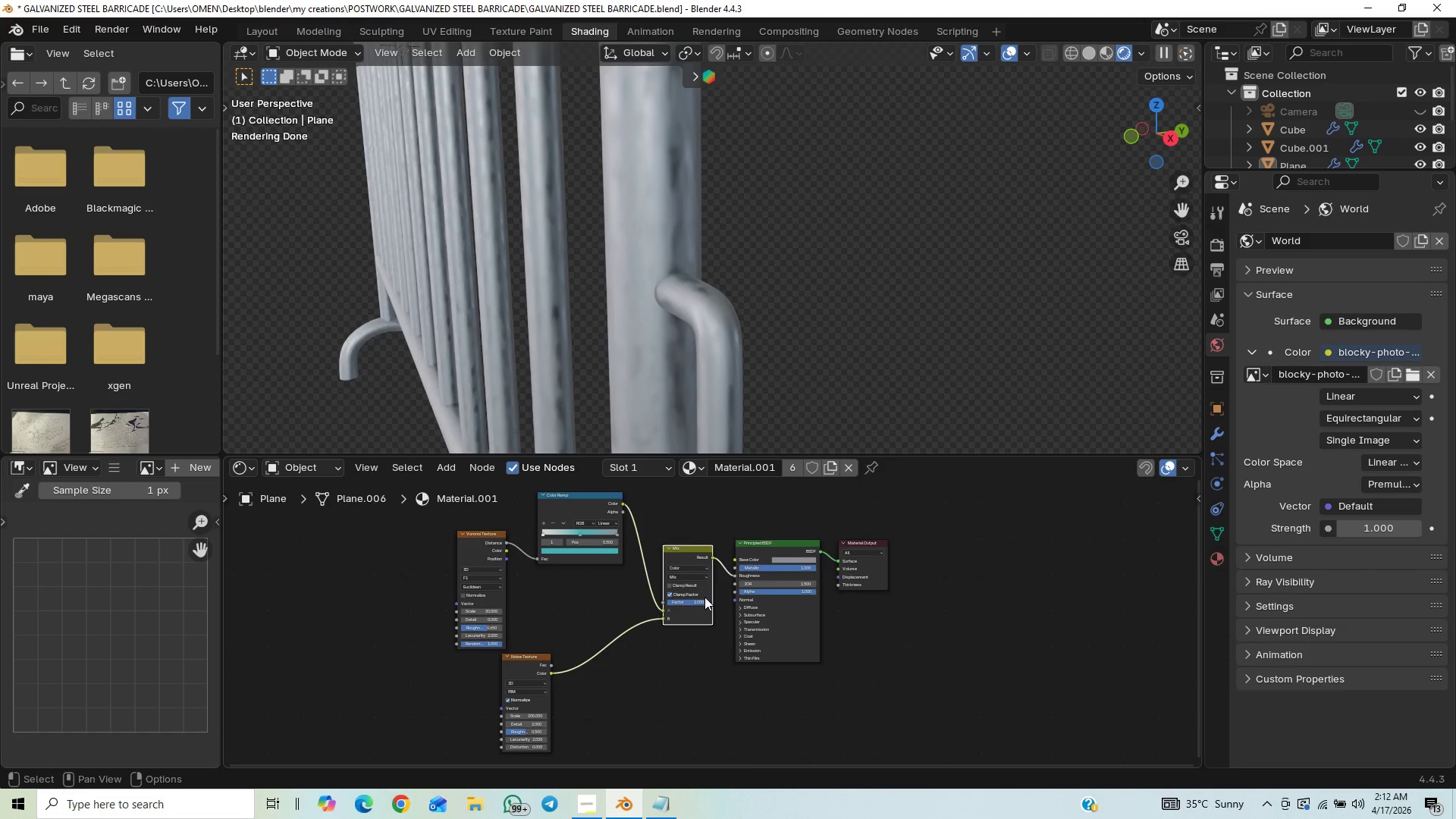 
left_click([701, 601])
 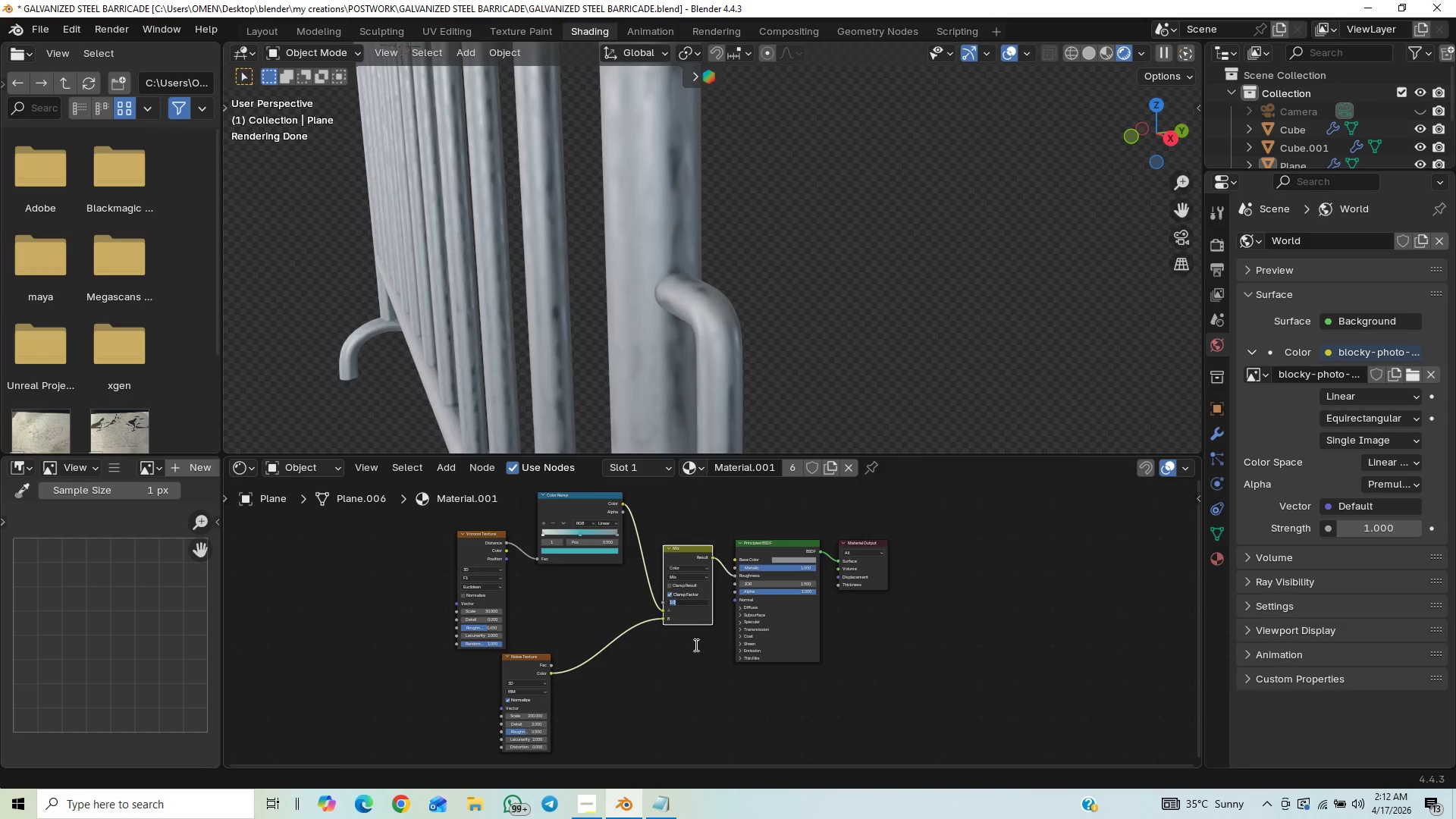 
key(Period)
 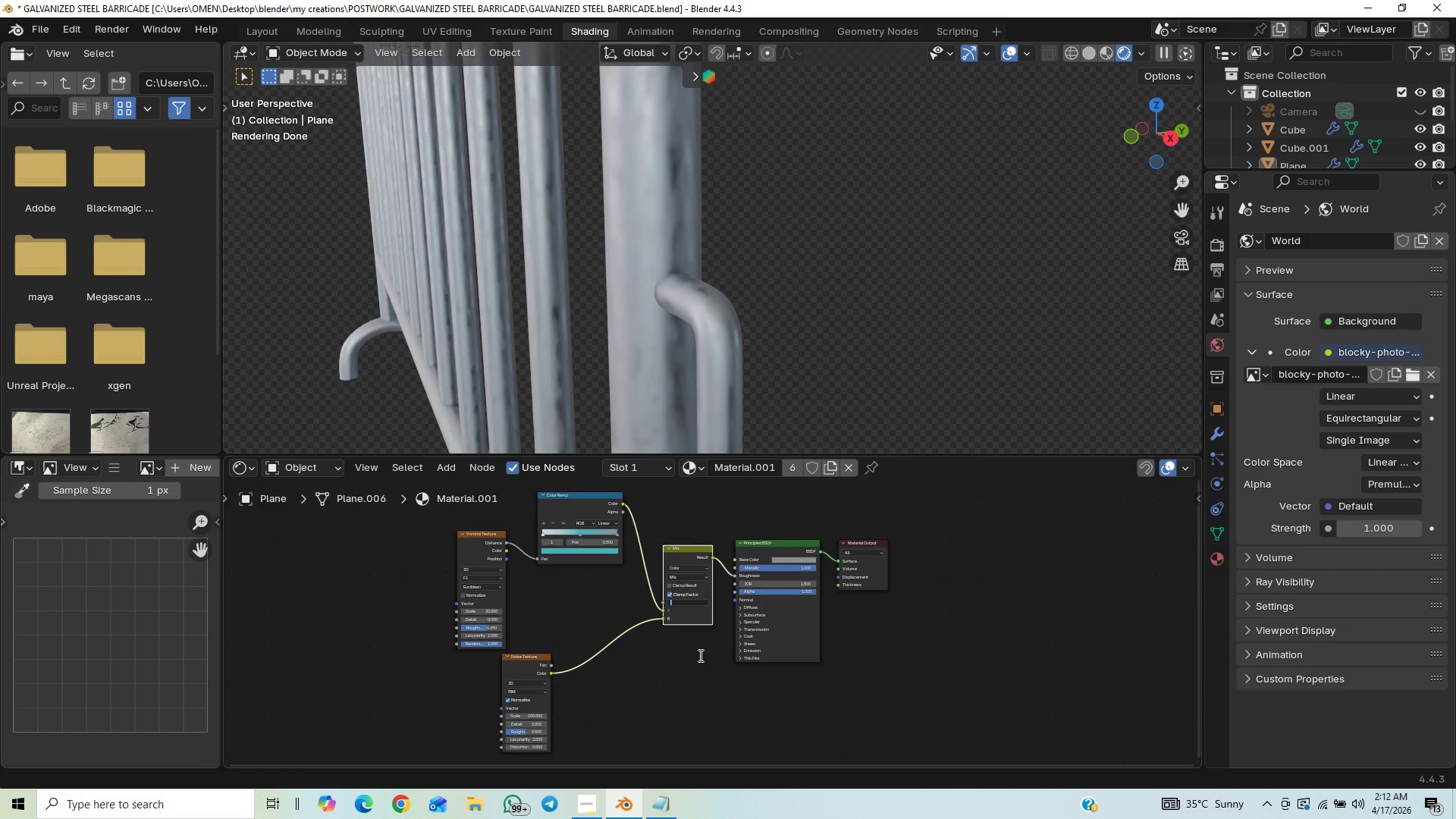 
key(4)
 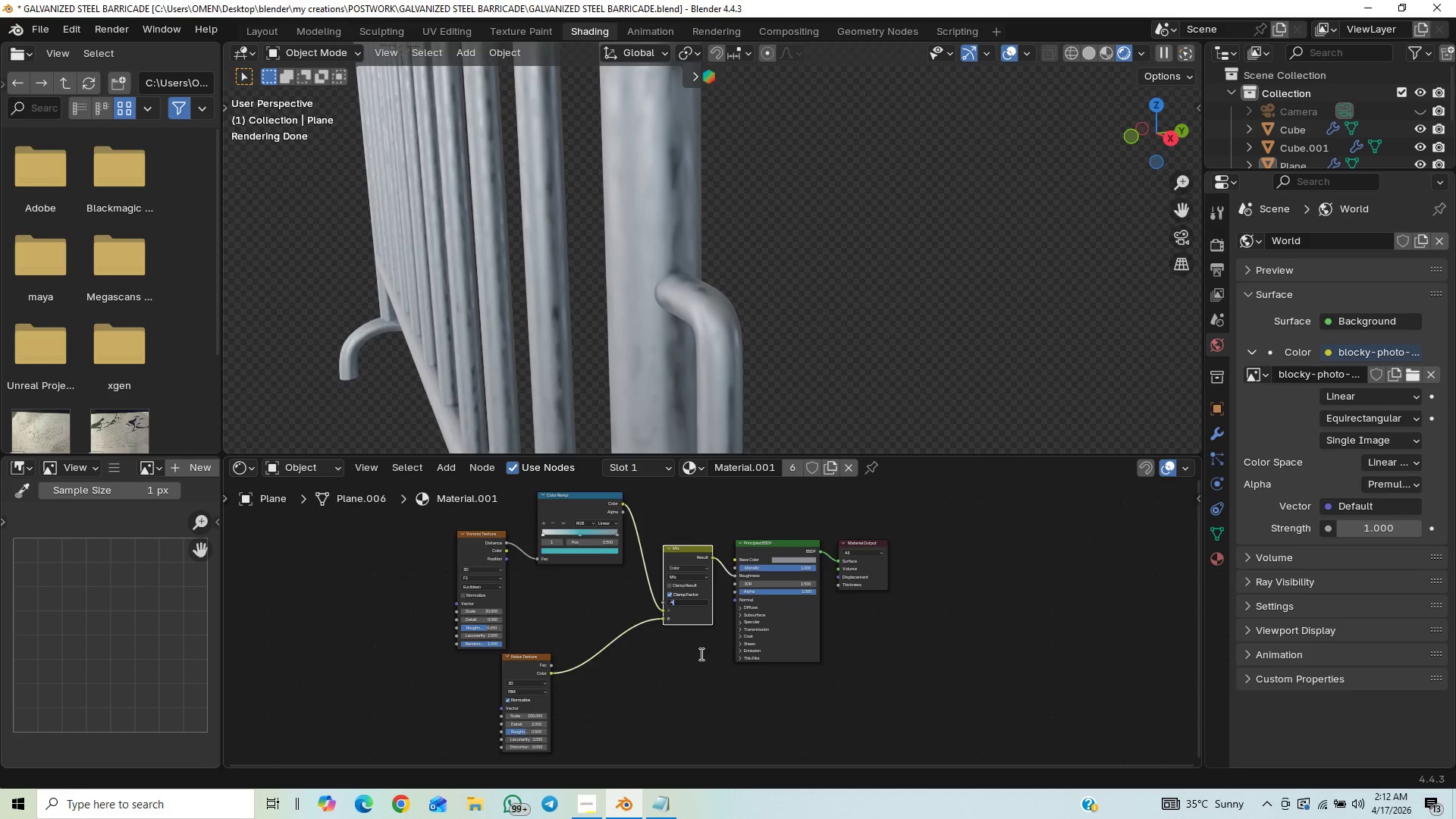 
key(Enter)
 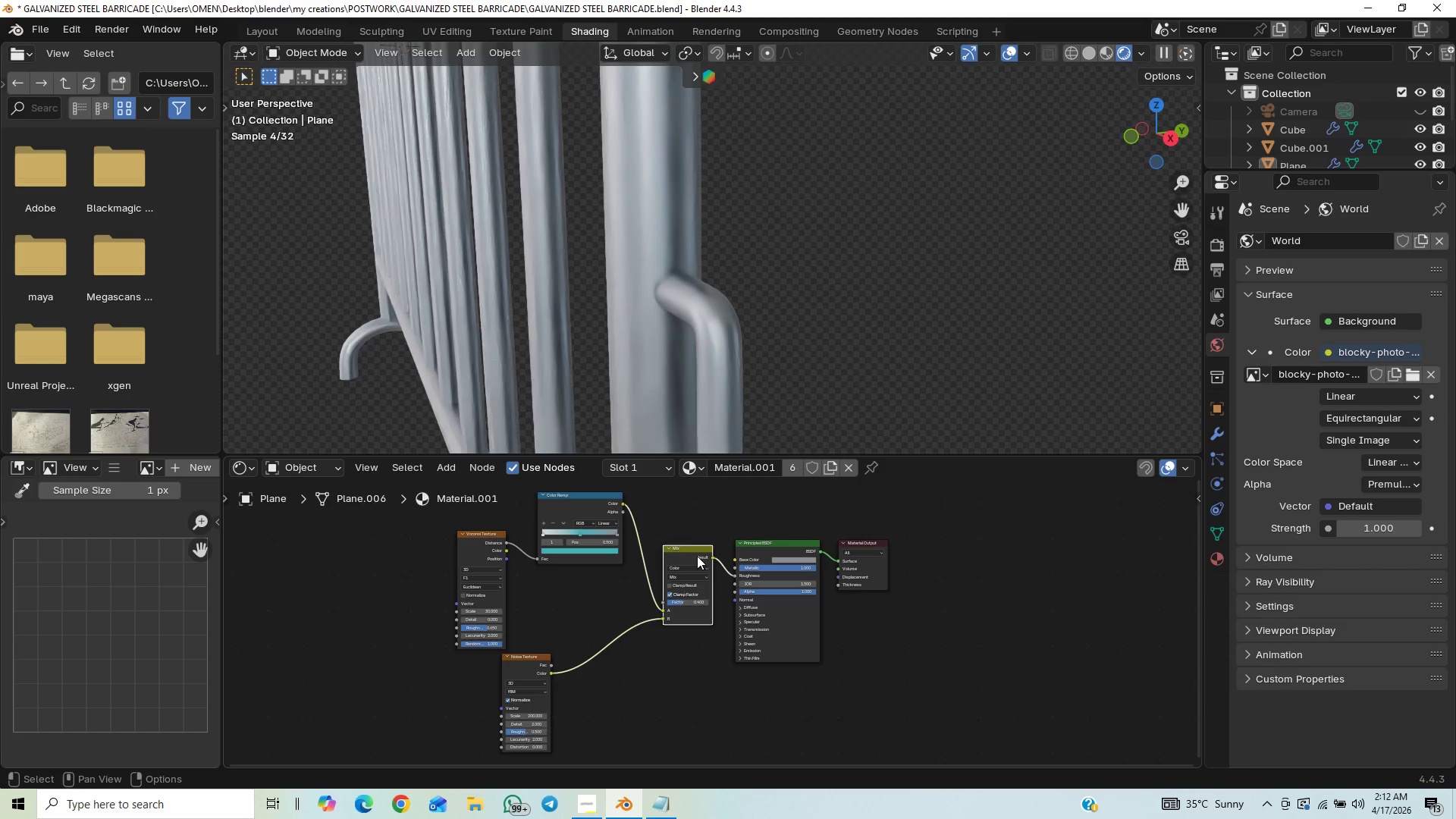 
hold_key(key=ControlLeft, duration=1.52)
 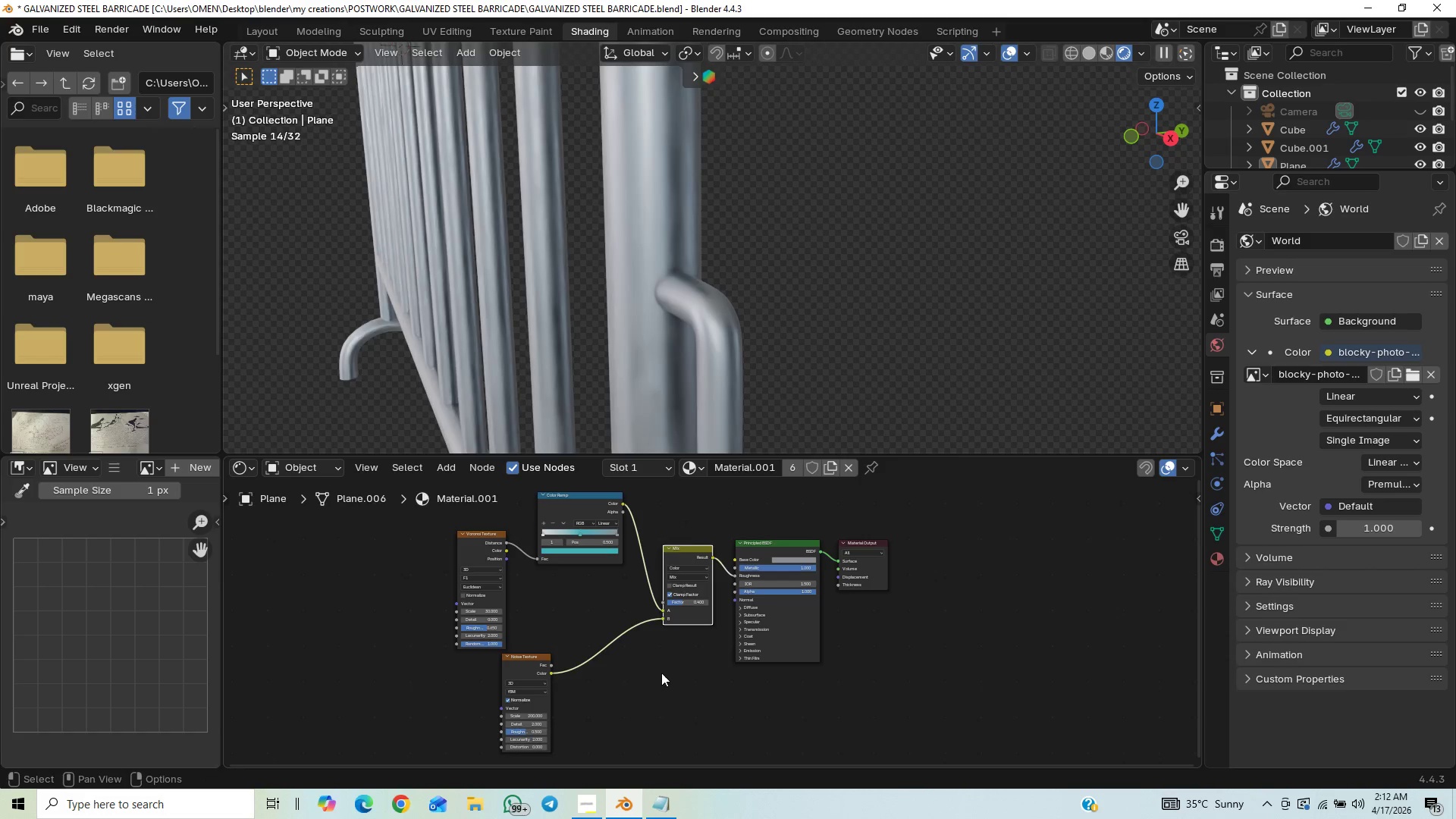 
hold_key(key=ControlLeft, duration=0.36)
 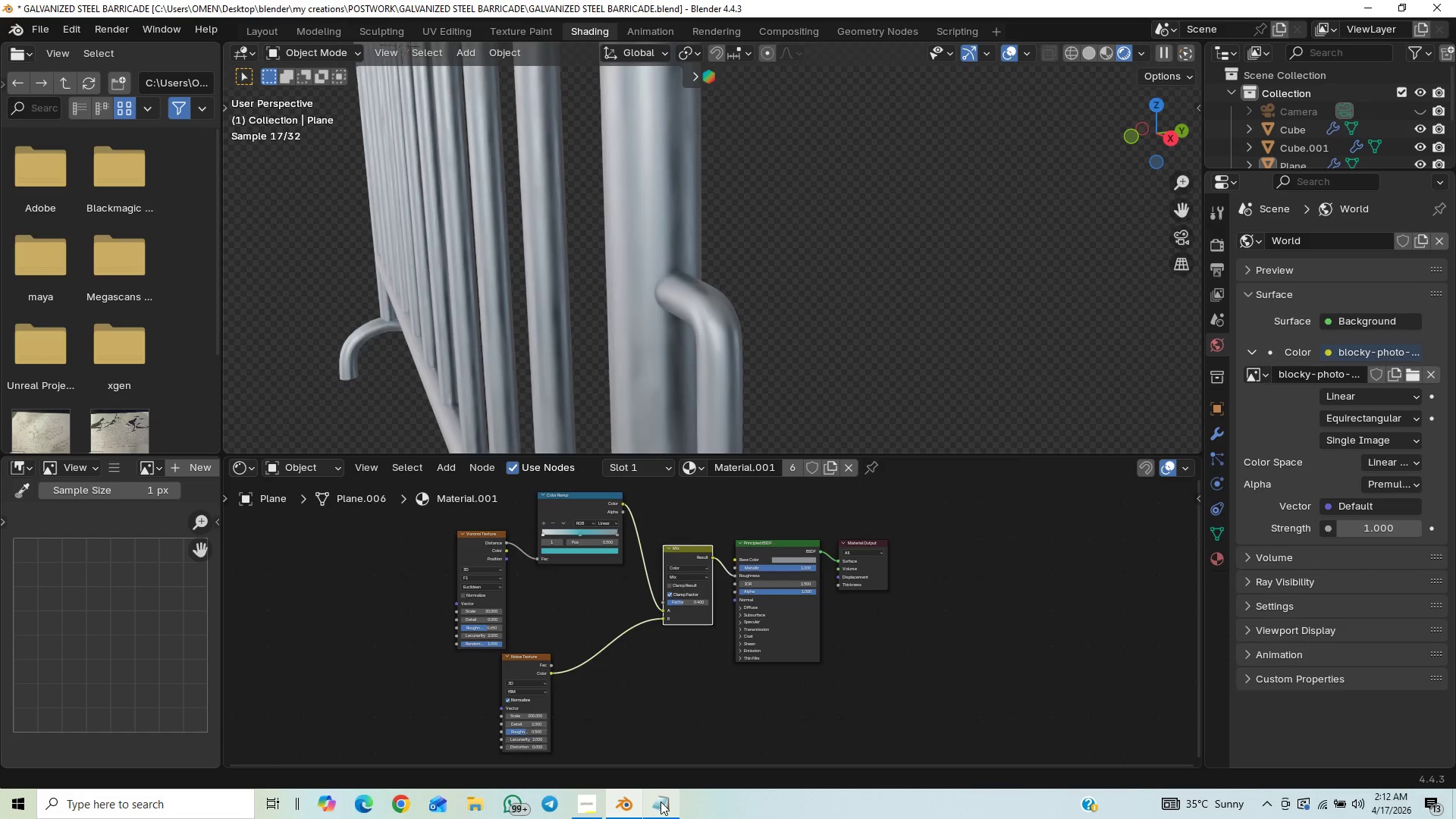 
left_click_drag(start_coordinate=[662, 807], to_coordinate=[667, 808])
 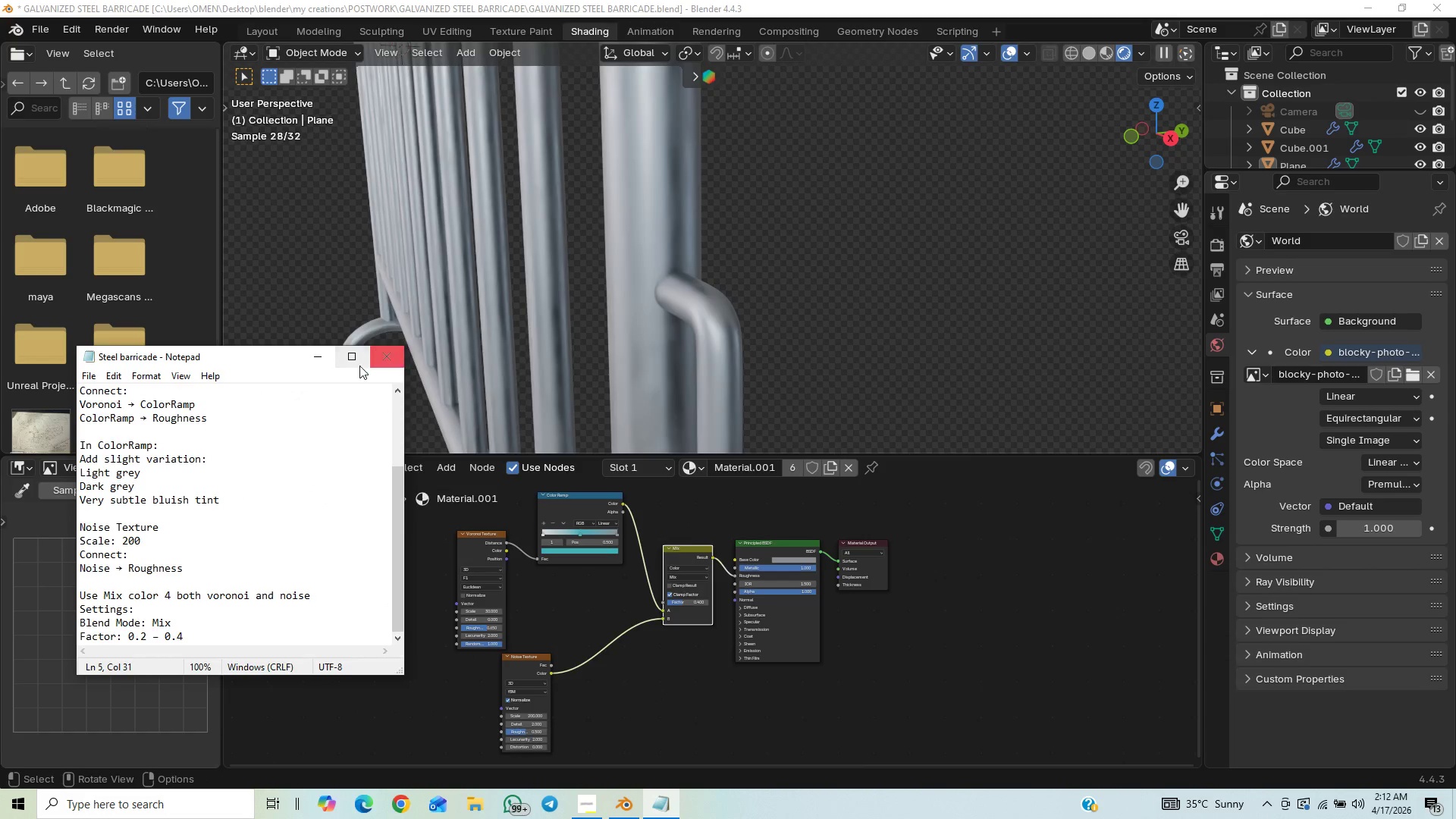 
left_click([328, 358])
 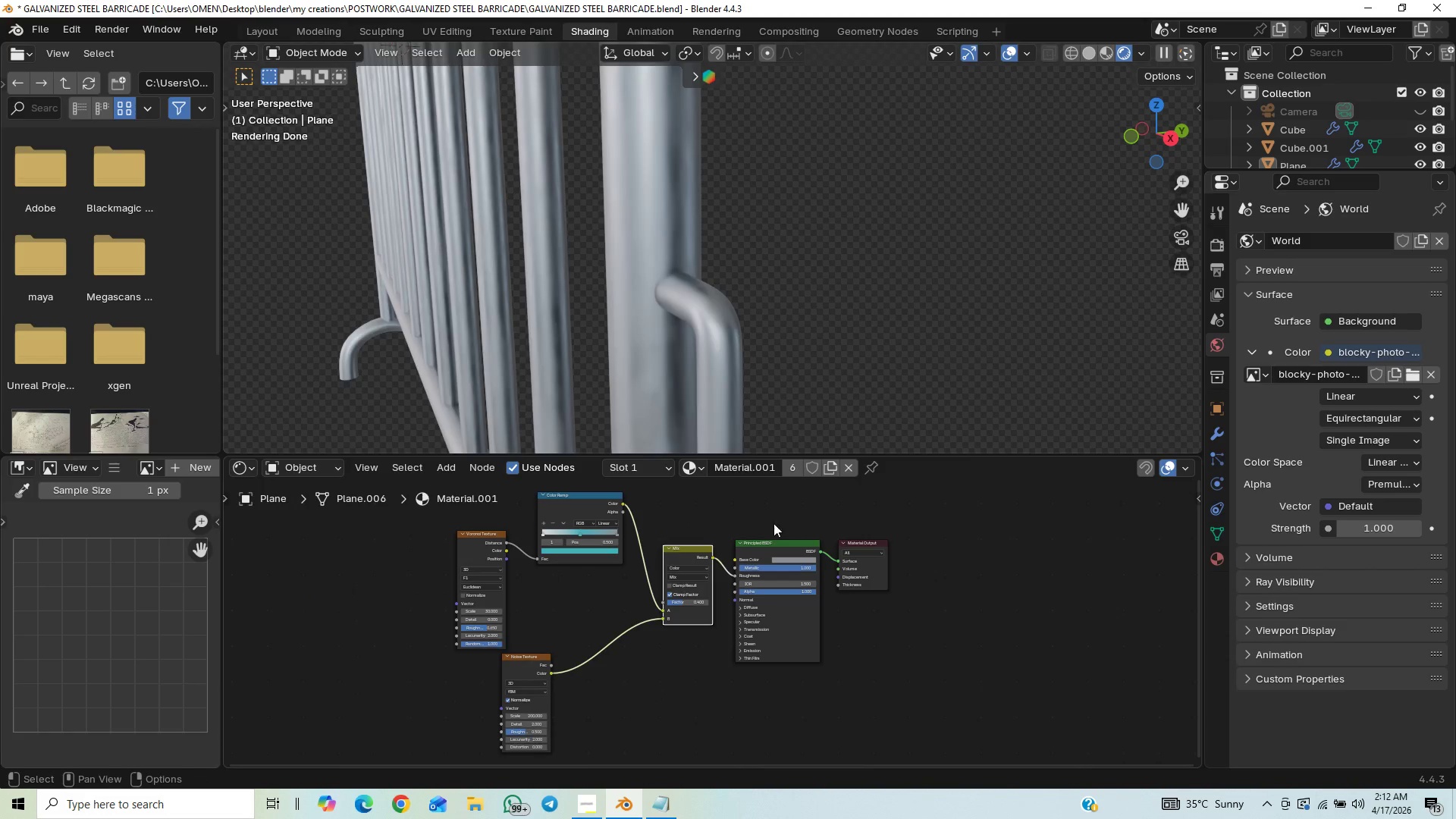 
key(Control+S)
 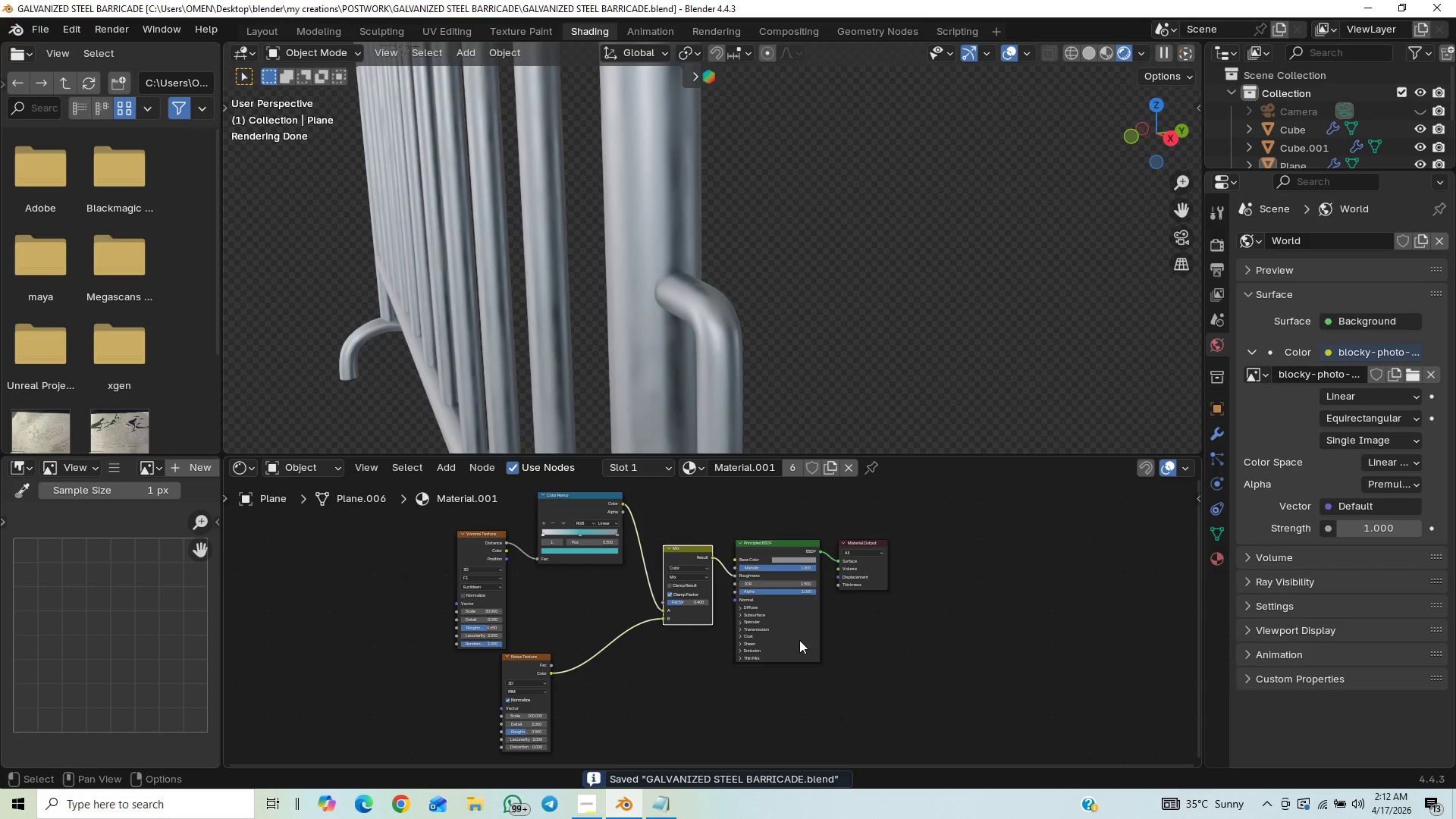 
left_click_drag(start_coordinate=[943, 516], to_coordinate=[689, 655])
 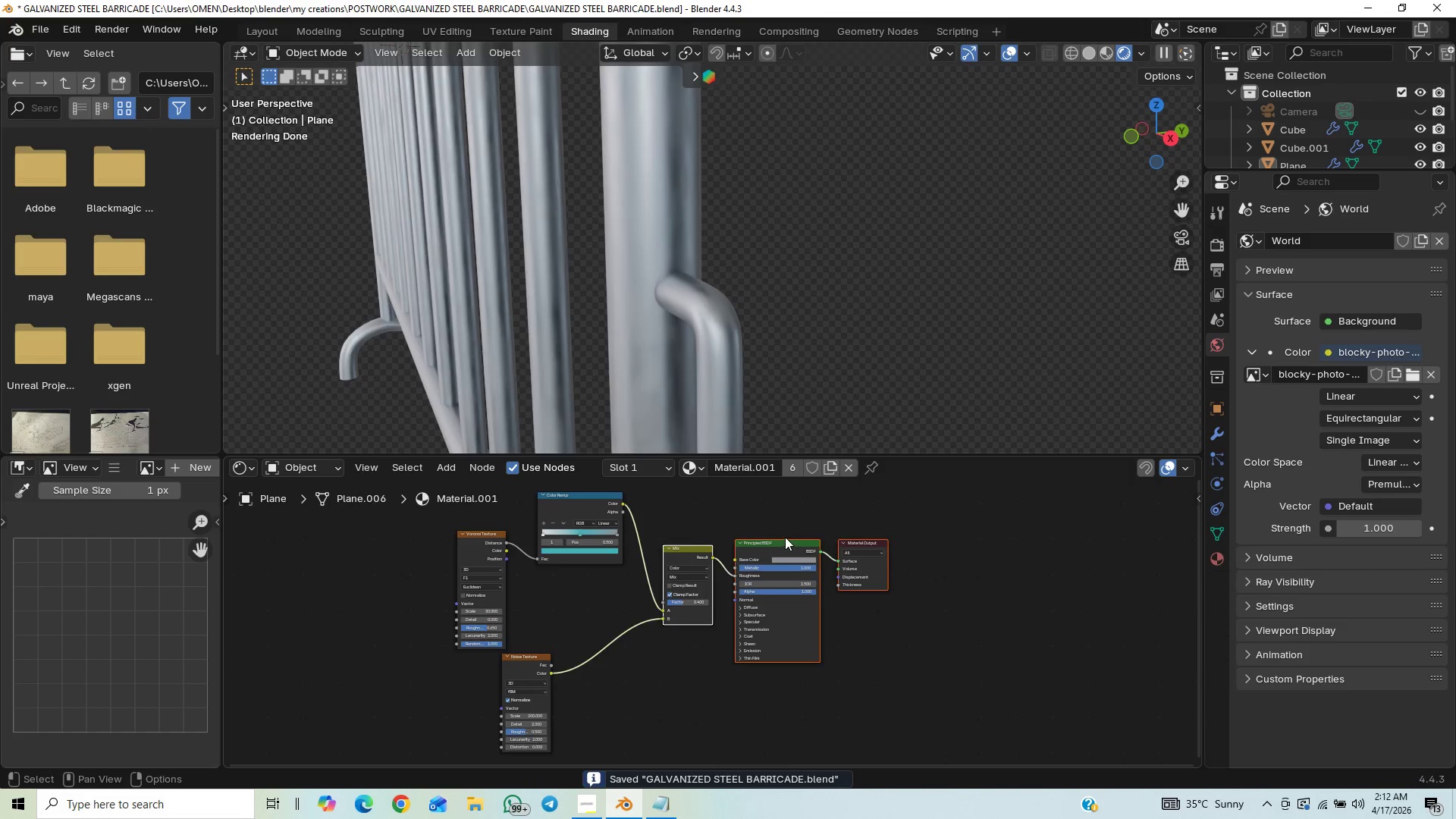 
left_click_drag(start_coordinate=[786, 540], to_coordinate=[878, 535])
 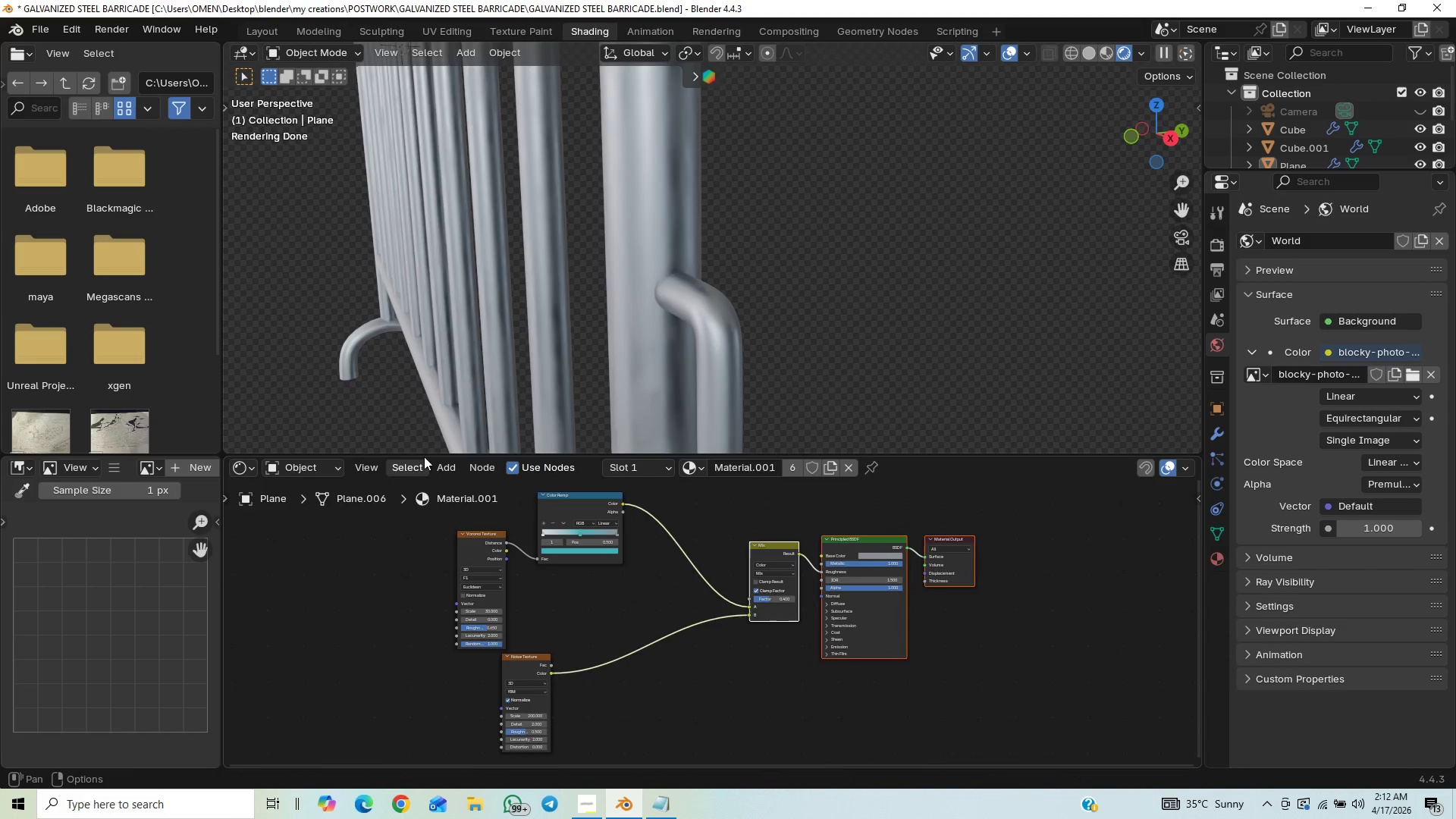 
hold_key(key=ShiftLeft, duration=1.5)
 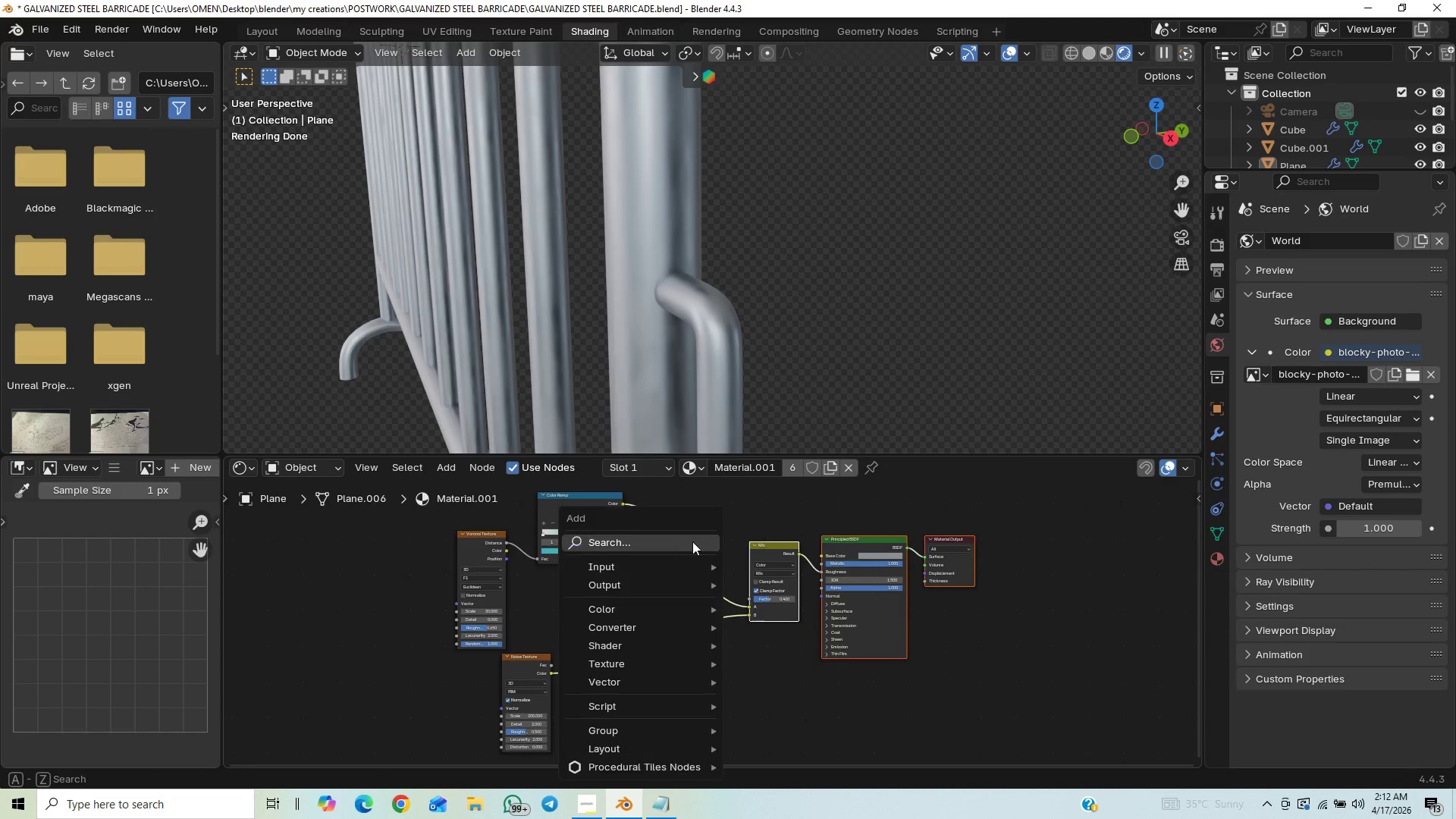 
type(Abump)
 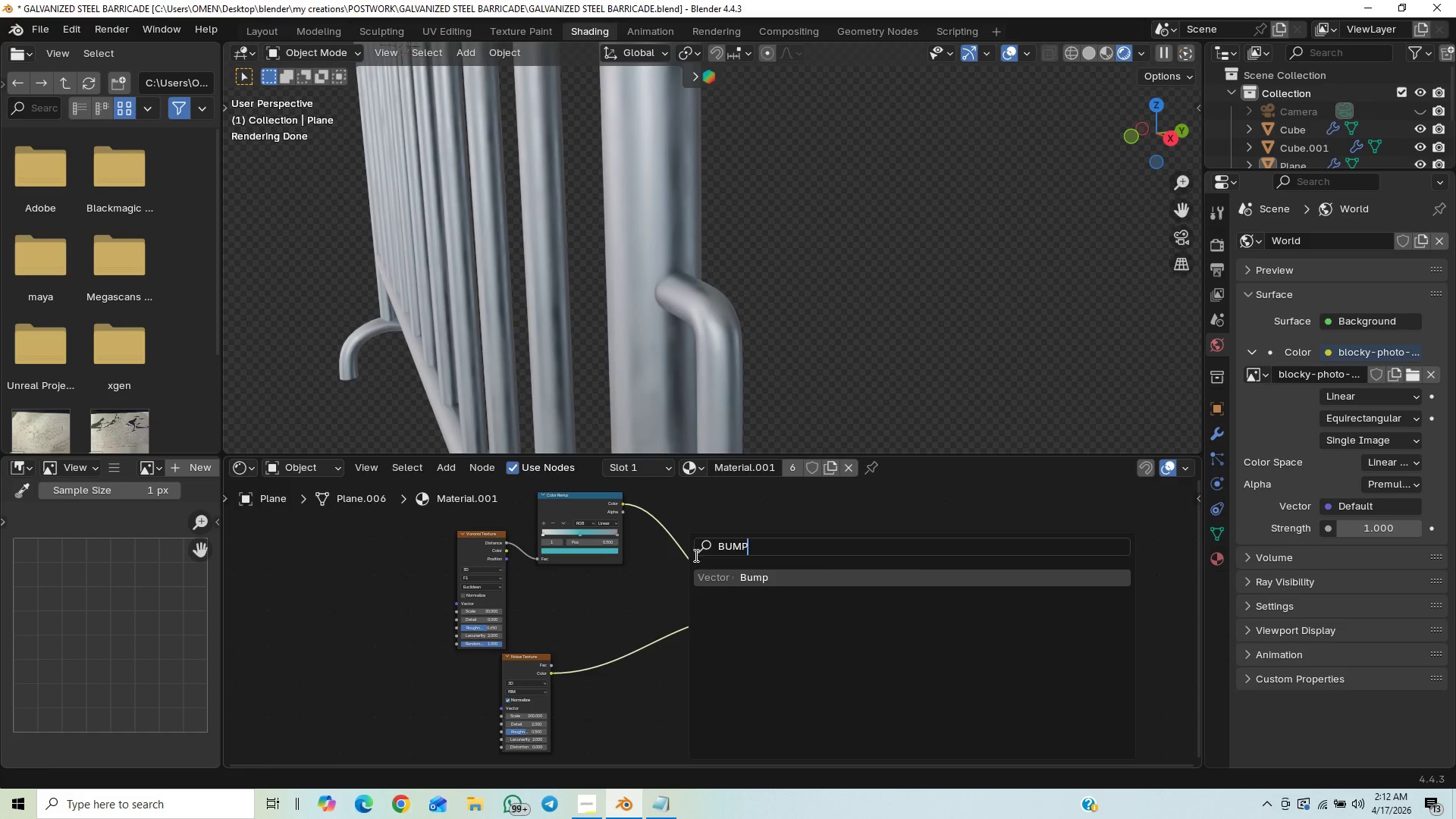 
key(Enter)
 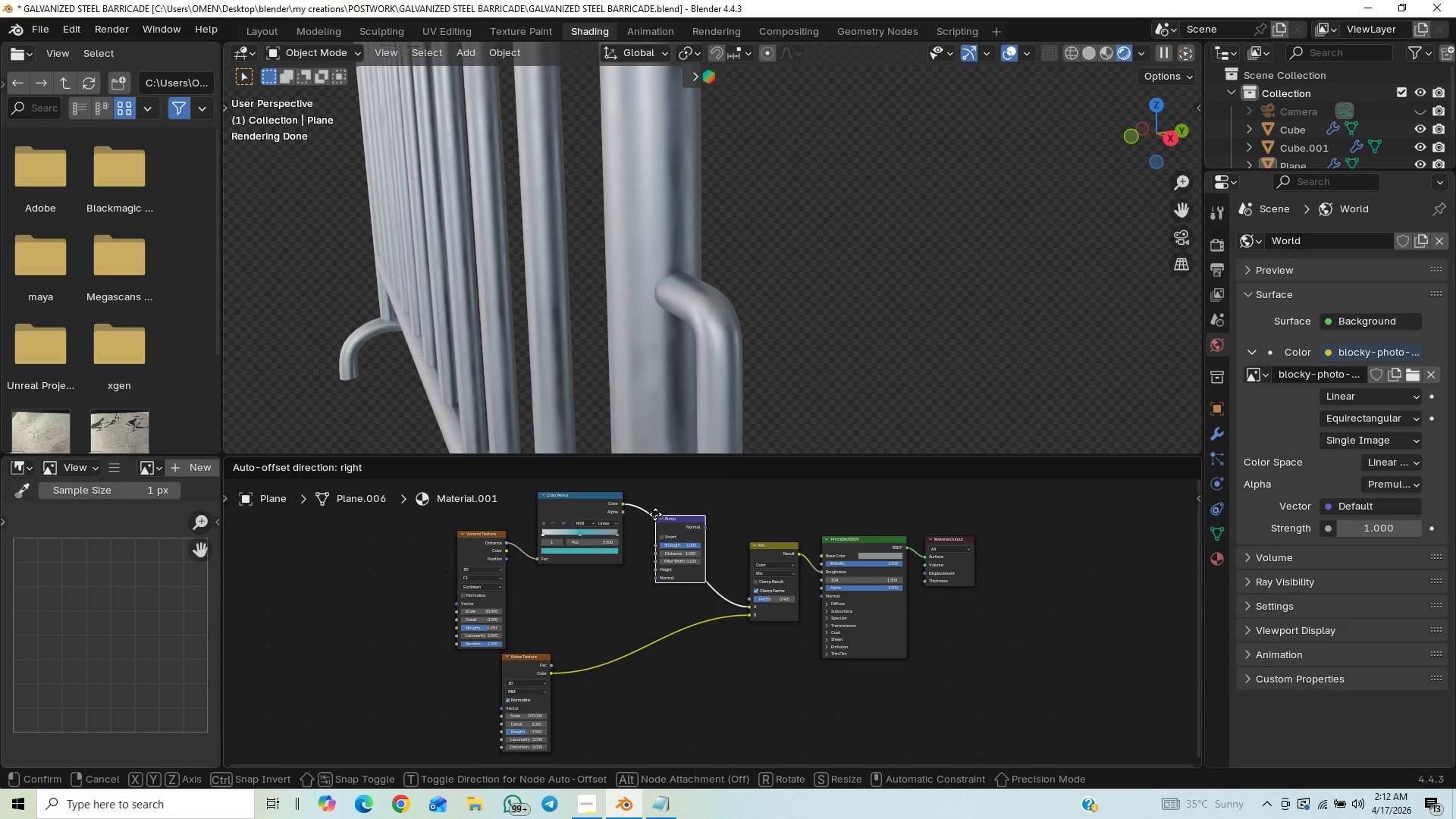 
left_click([661, 502])
 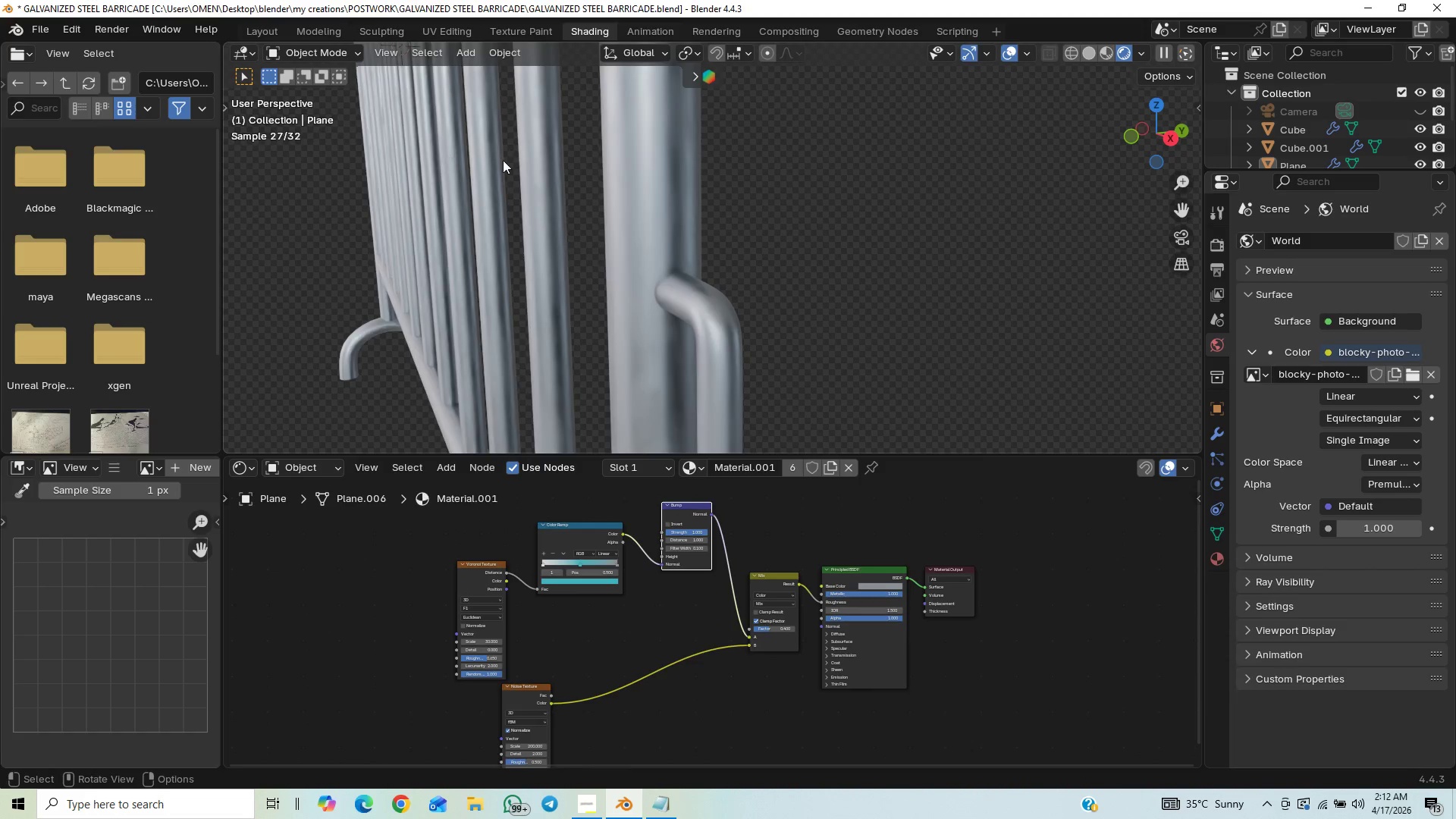 
hold_key(key=ControlLeft, duration=1.5)
 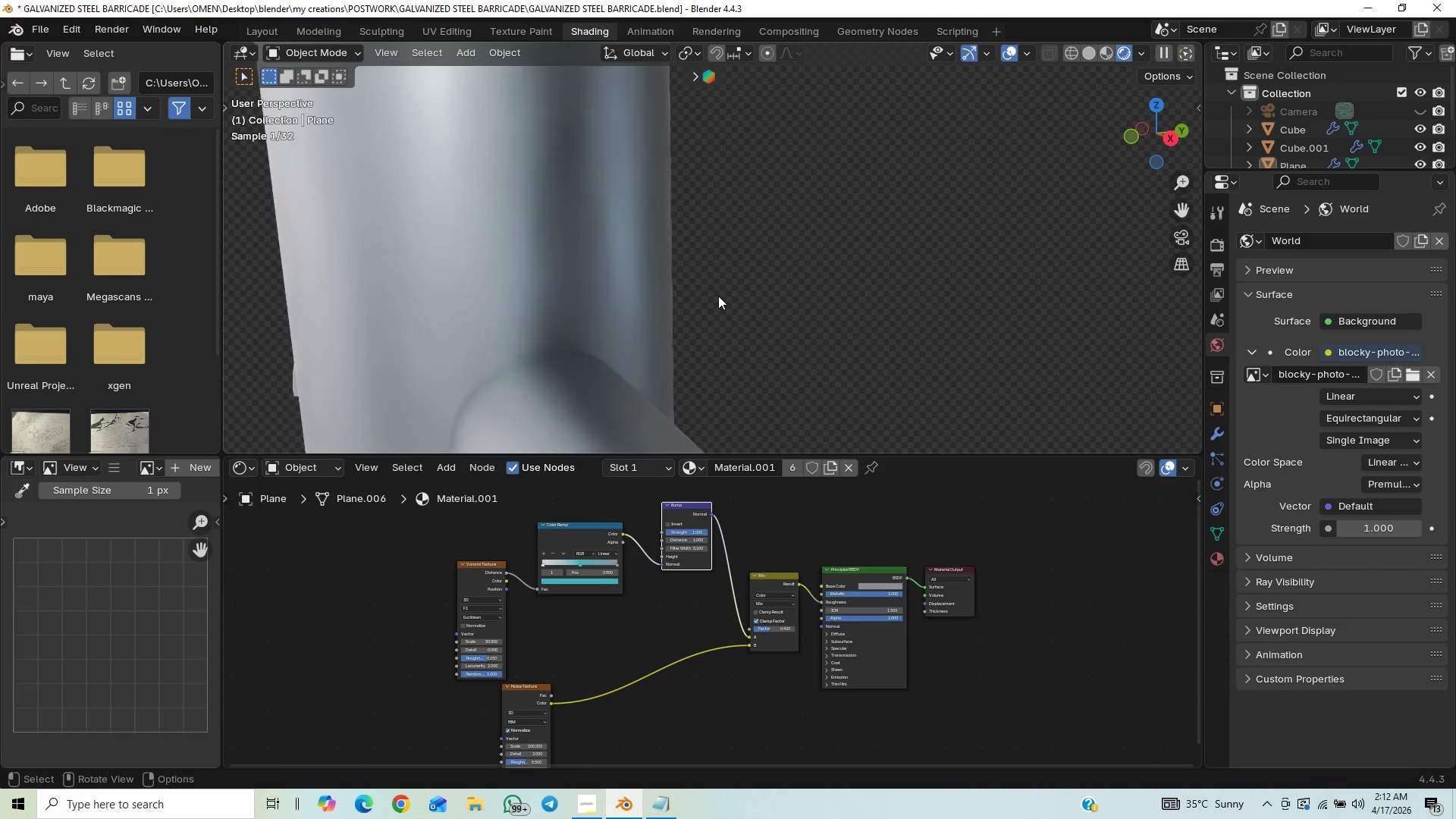 
key(Control+ControlLeft)
 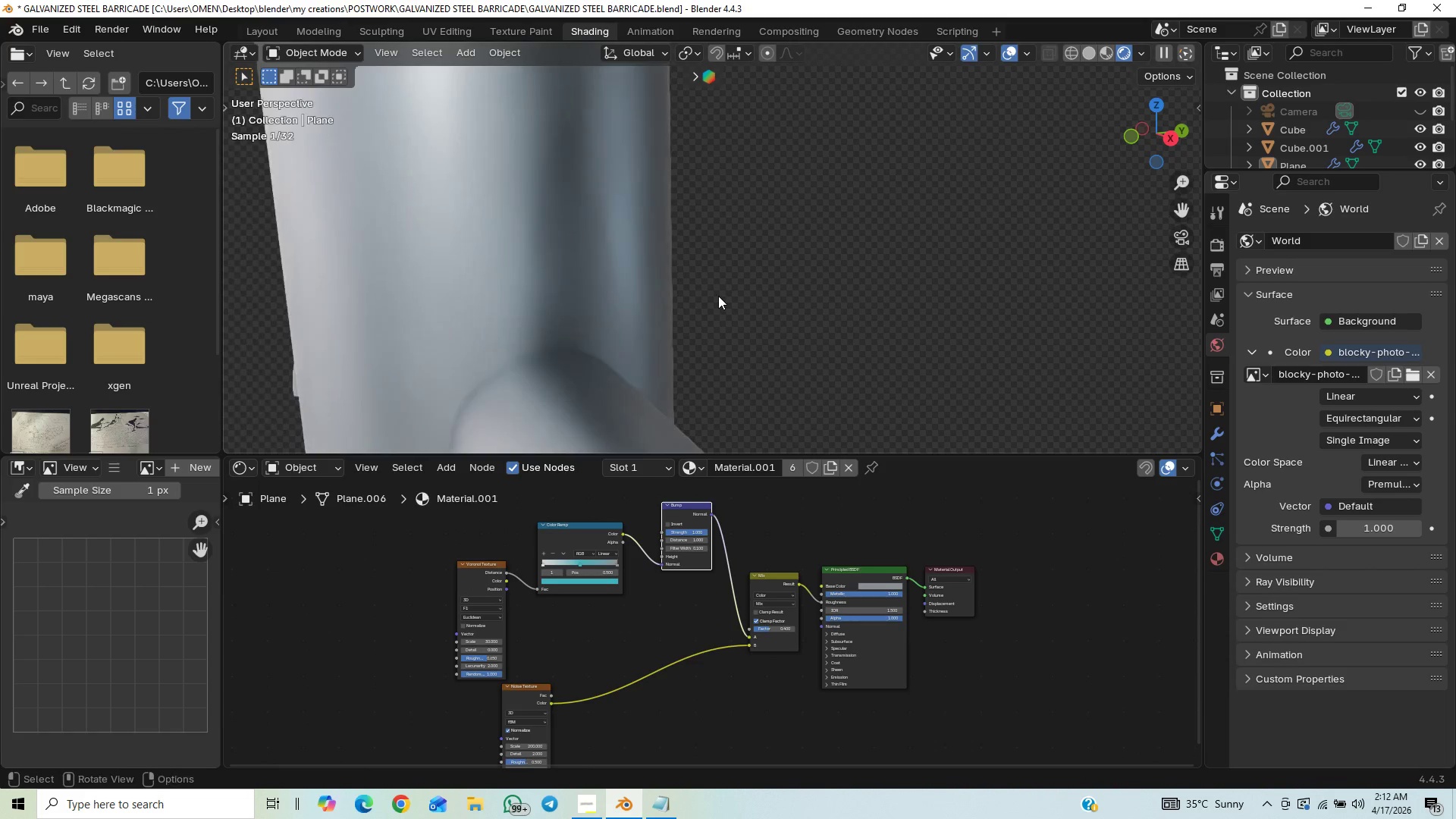 
key(Control+ControlLeft)
 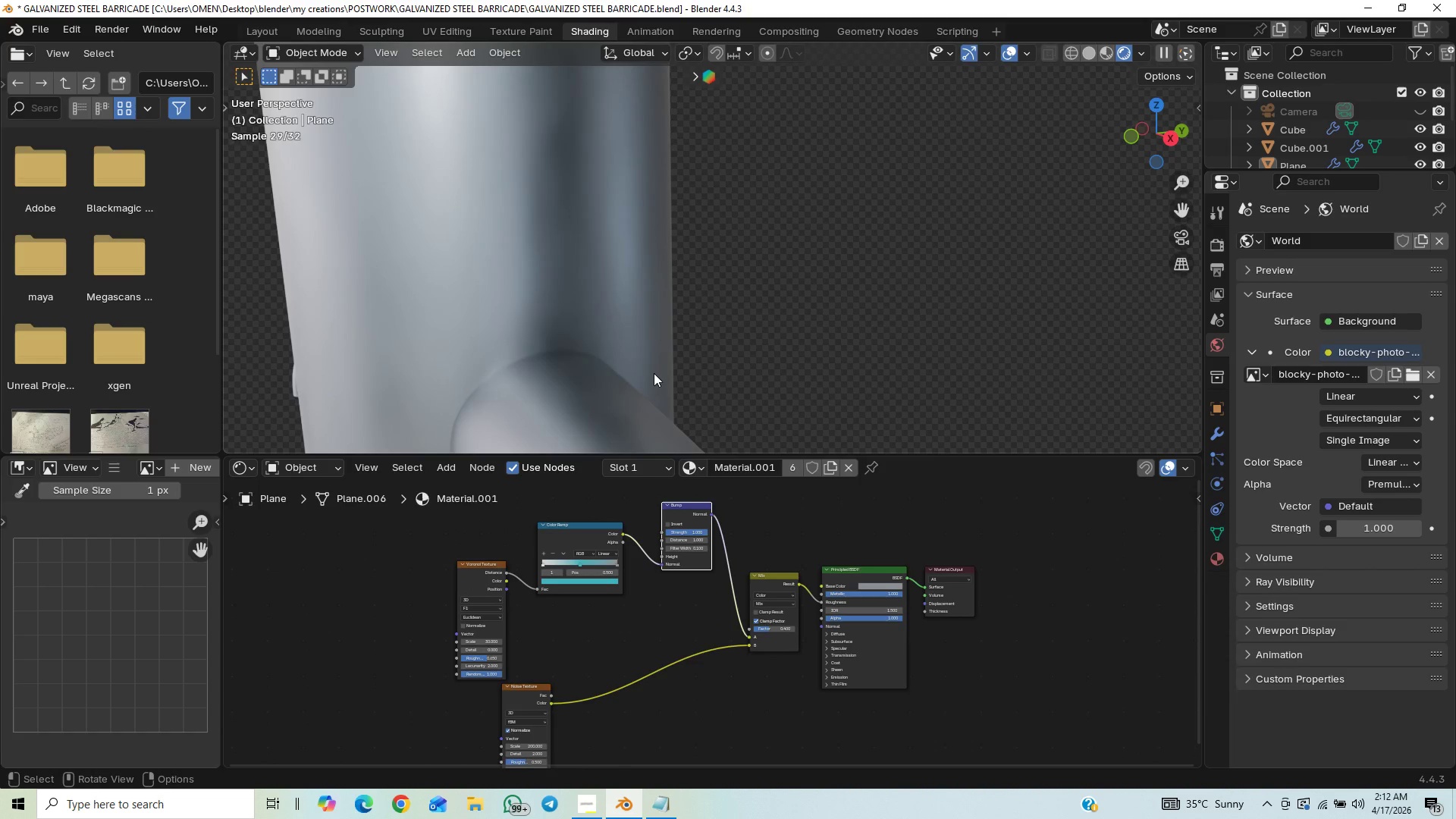 
hold_key(key=ShiftLeft, duration=0.8)
 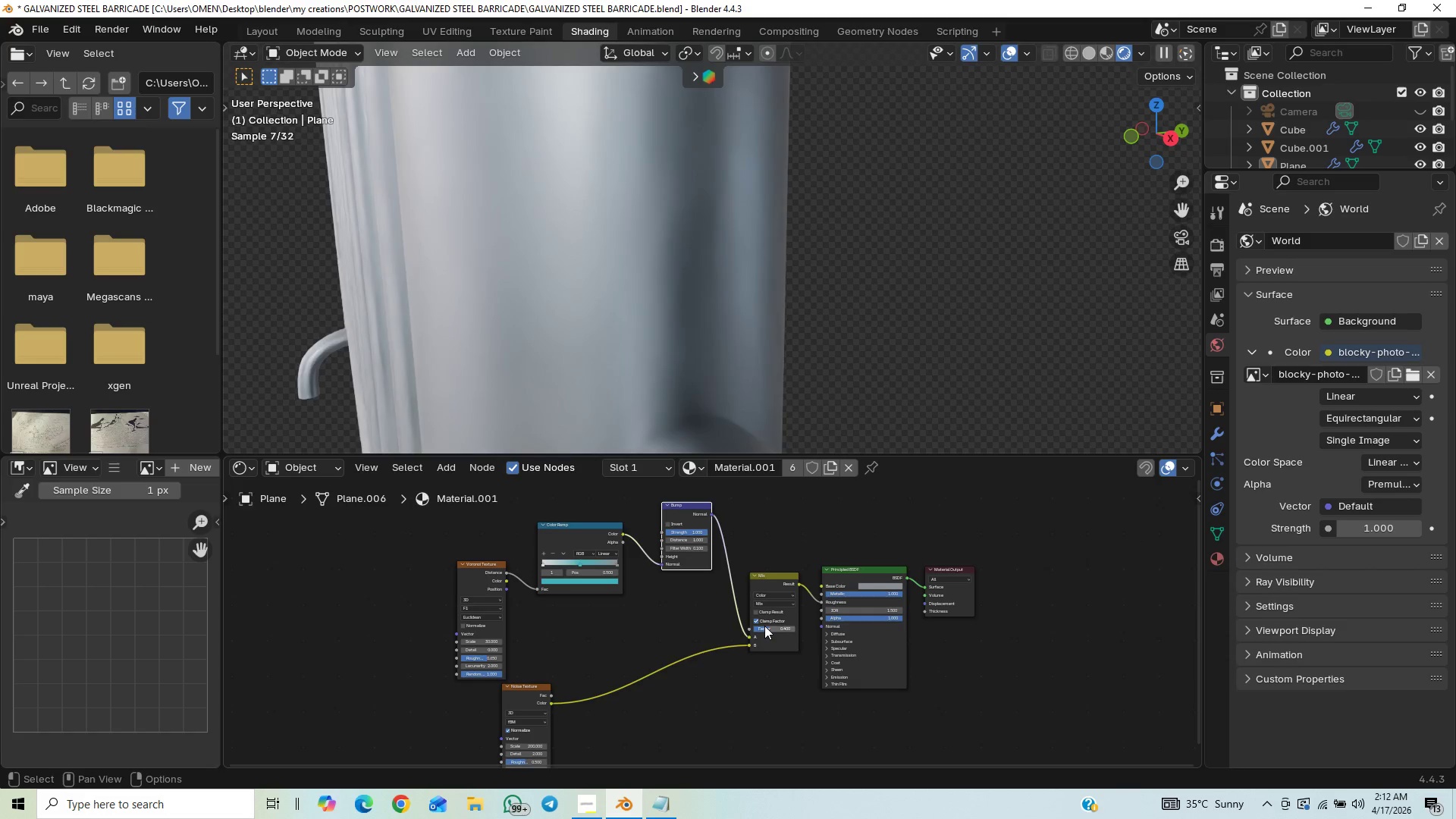 
left_click_drag(start_coordinate=[766, 625], to_coordinate=[831, 619])
 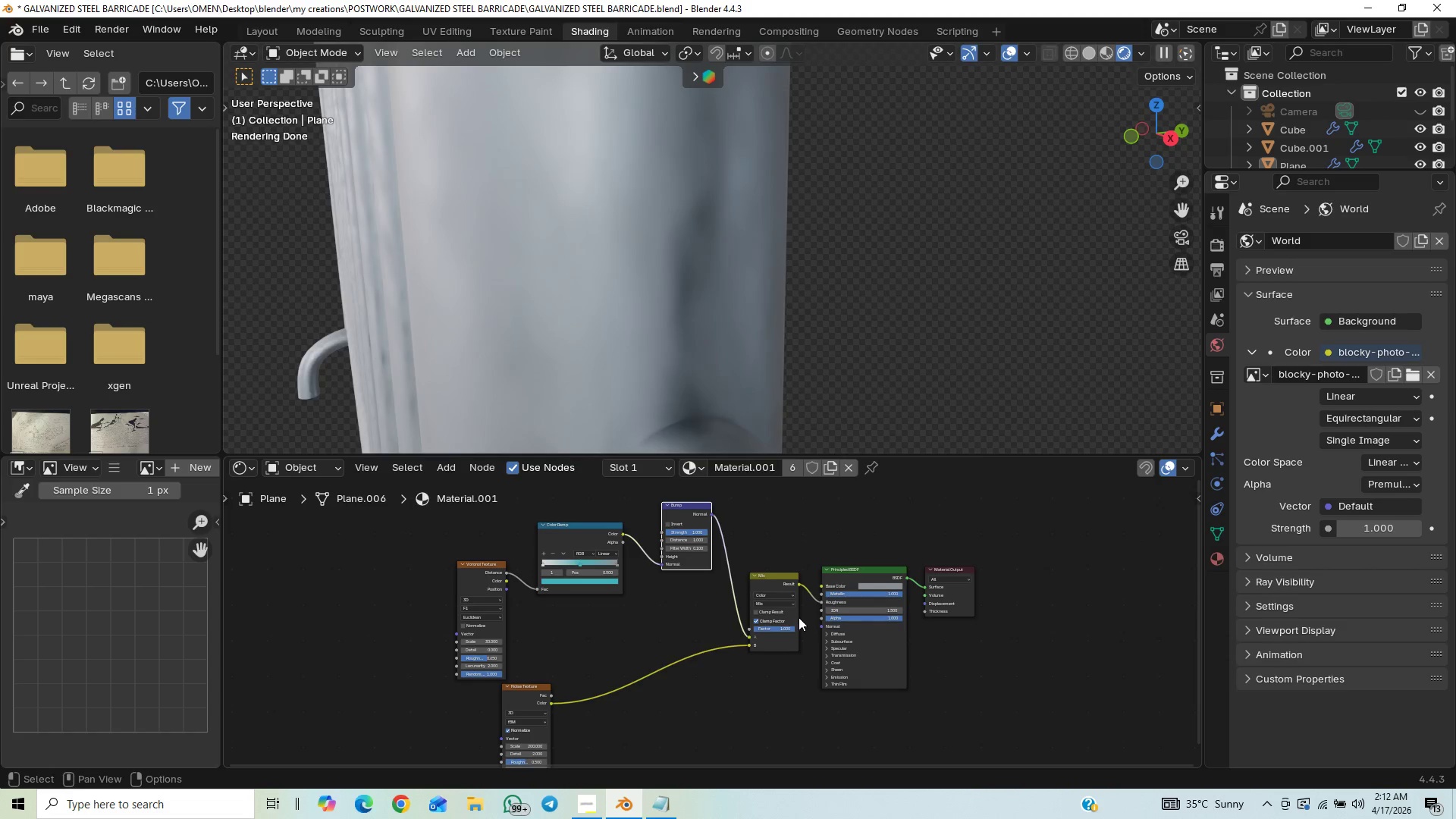 
left_click_drag(start_coordinate=[783, 630], to_coordinate=[721, 173])
 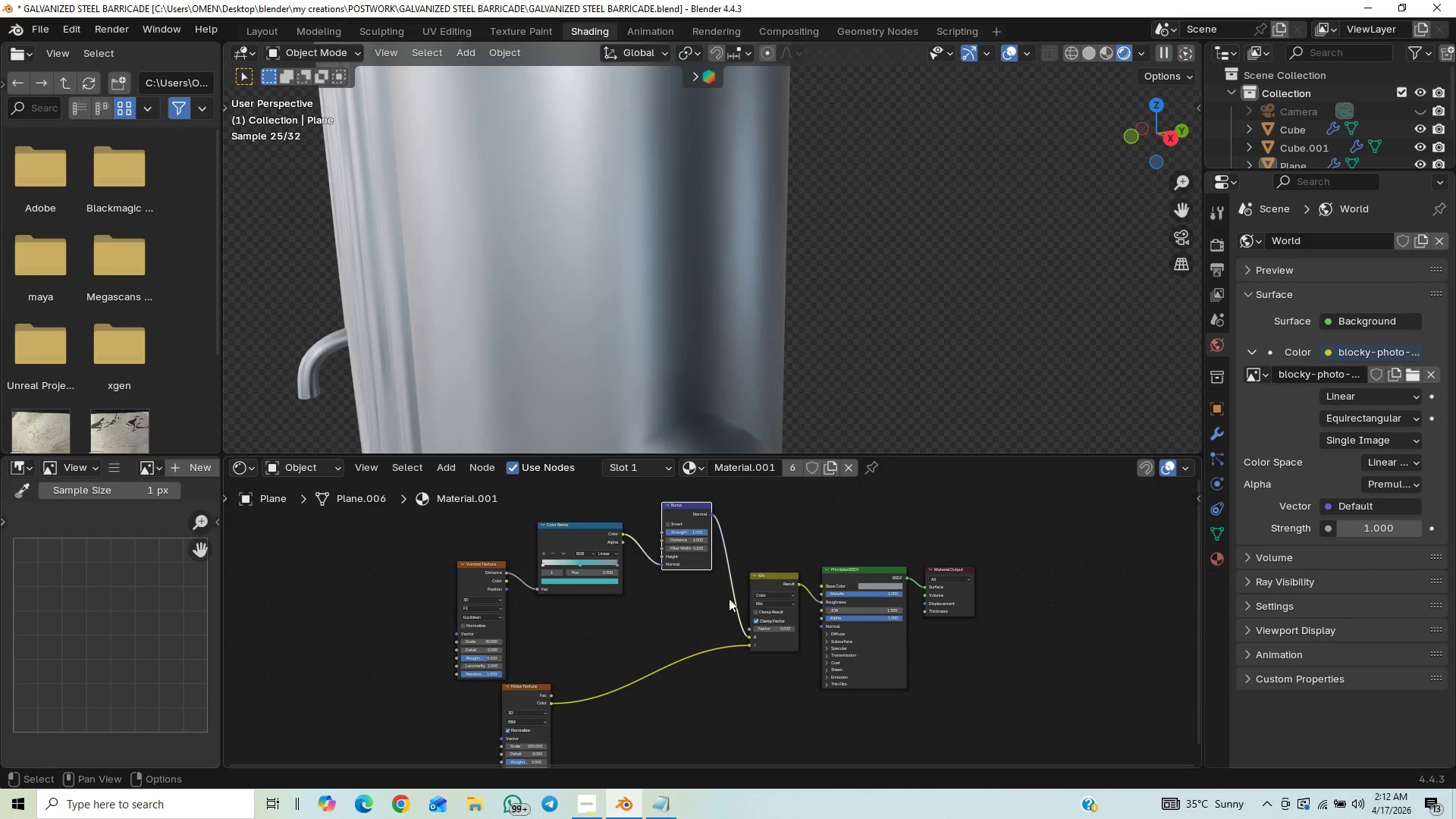 
key(Control+Z)
 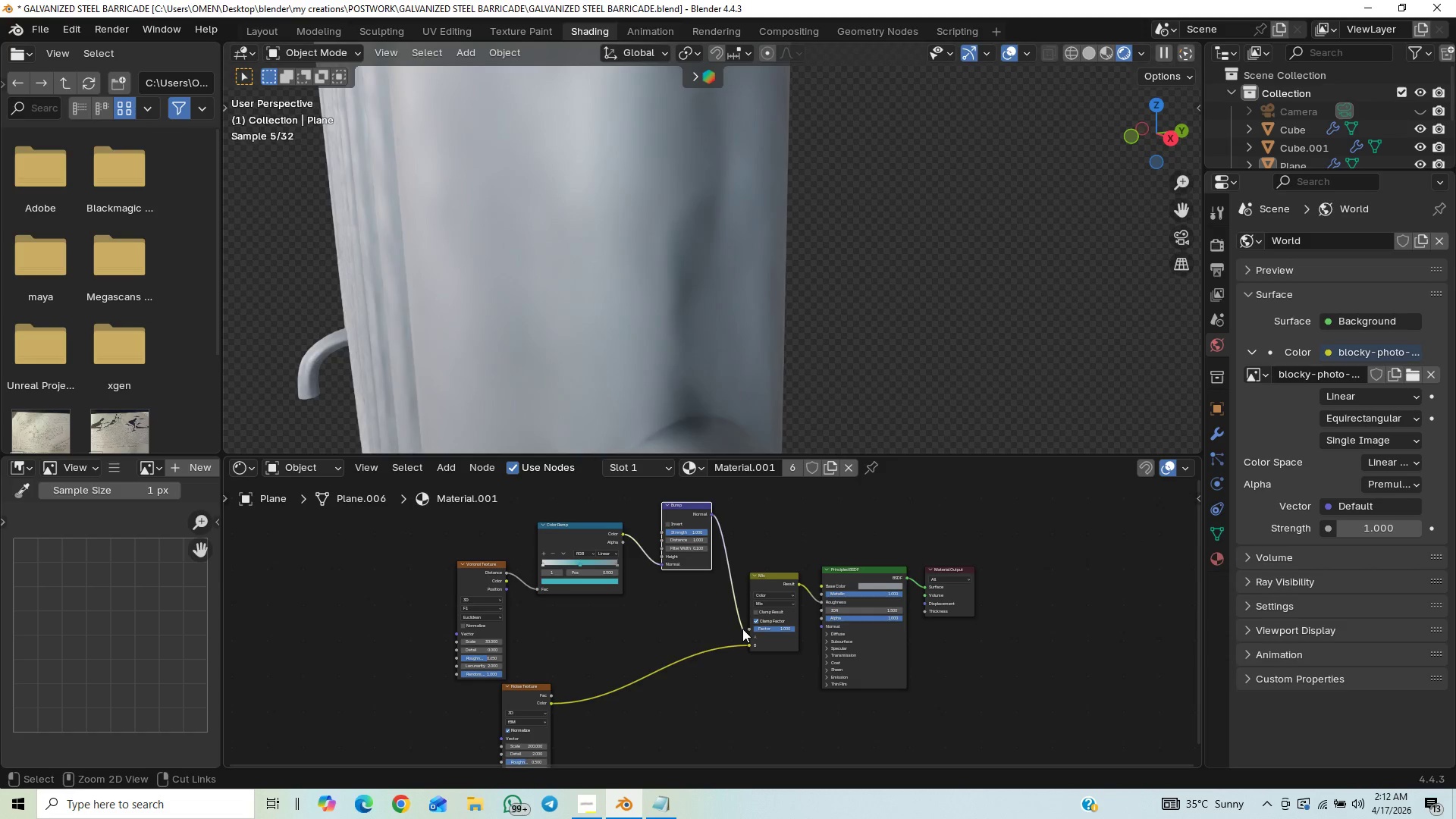 
key(Control+Z)
 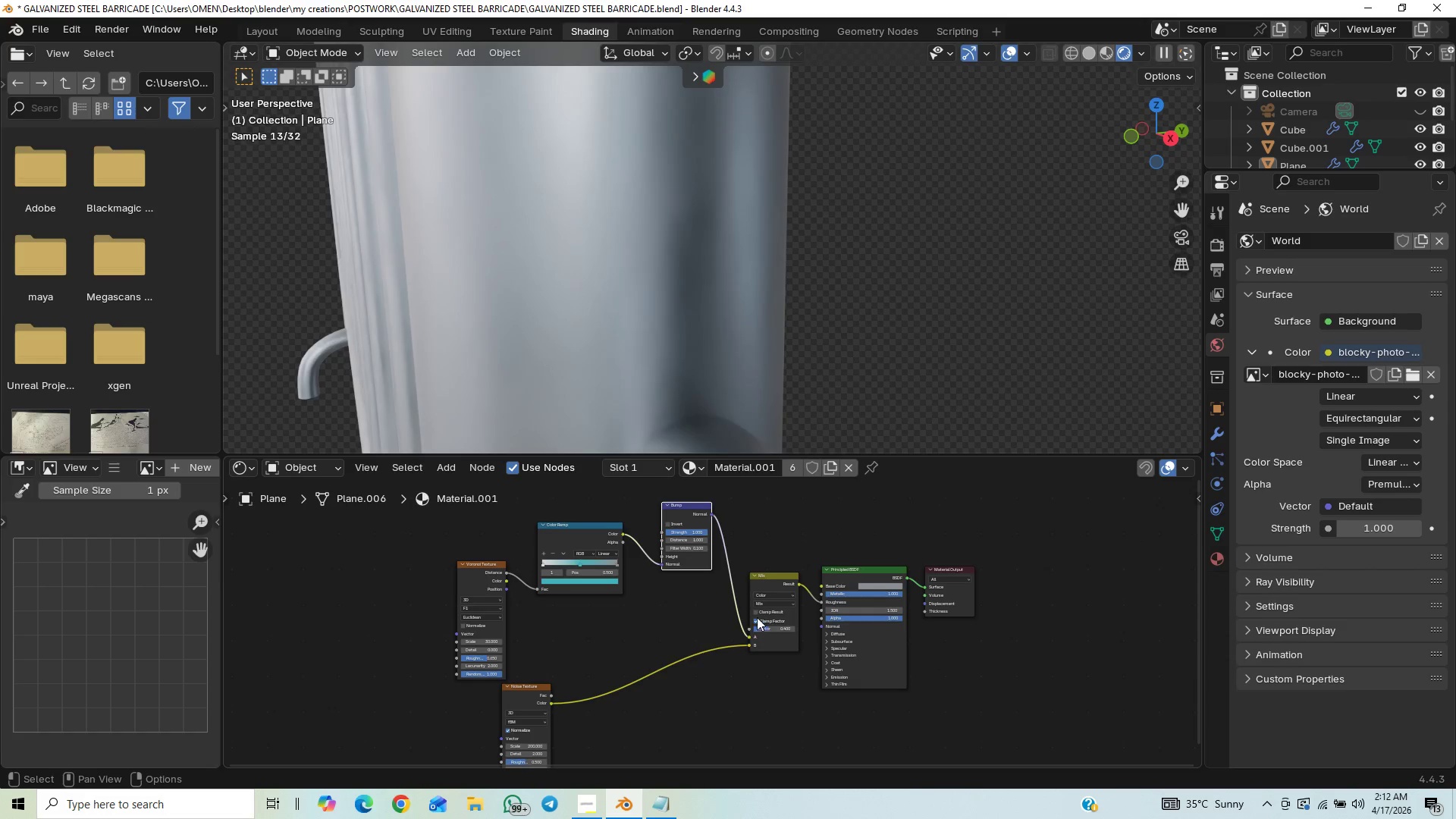 
left_click([756, 612])
 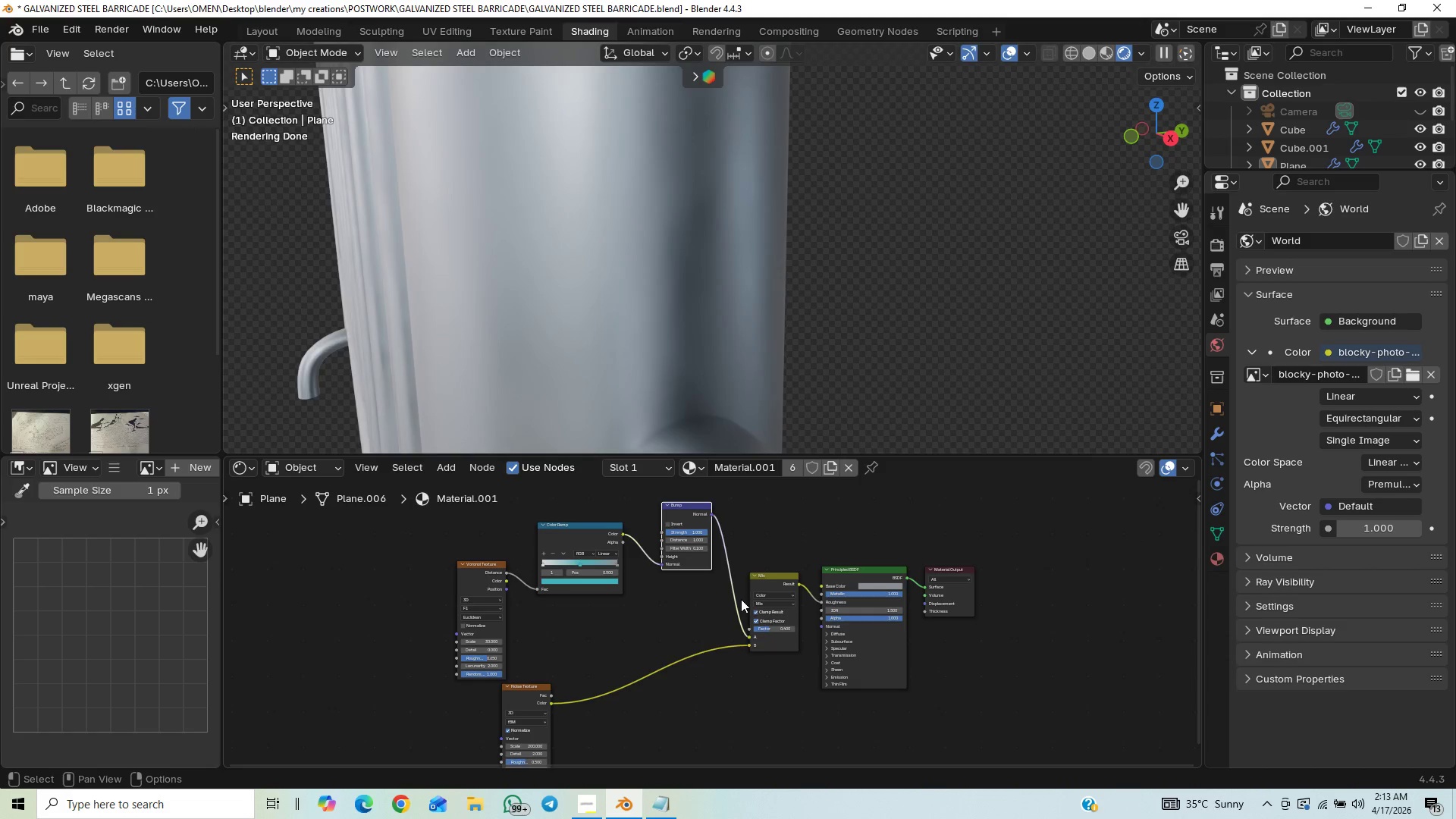 
scroll: coordinate [673, 353], scroll_direction: down, amount: 9.0
 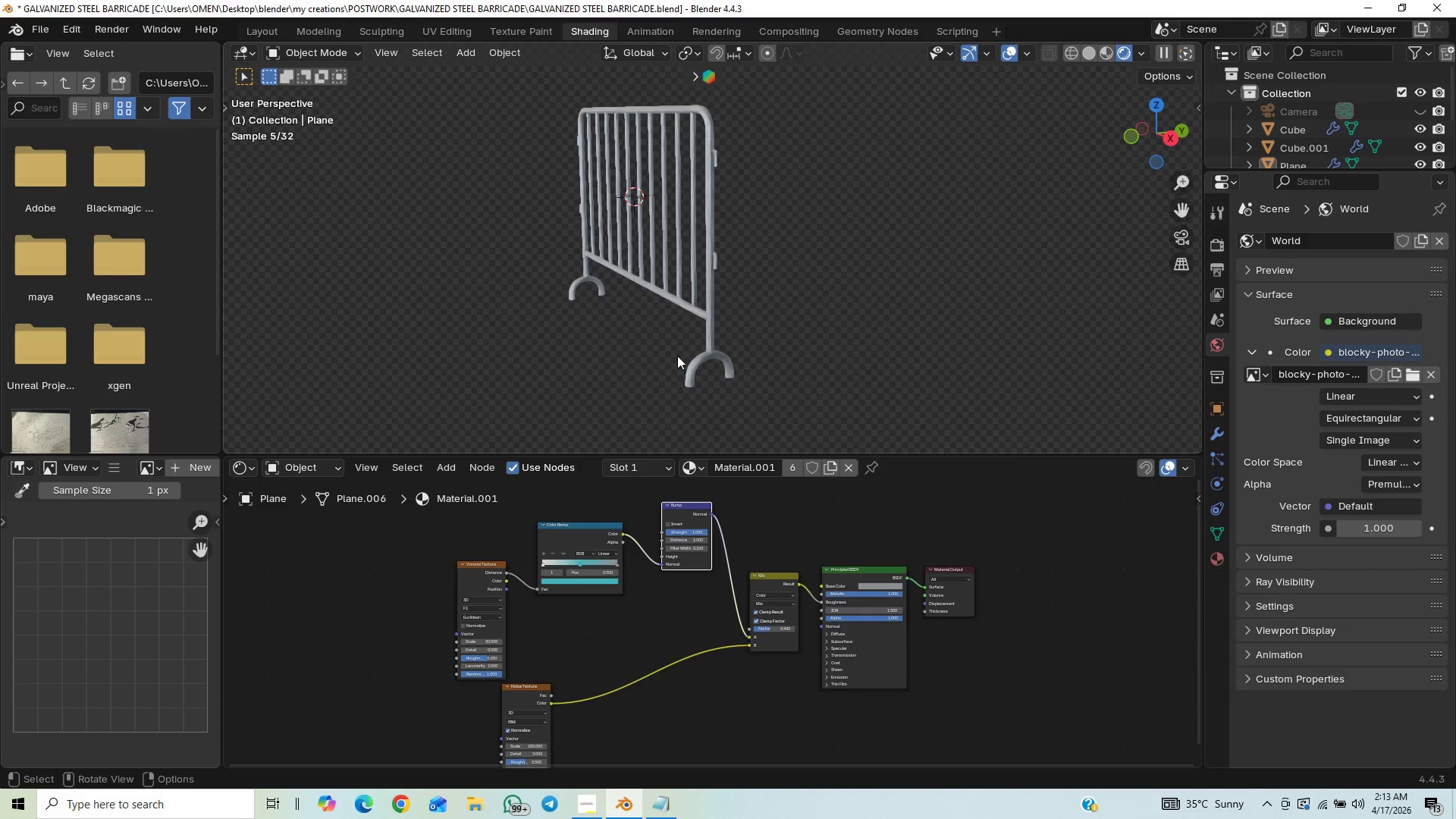 
scroll: coordinate [677, 356], scroll_direction: up, amount: 11.0
 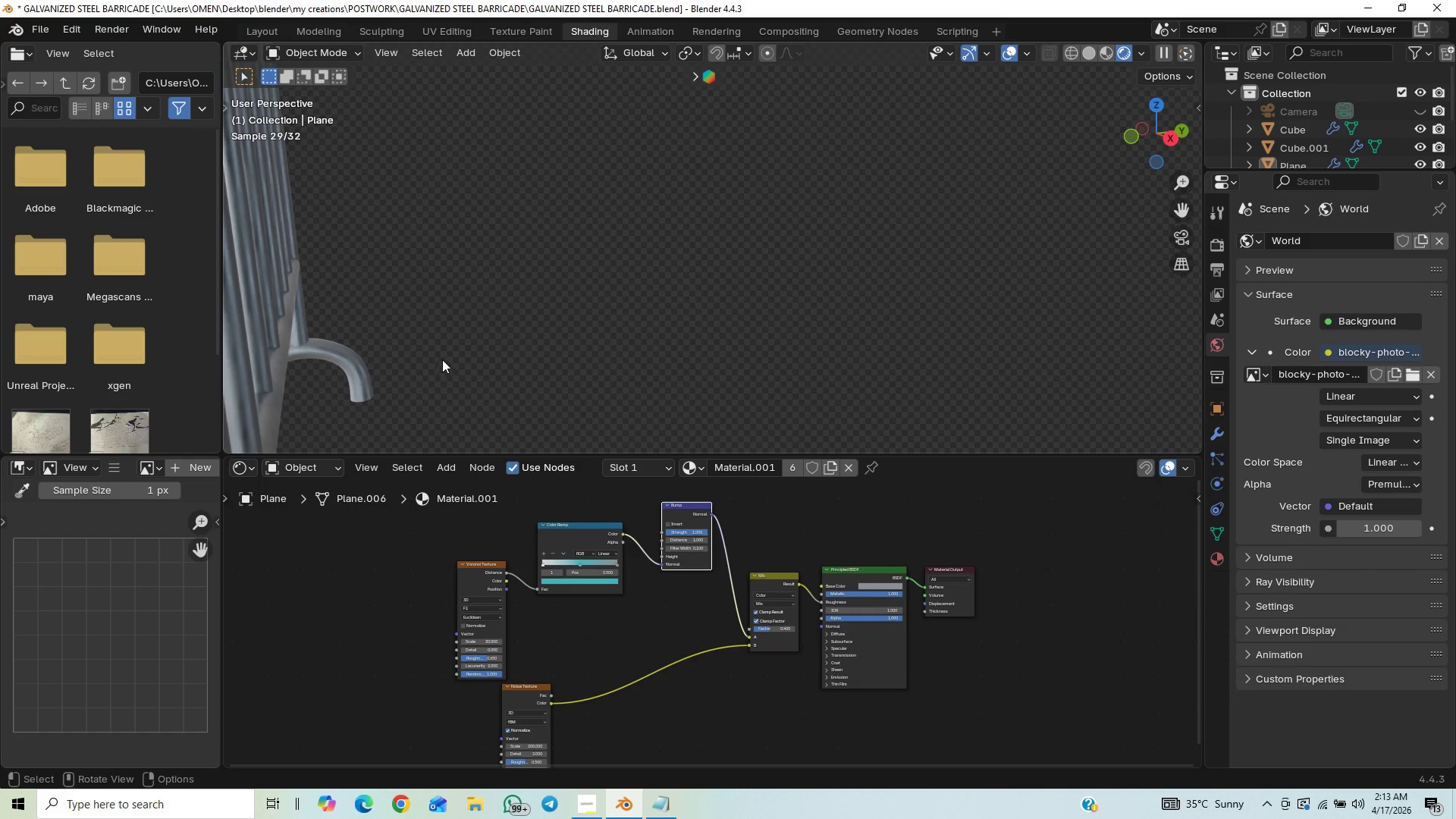 
hold_key(key=ShiftLeft, duration=1.39)
 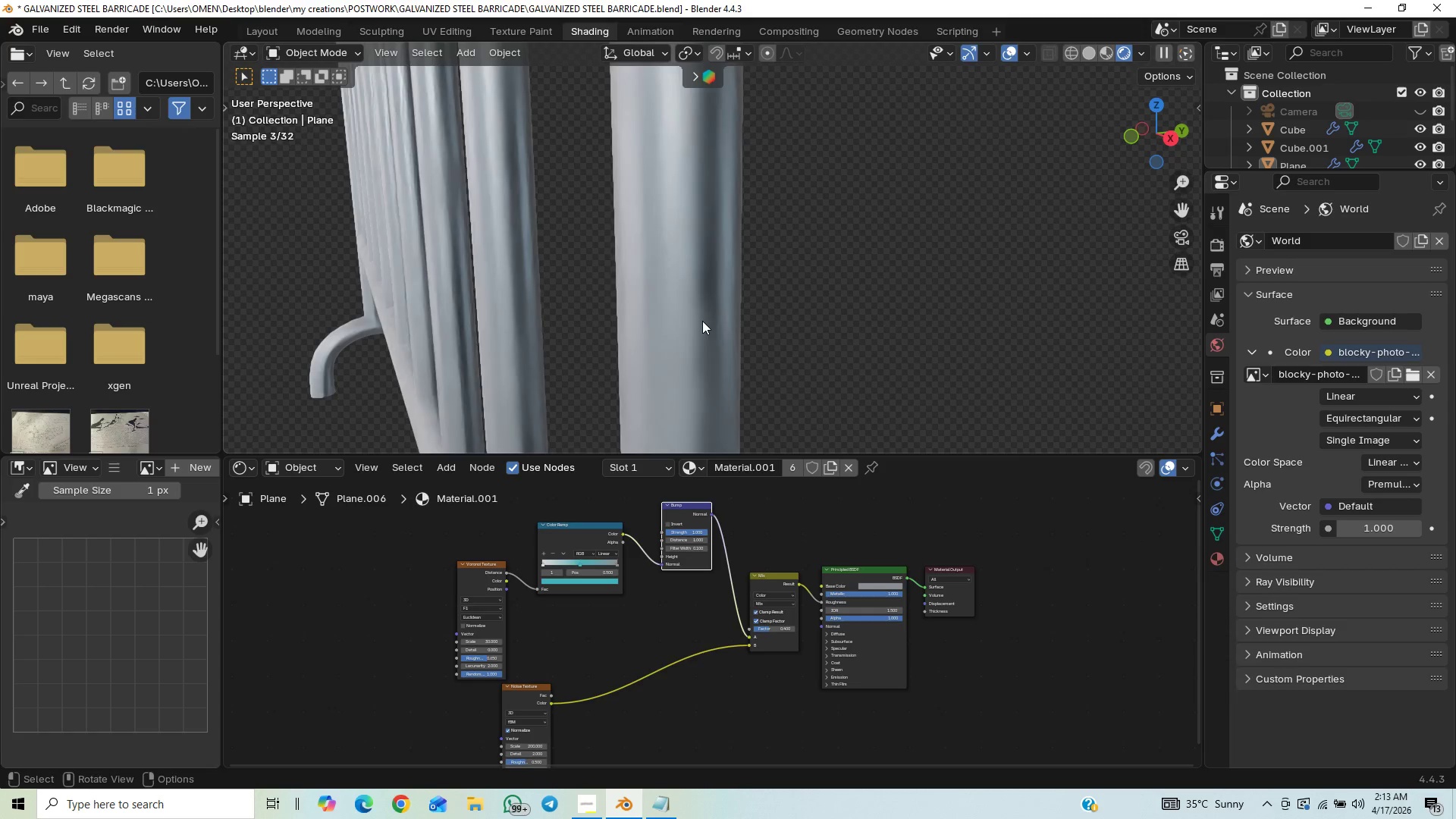 
hold_key(key=ControlLeft, duration=0.5)
 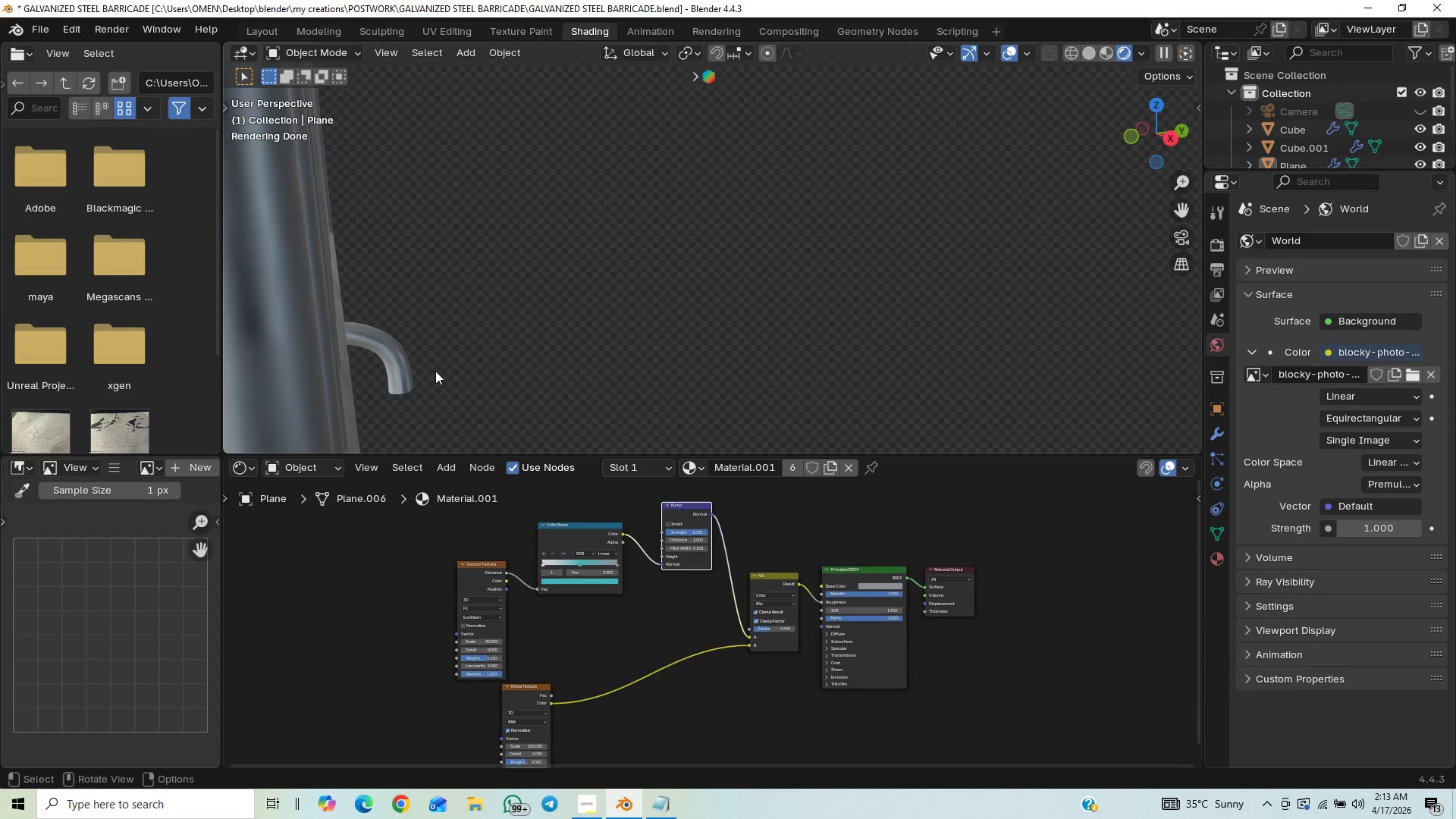 
scroll: coordinate [435, 371], scroll_direction: down, amount: 6.0
 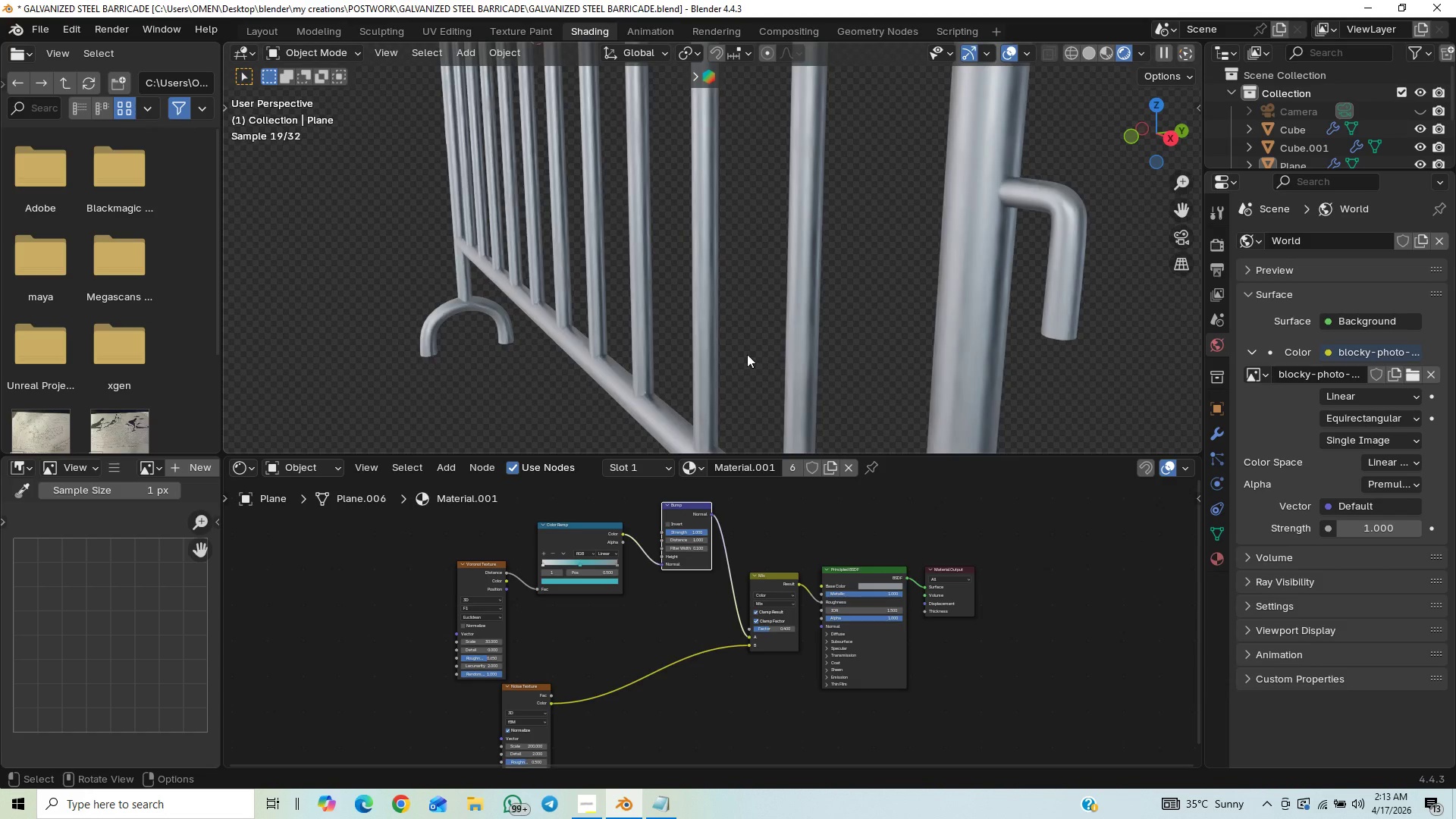 
hold_key(key=ShiftLeft, duration=1.08)
 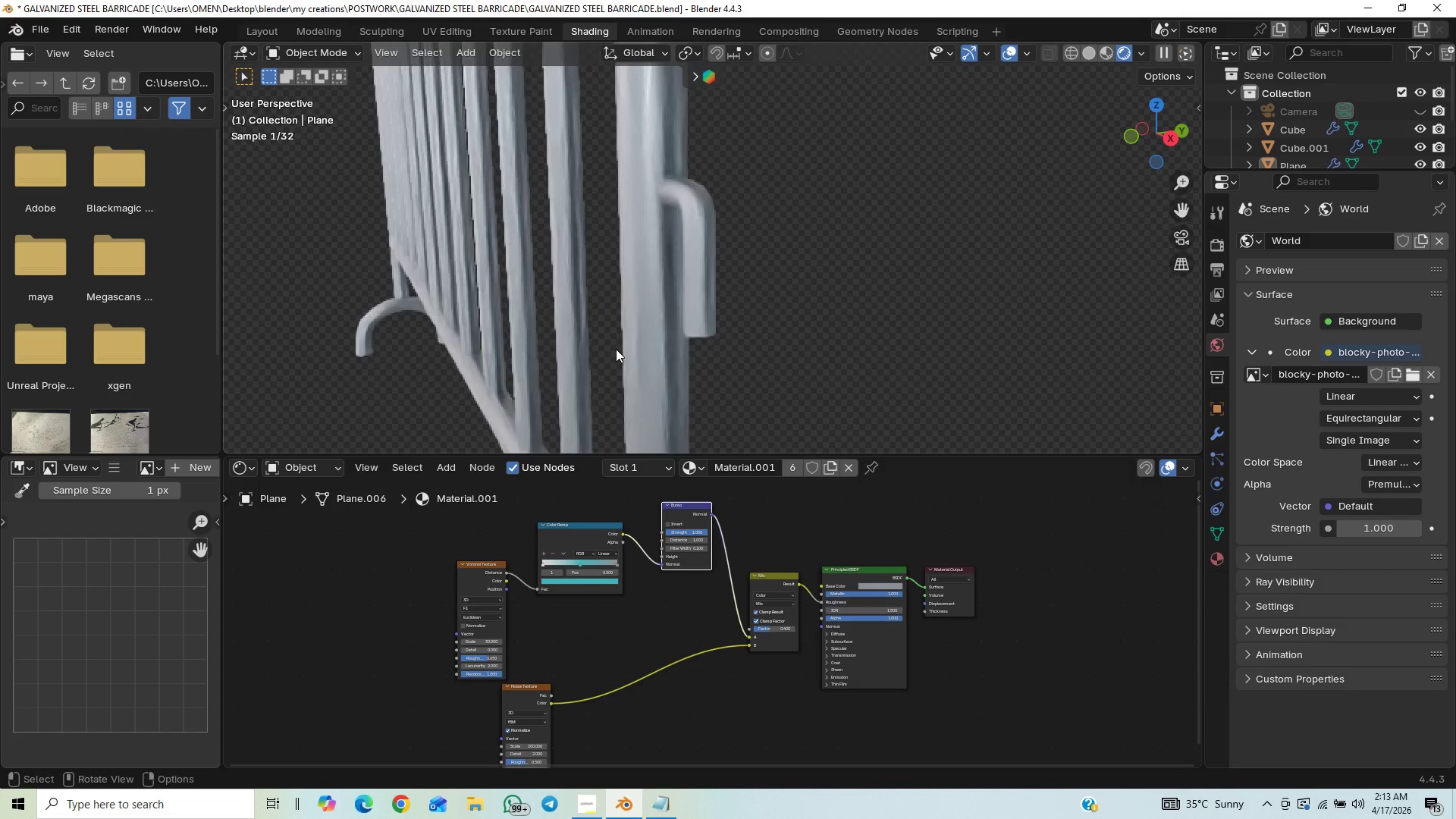 
hold_key(key=ControlLeft, duration=1.31)
 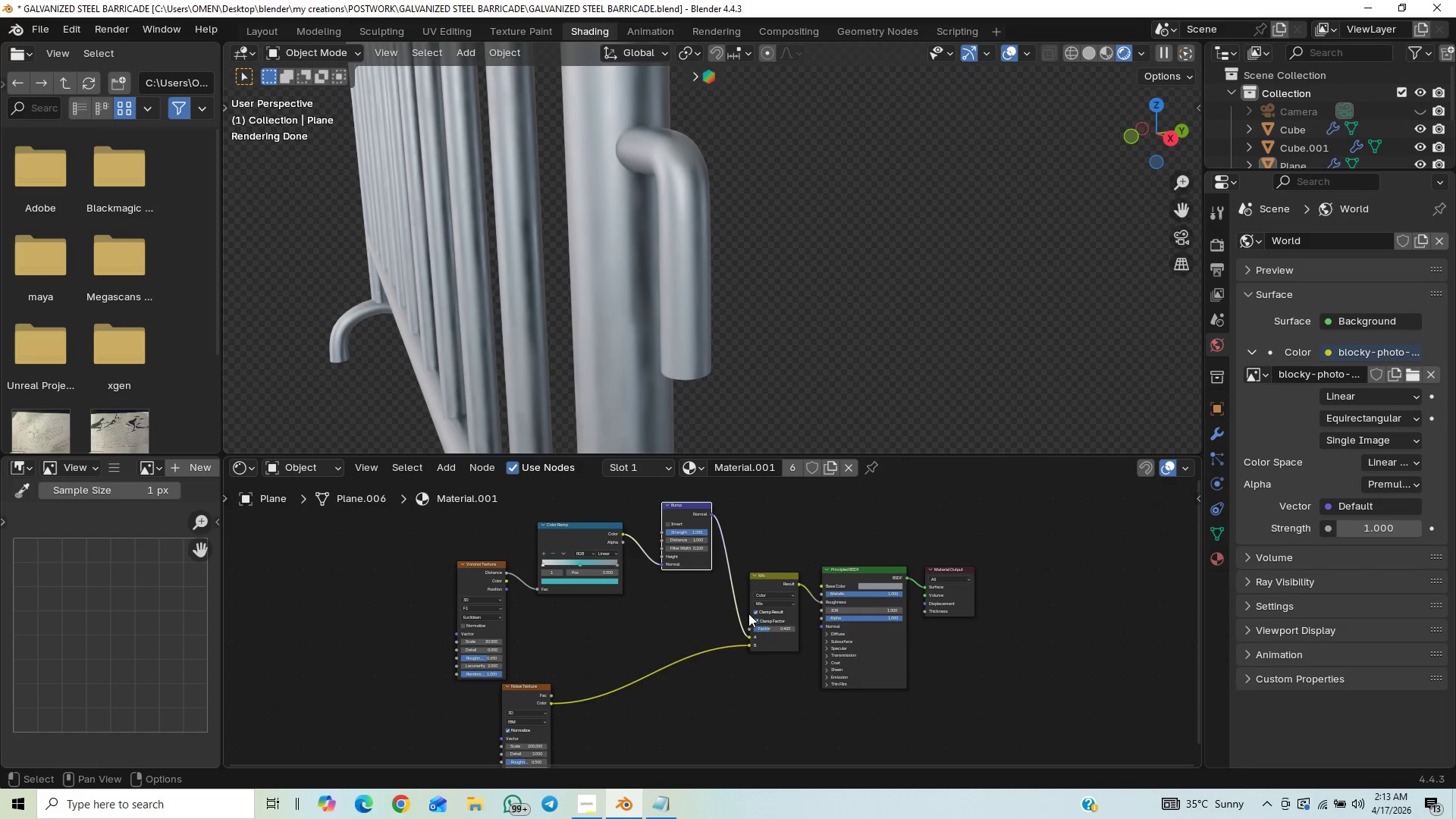 
left_click([757, 613])
 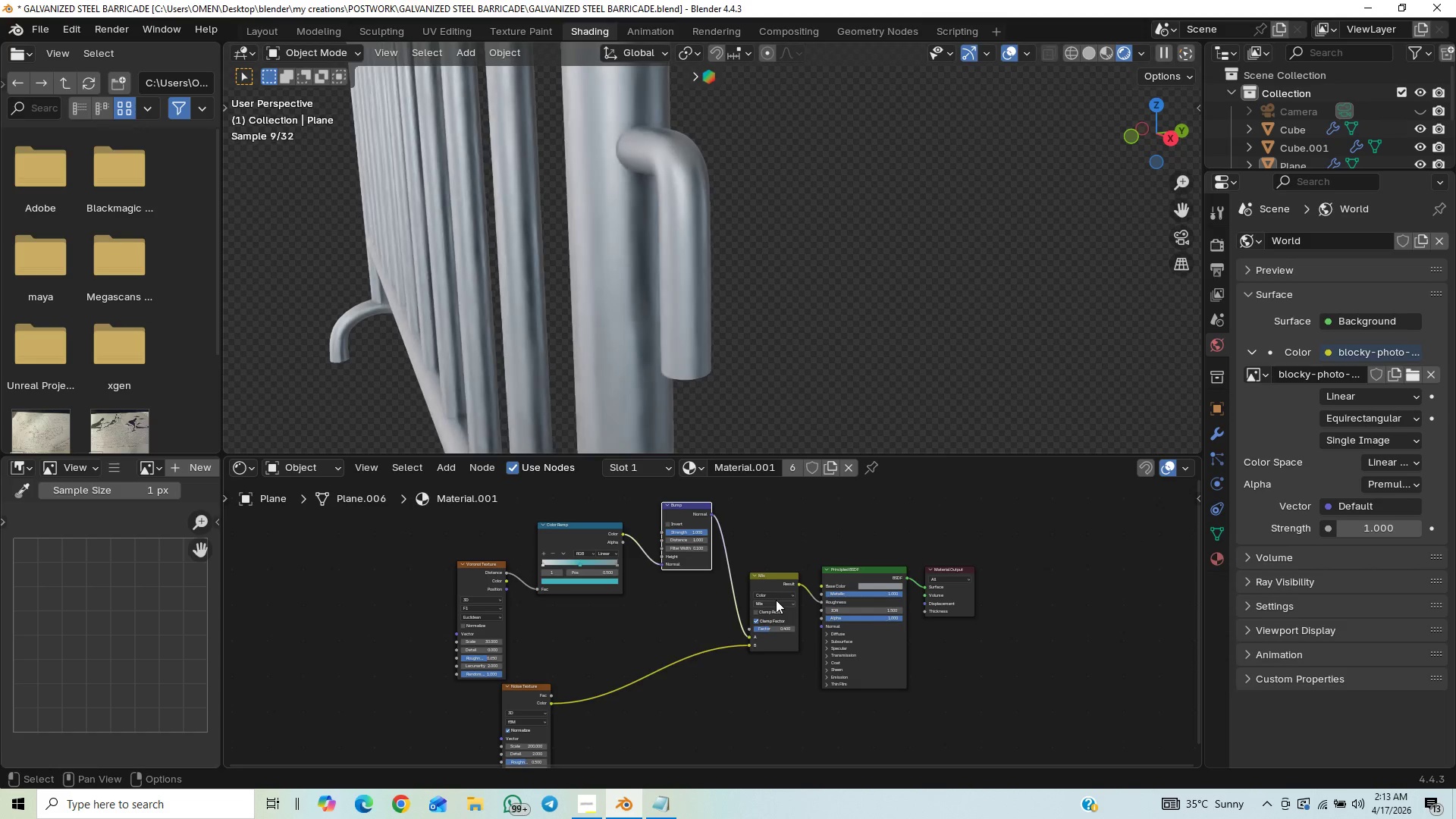 
left_click([776, 600])
 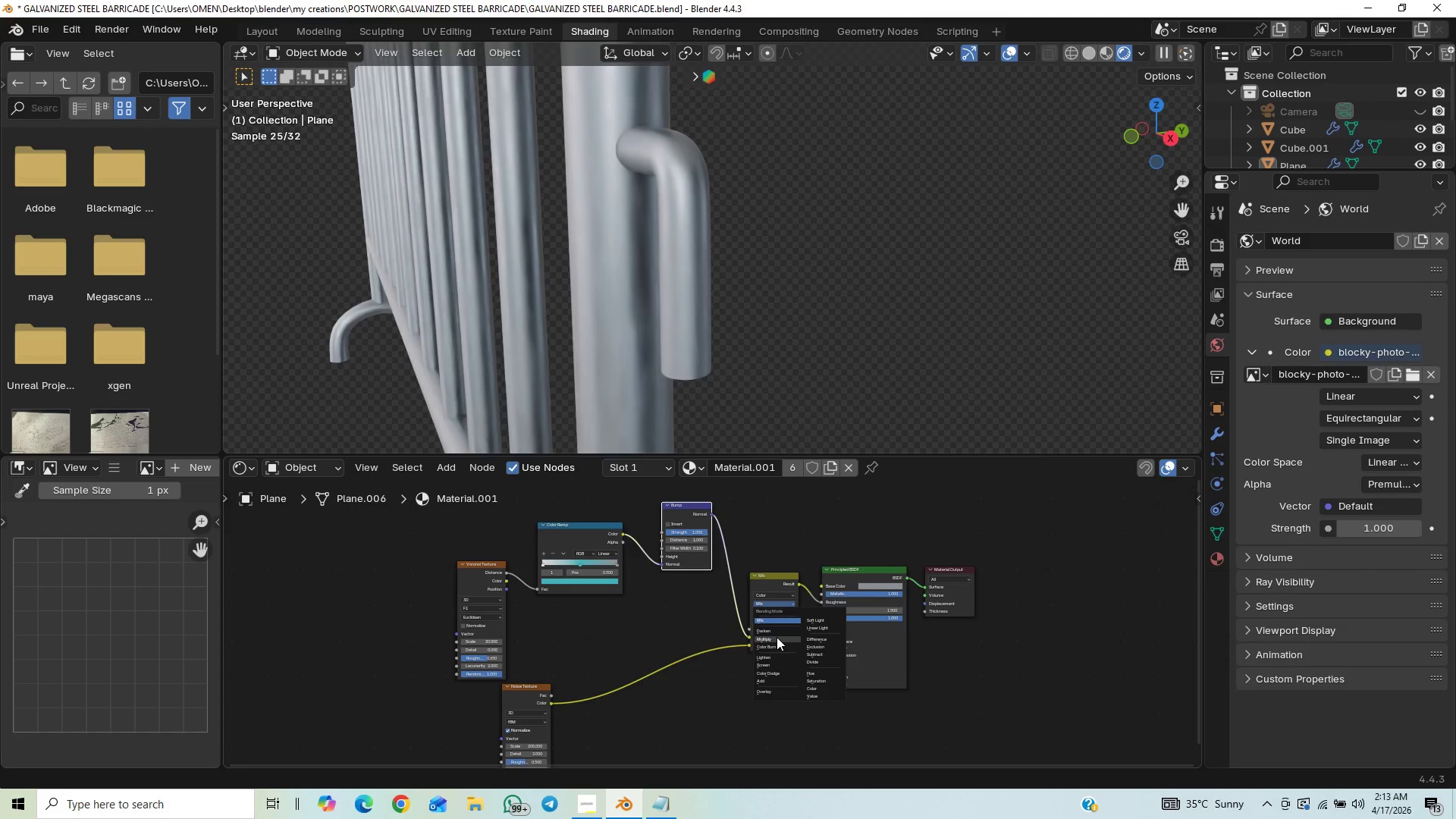 
left_click([777, 637])
 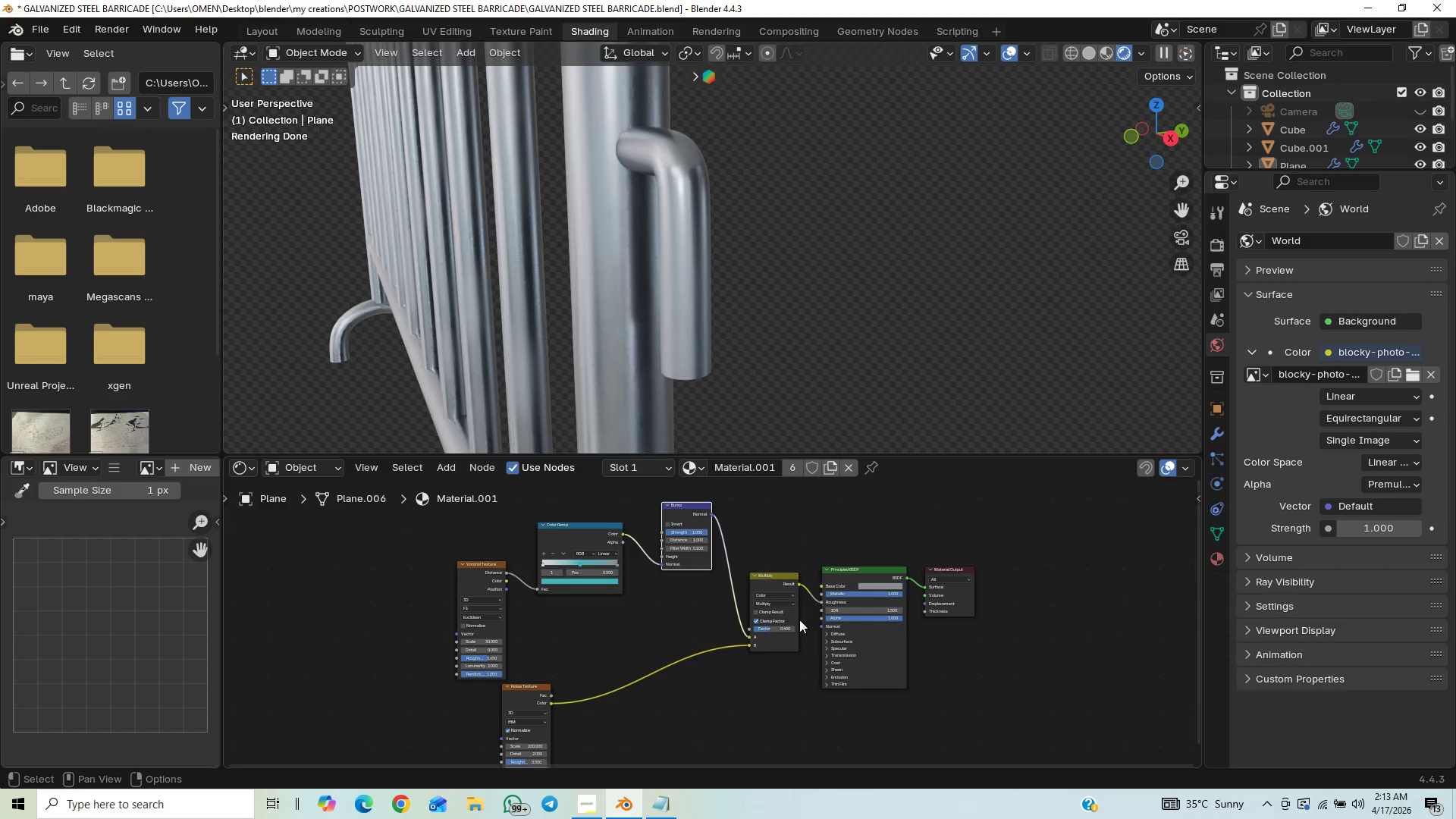 
wait(7.42)
 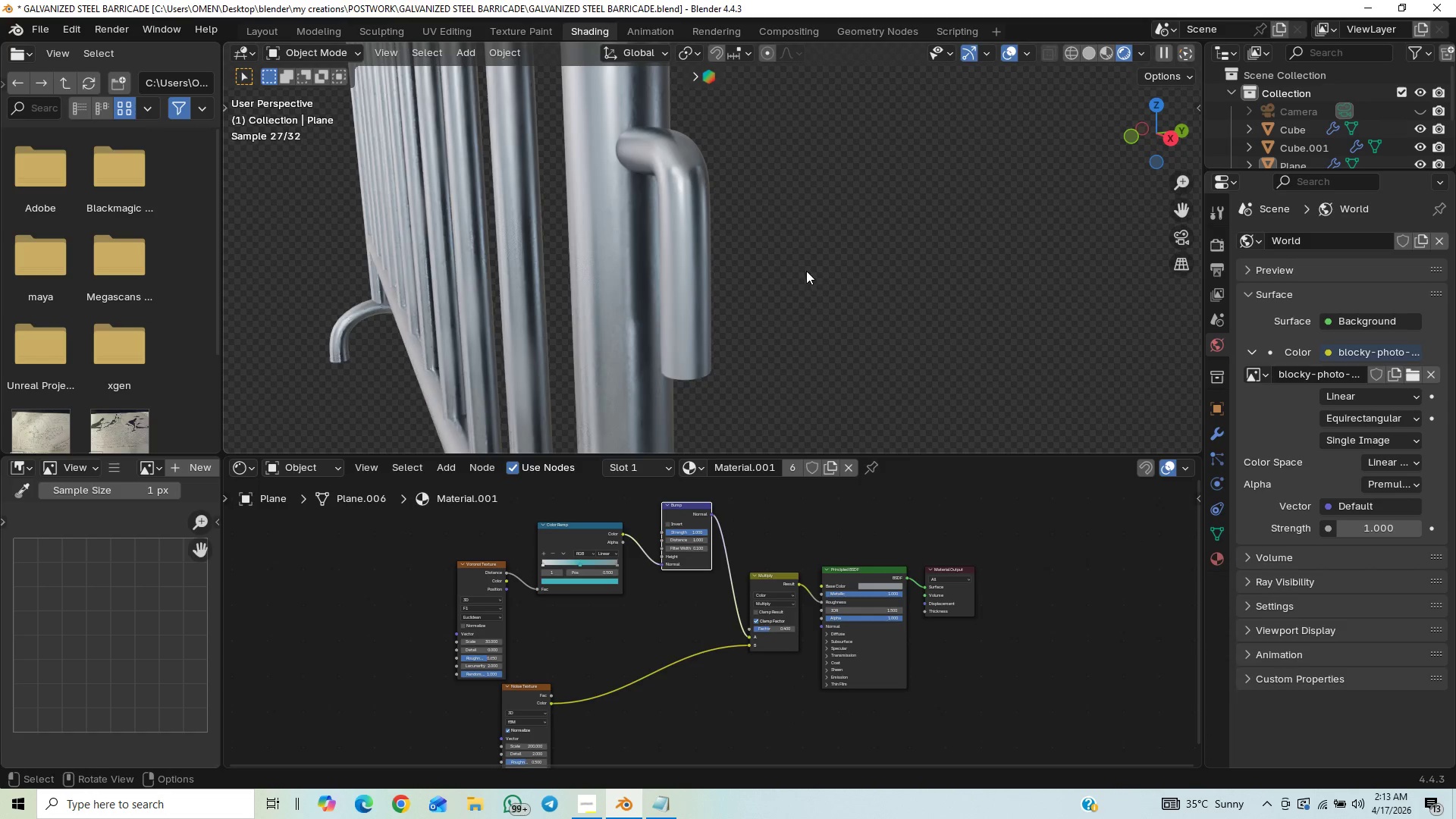 
left_click_drag(start_coordinate=[777, 632], to_coordinate=[735, 640])
 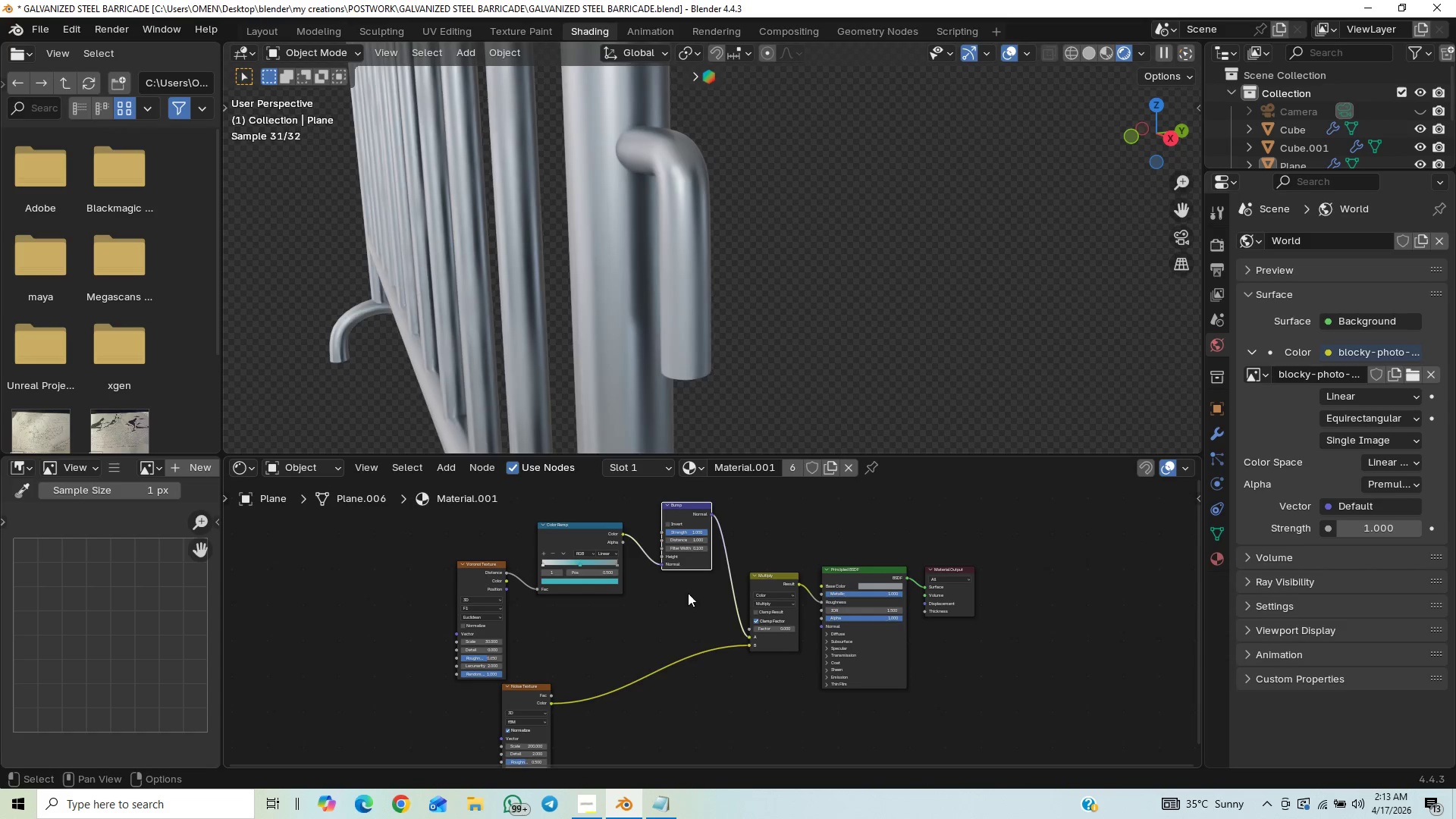 
key(Control+Z)
 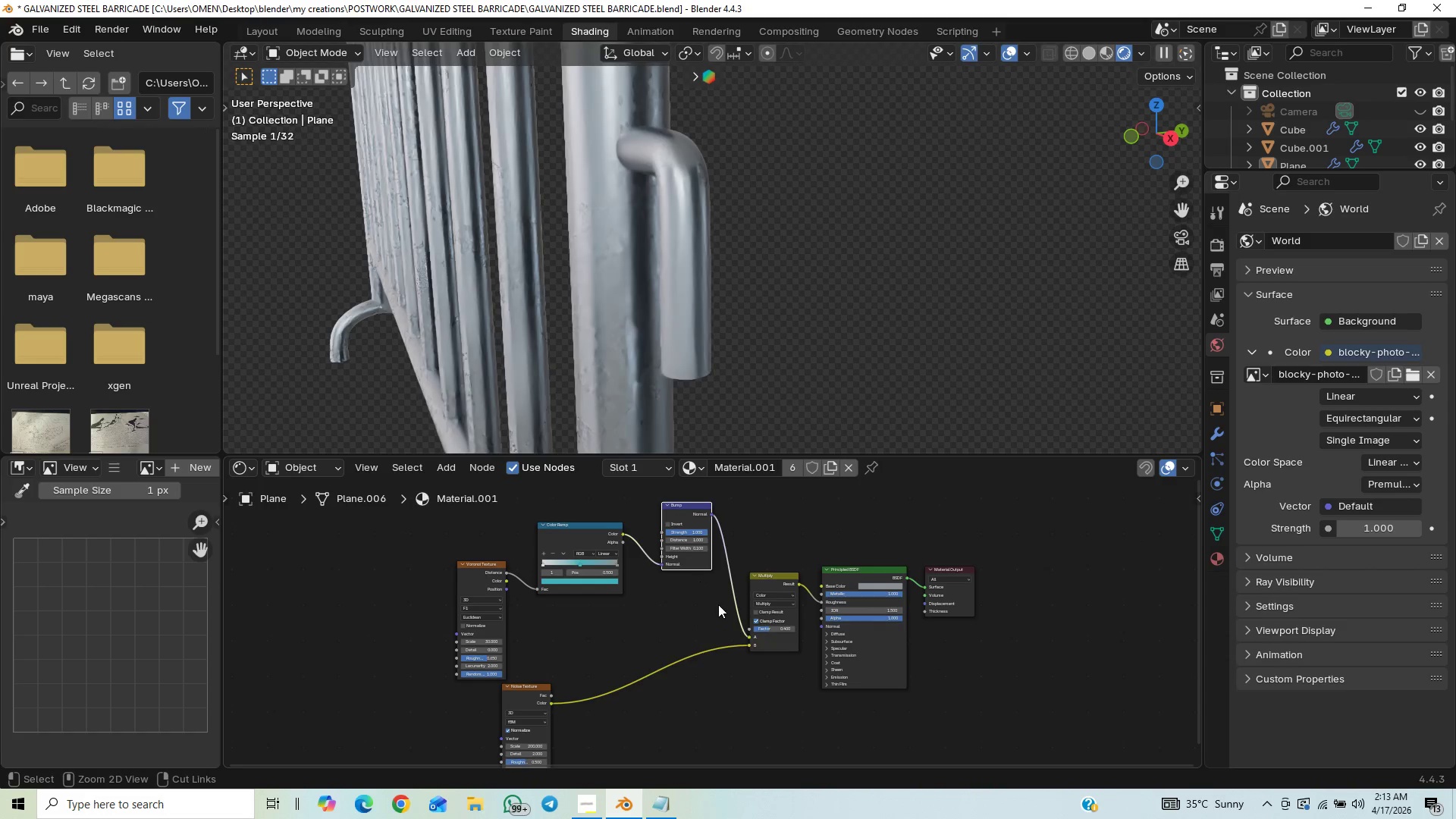 
key(Control+Z)
 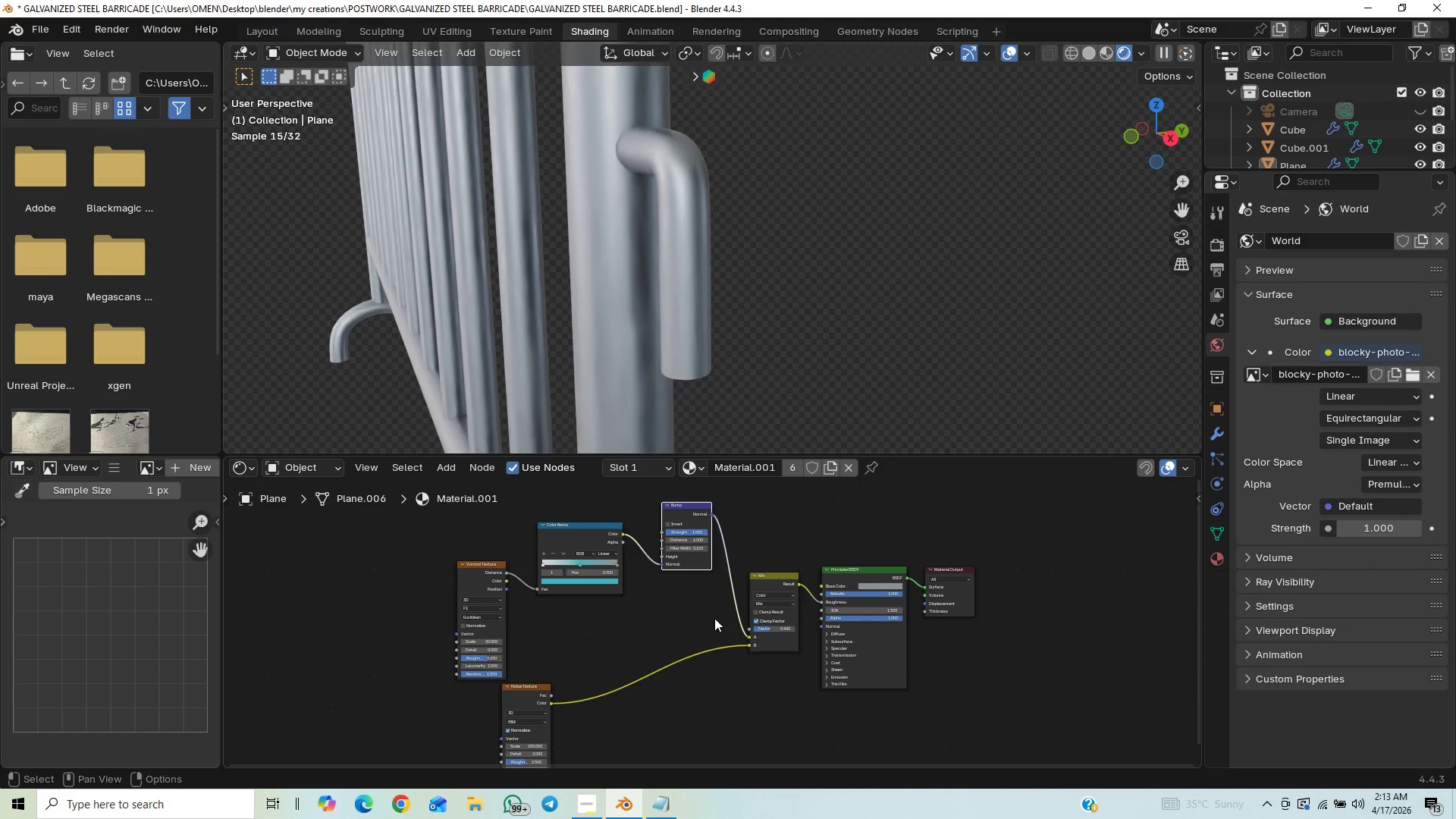 
key(Control+S)
 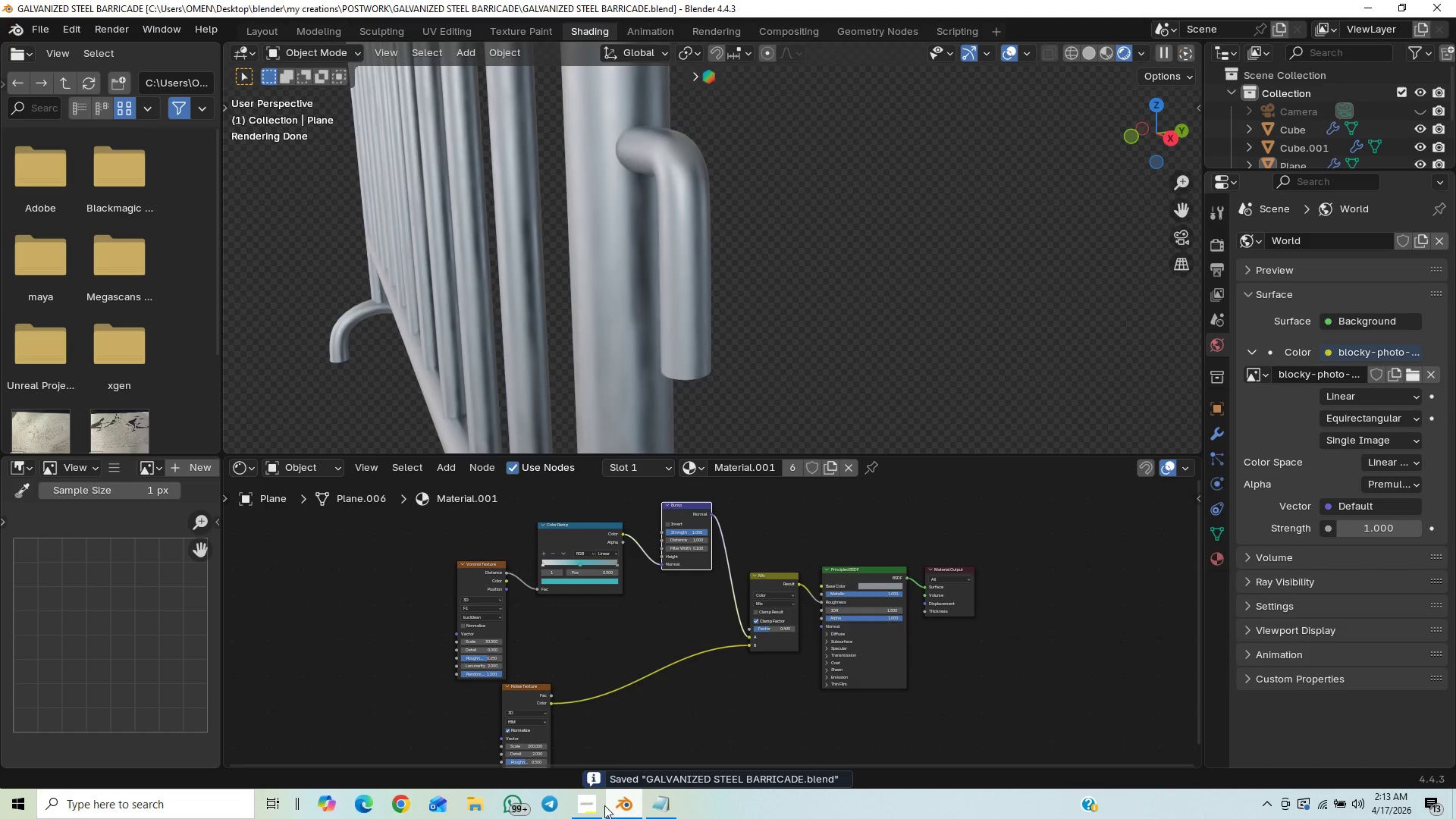 
left_click([592, 814])